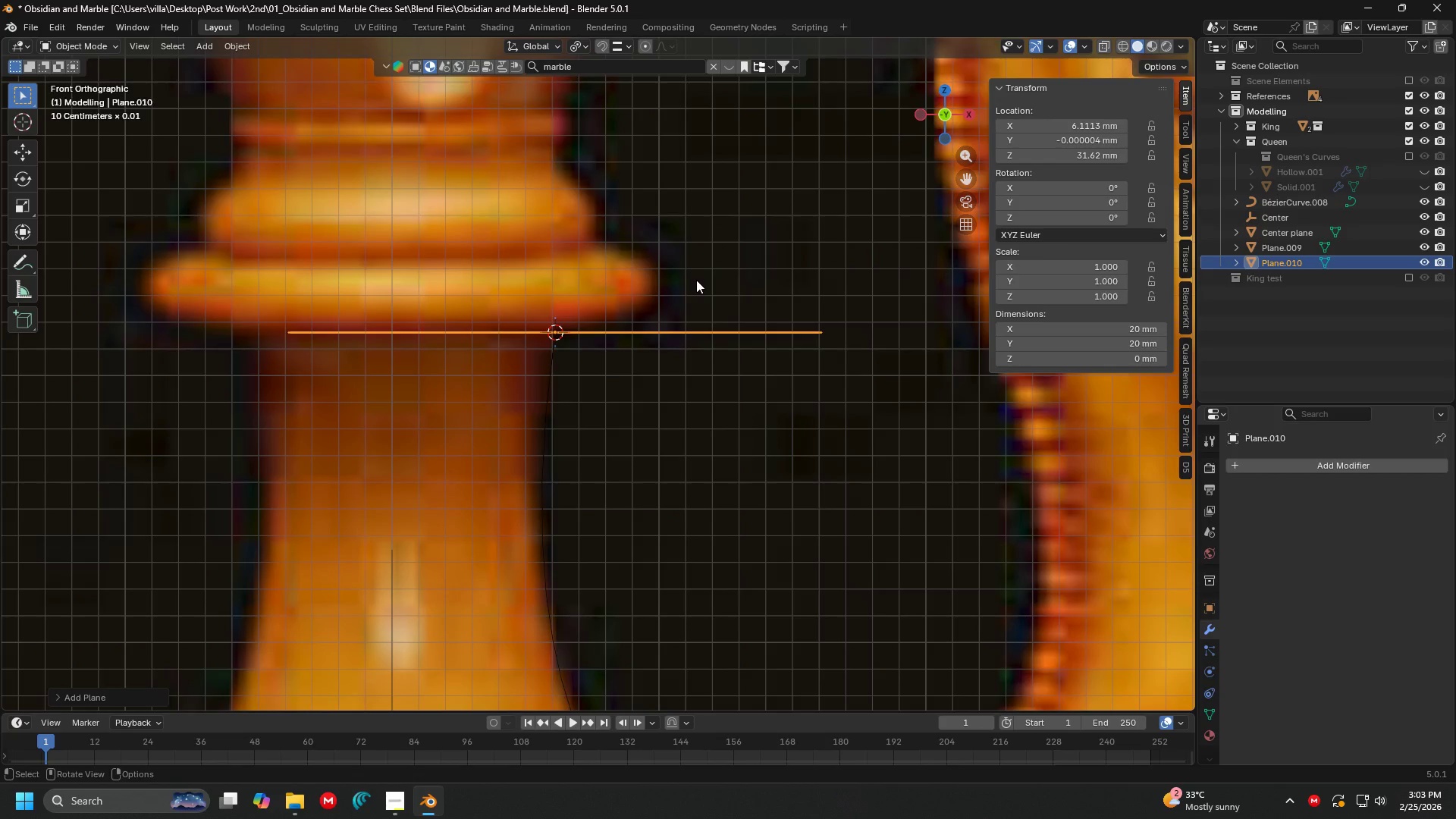 
key(Tab)
type(am)
 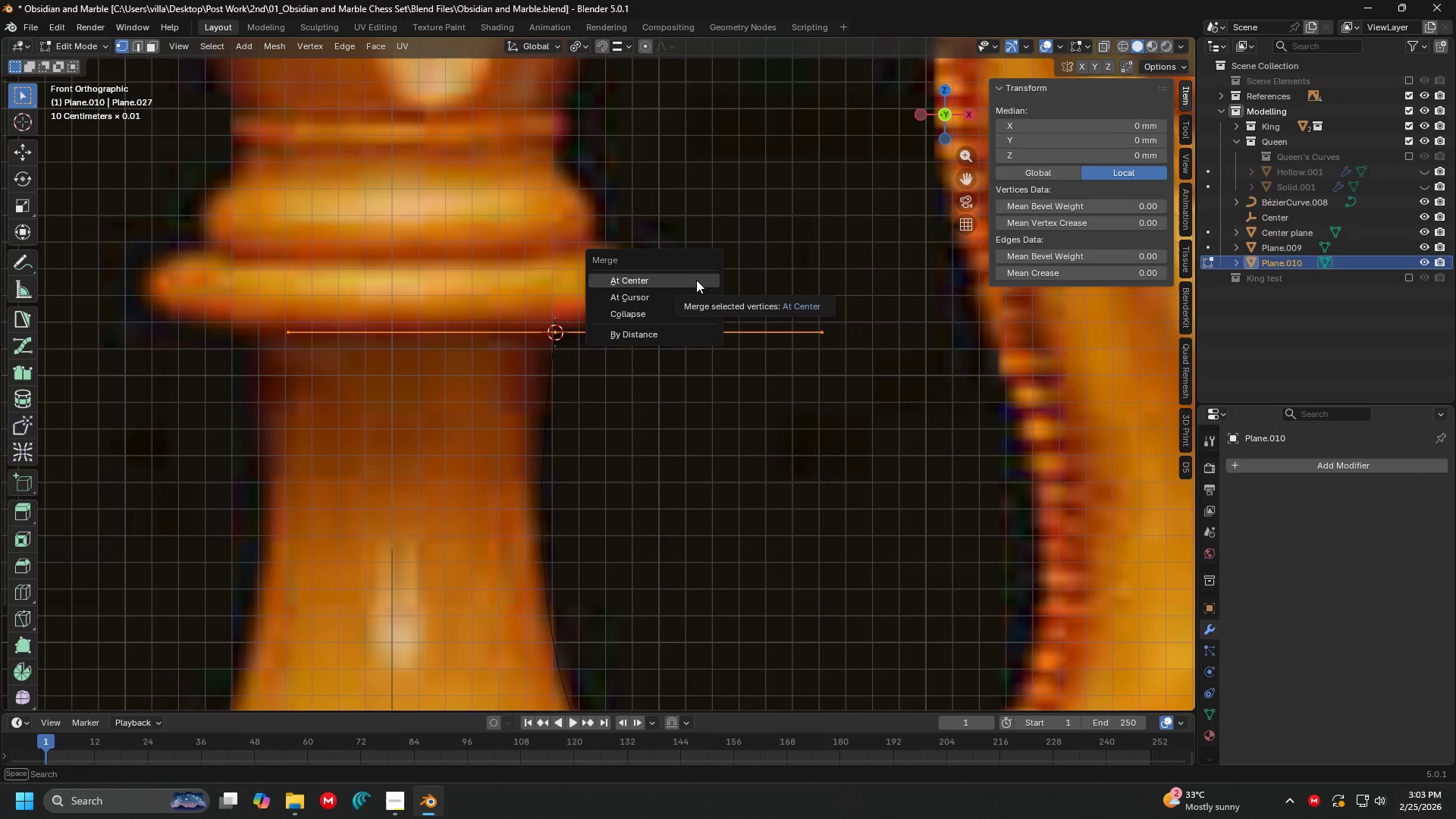 
left_click([696, 281])
 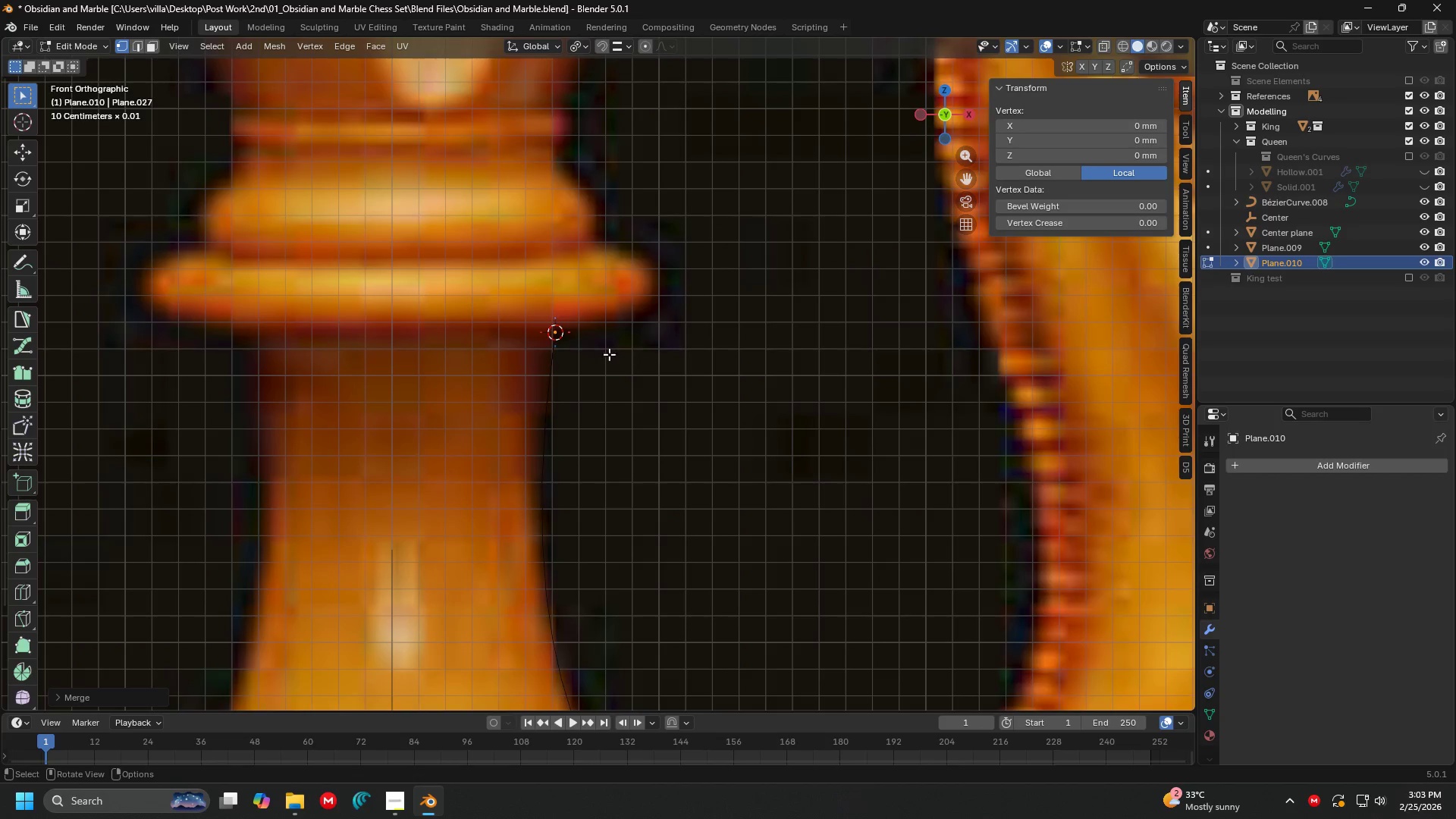 
key(E)
 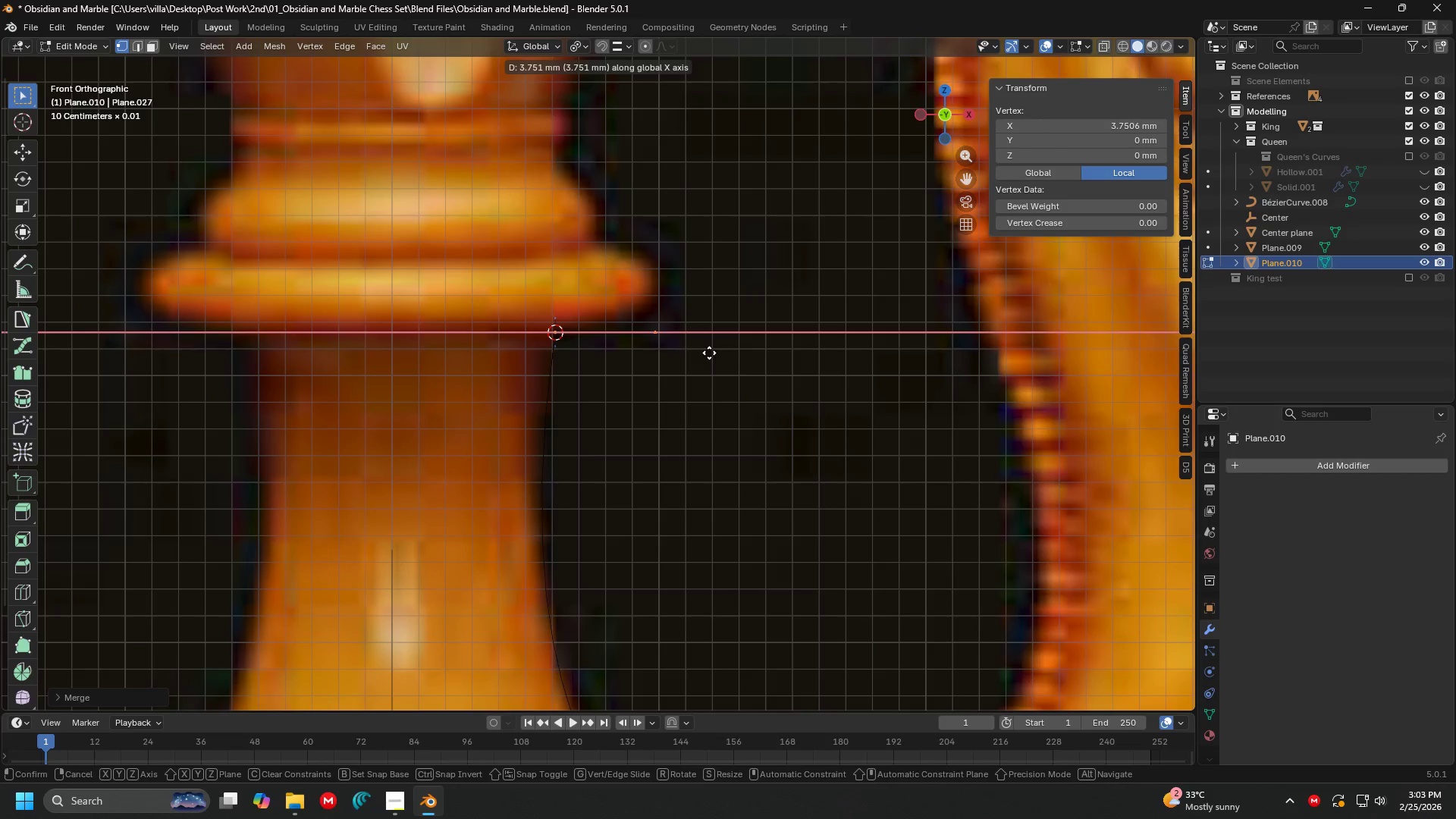 
left_click([710, 350])
 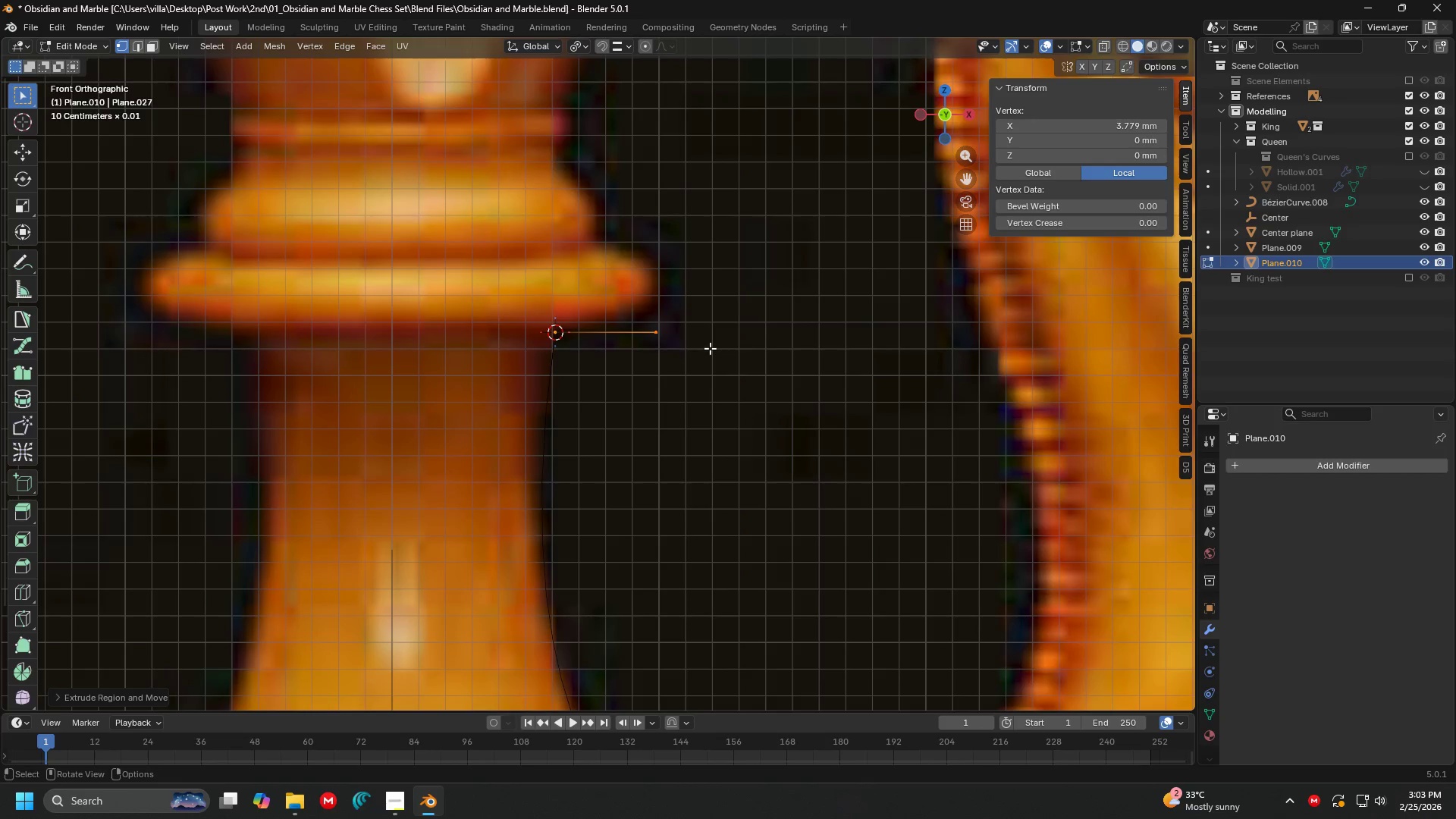 
key(E)
 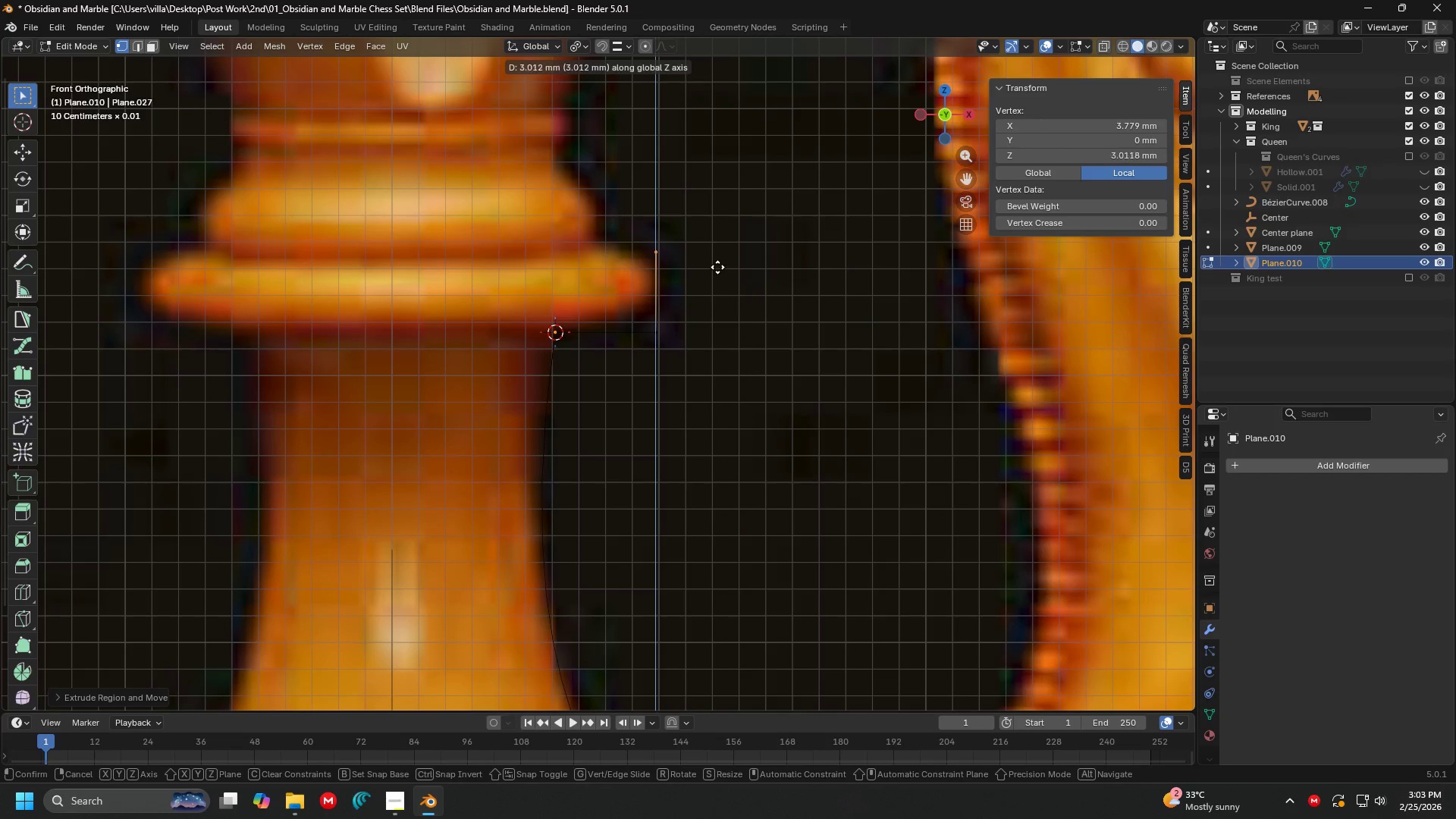 
left_click([717, 265])
 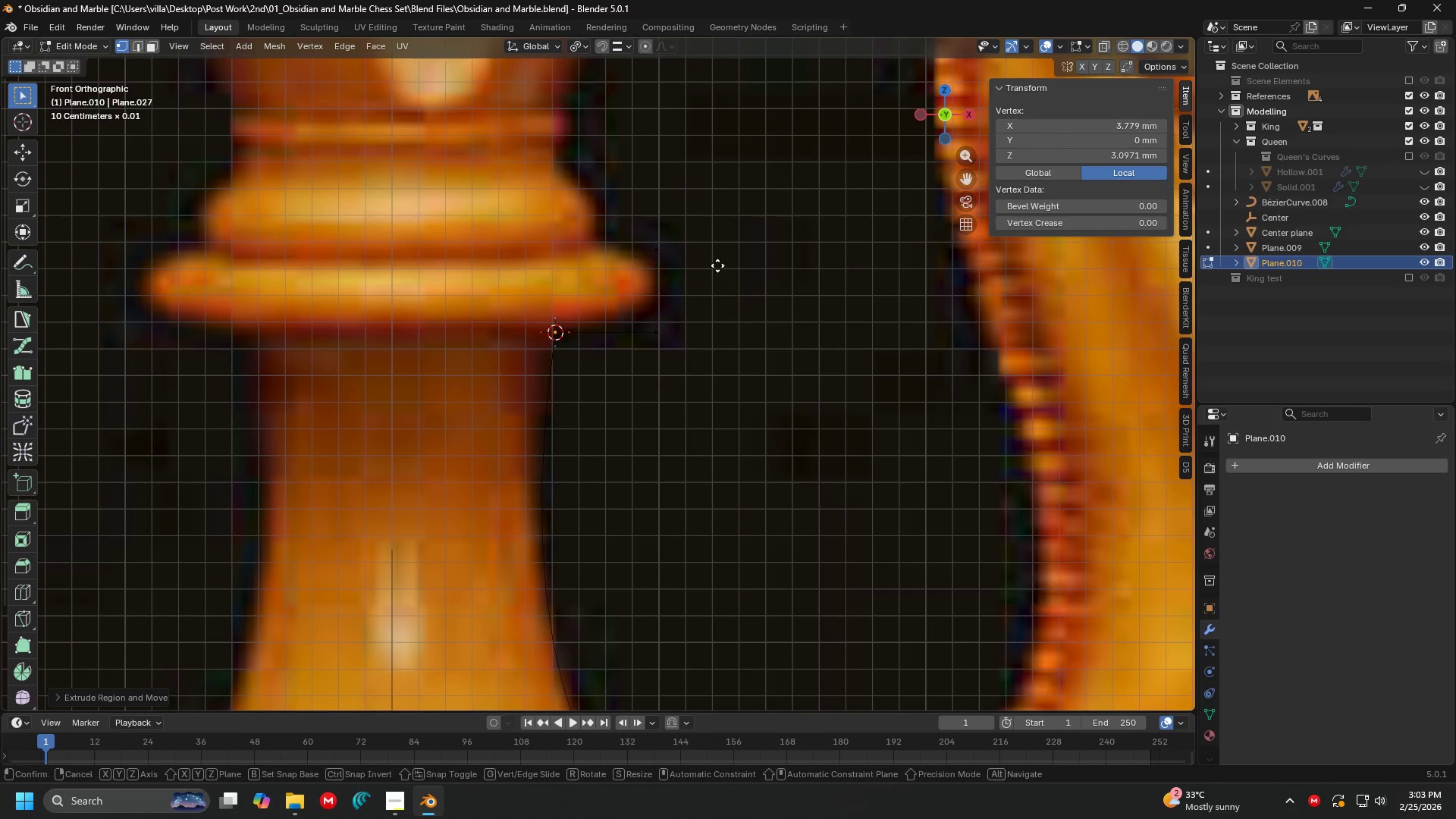 
key(E)
 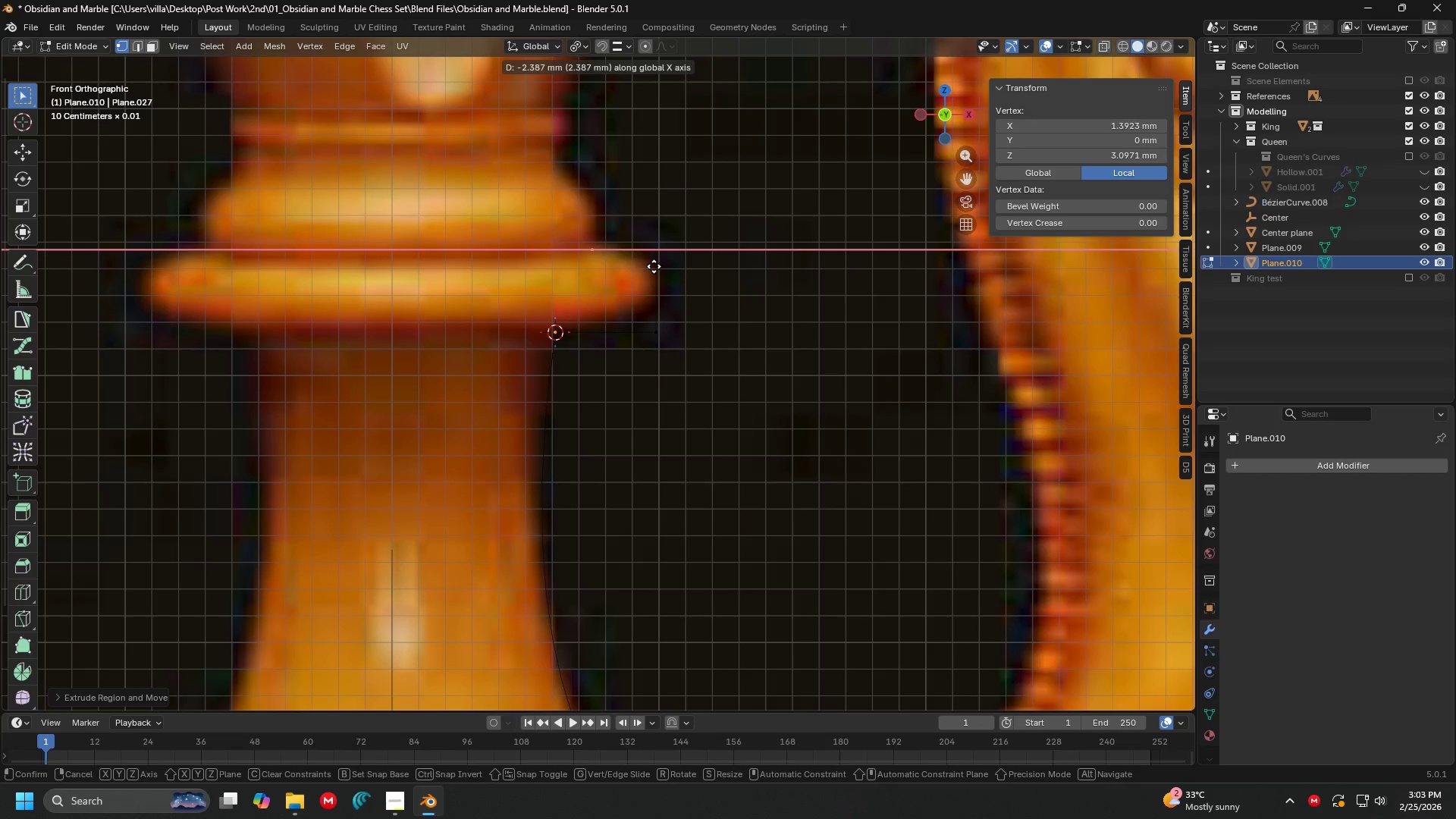 
left_click([654, 266])
 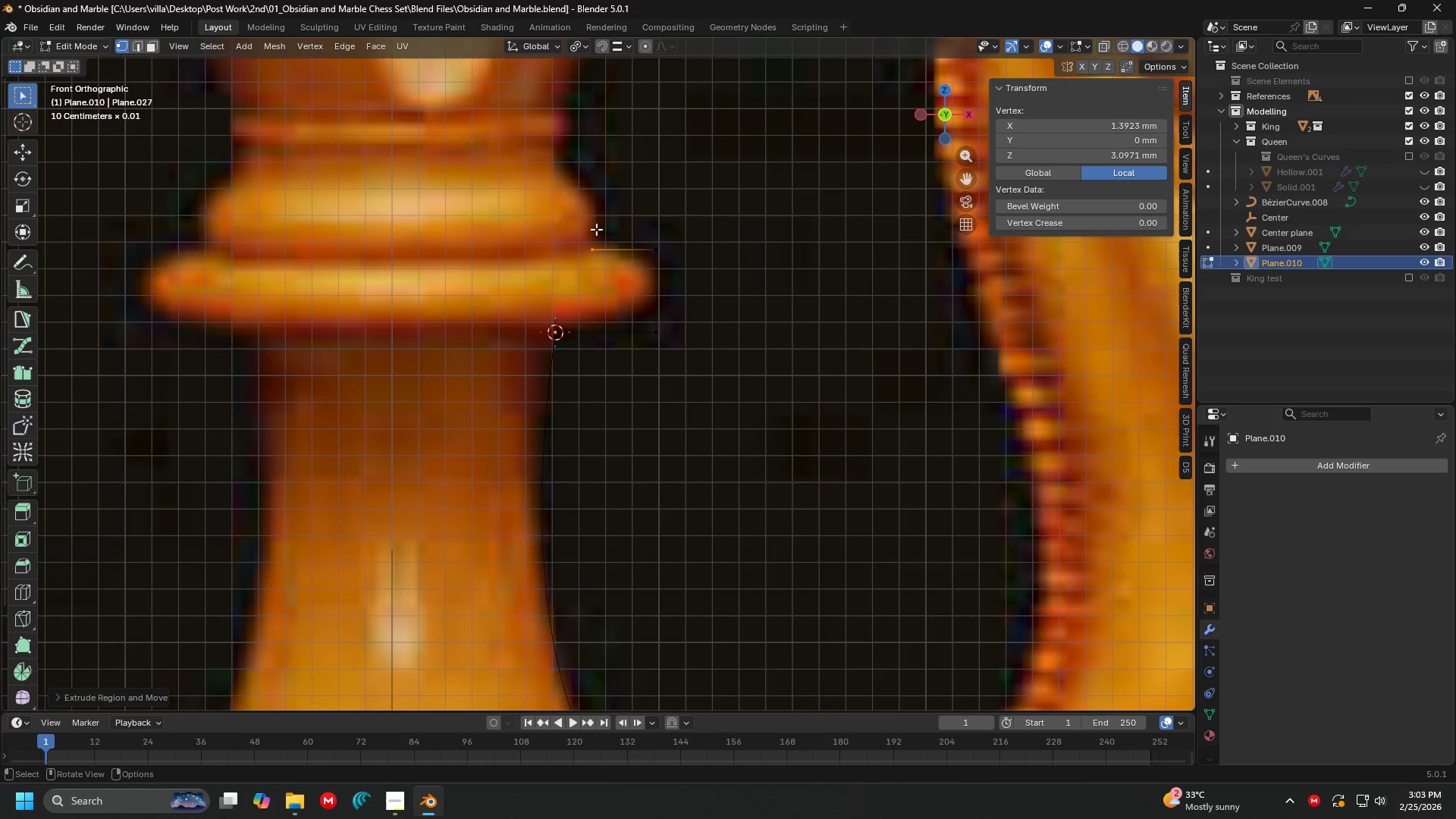 
left_click_drag(start_coordinate=[595, 229], to_coordinate=[735, 436])
 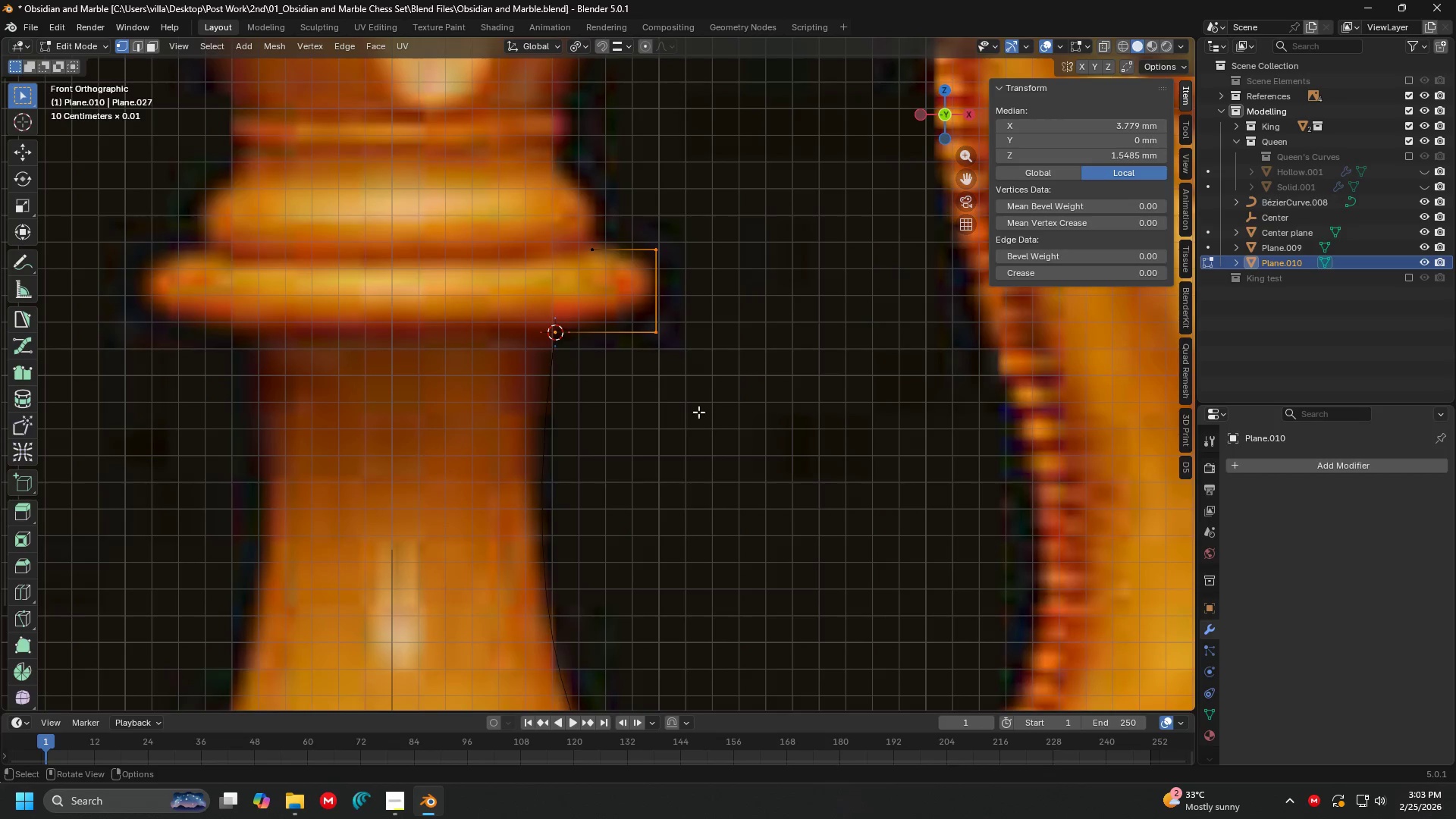 
key(Shift+ShiftLeft)
 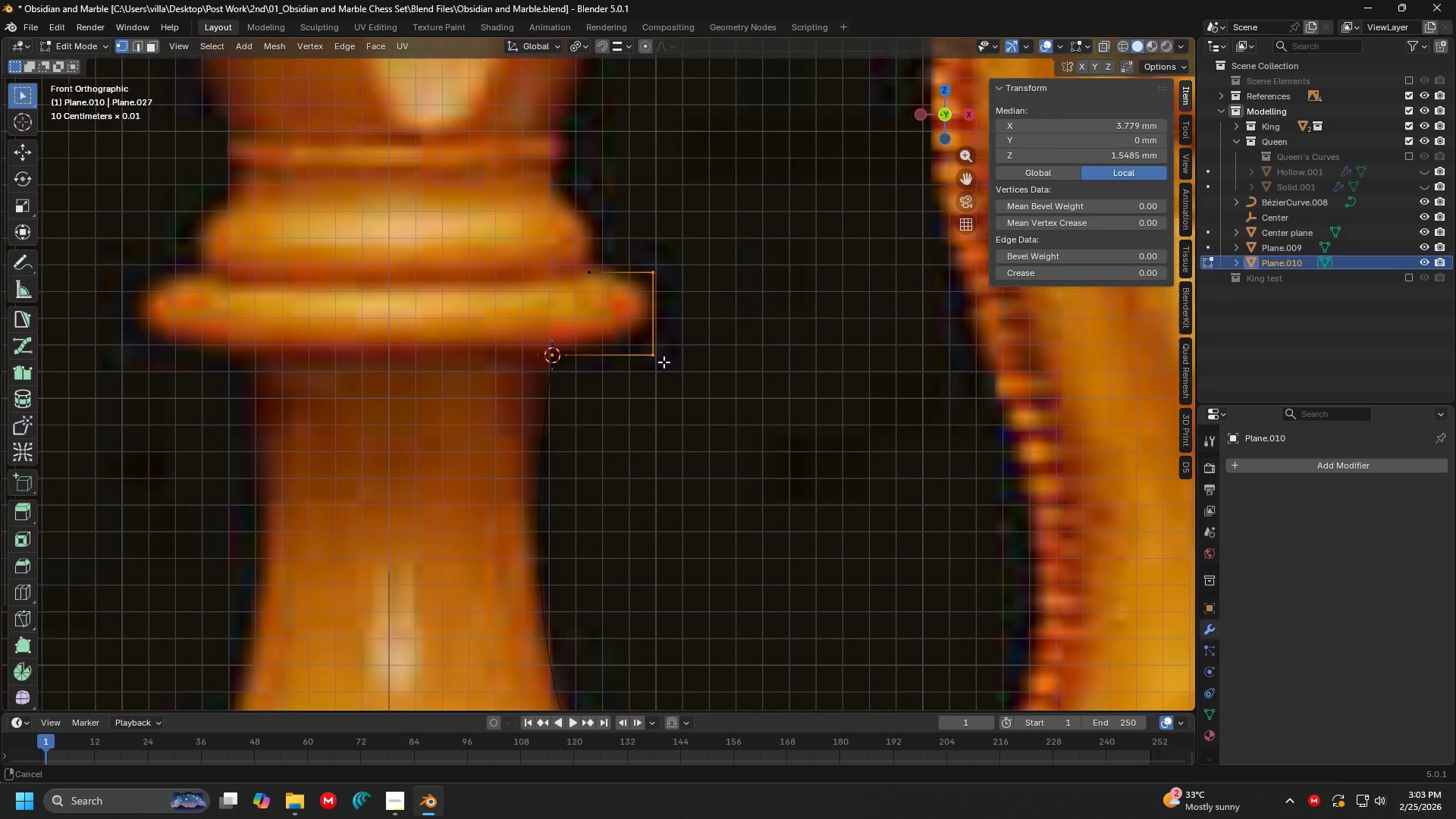 
key(Shift+ShiftLeft)
 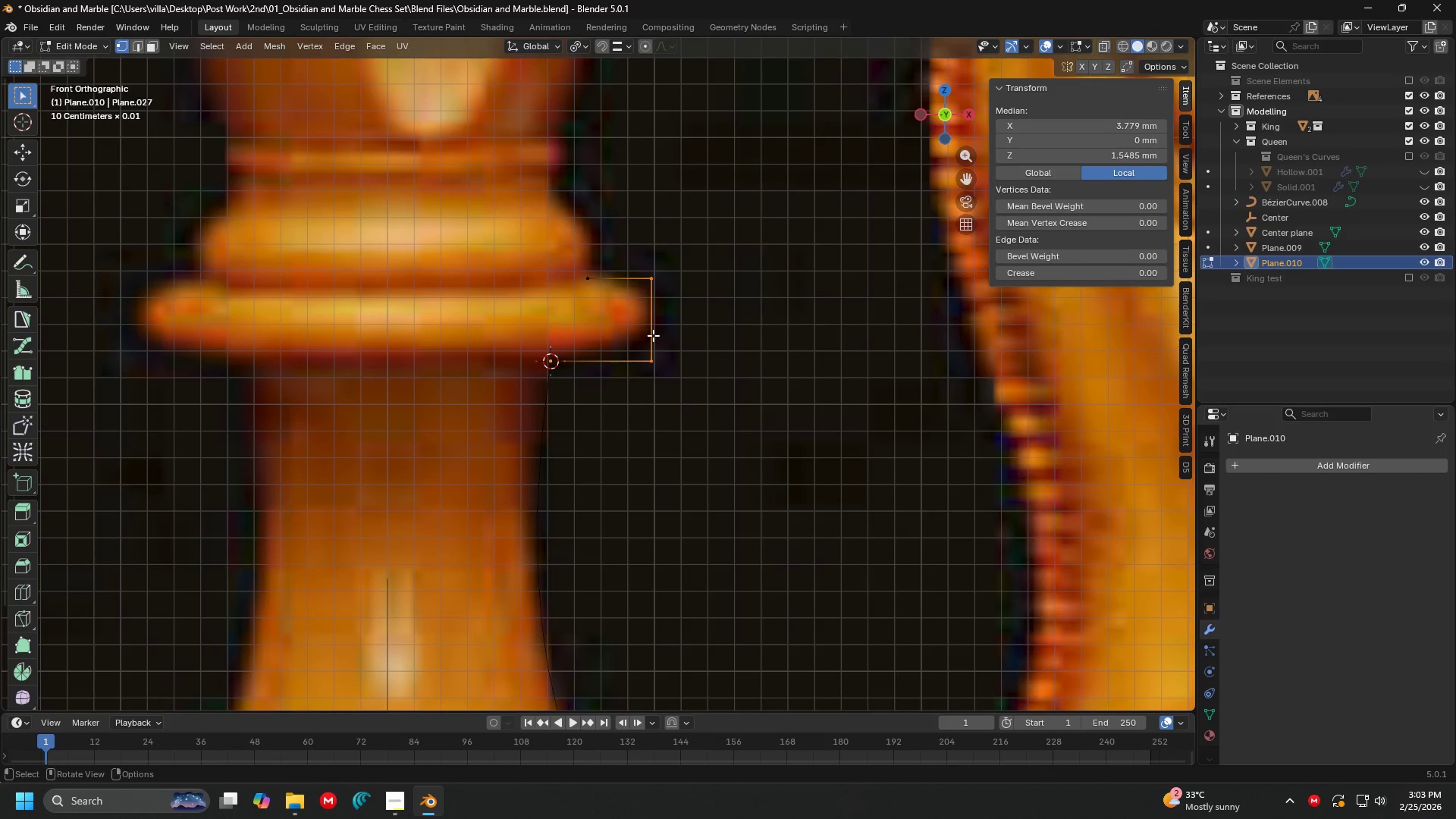 
key(A)
 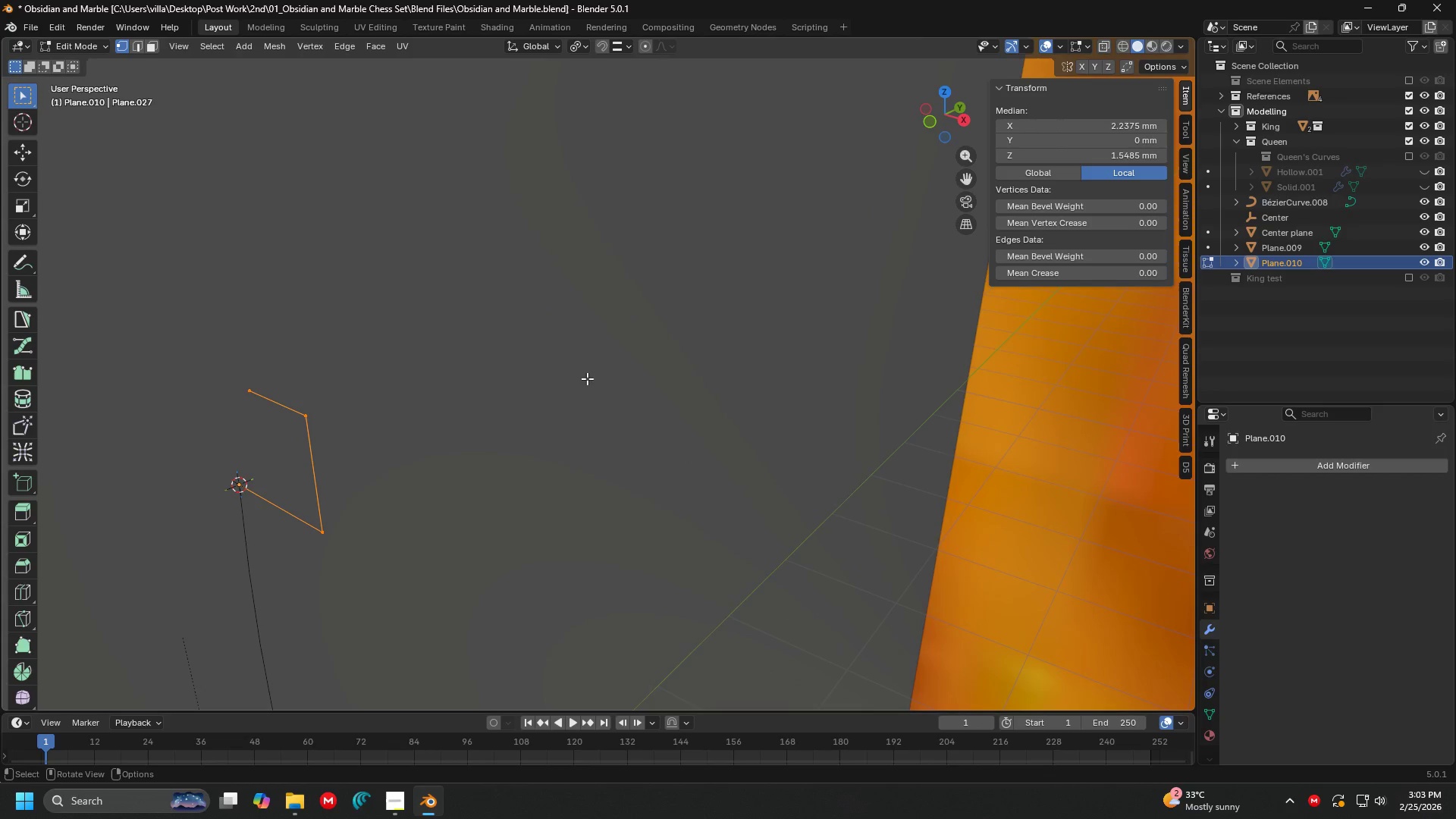 
key(E)
 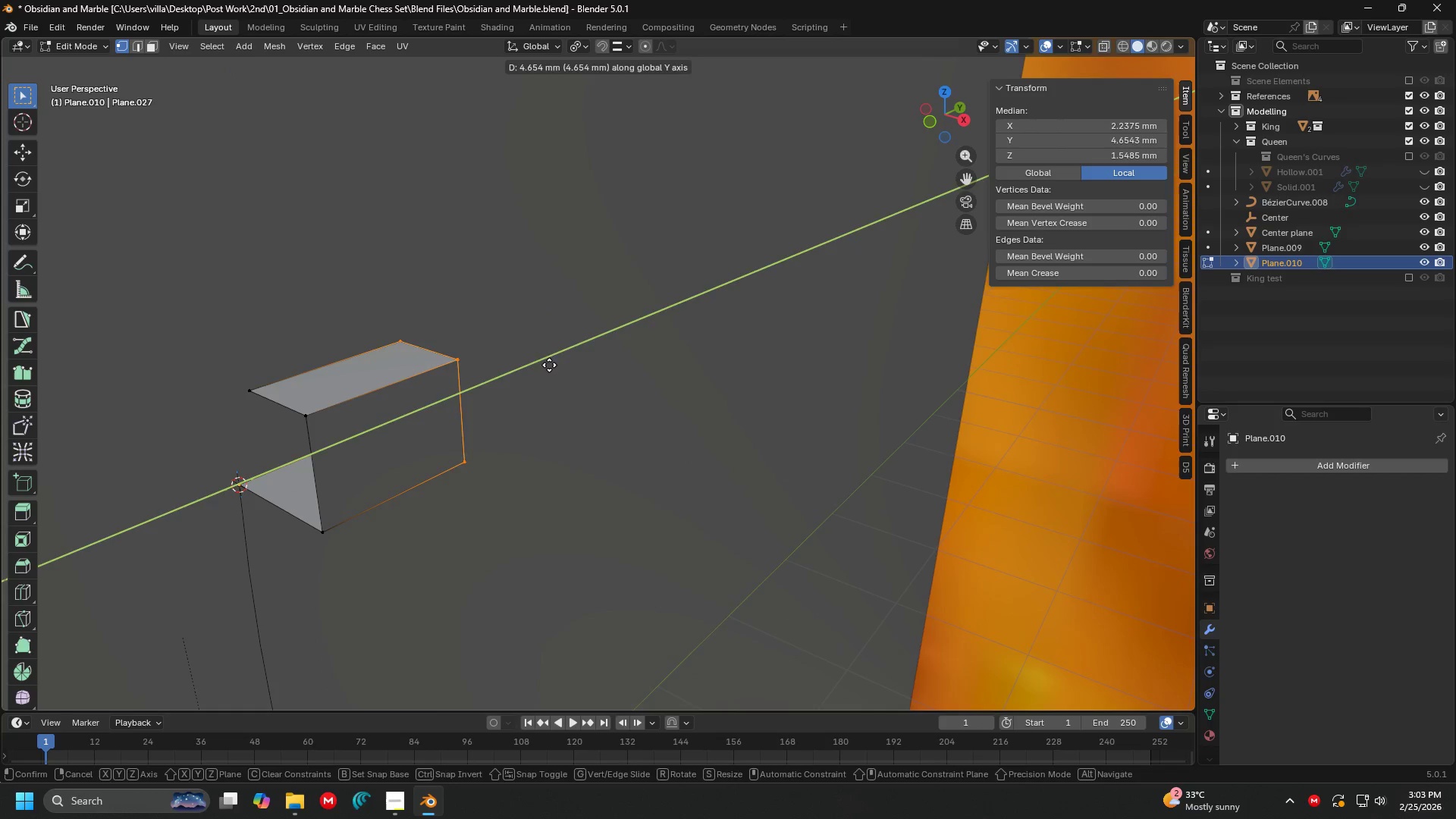 
left_click([563, 357])
 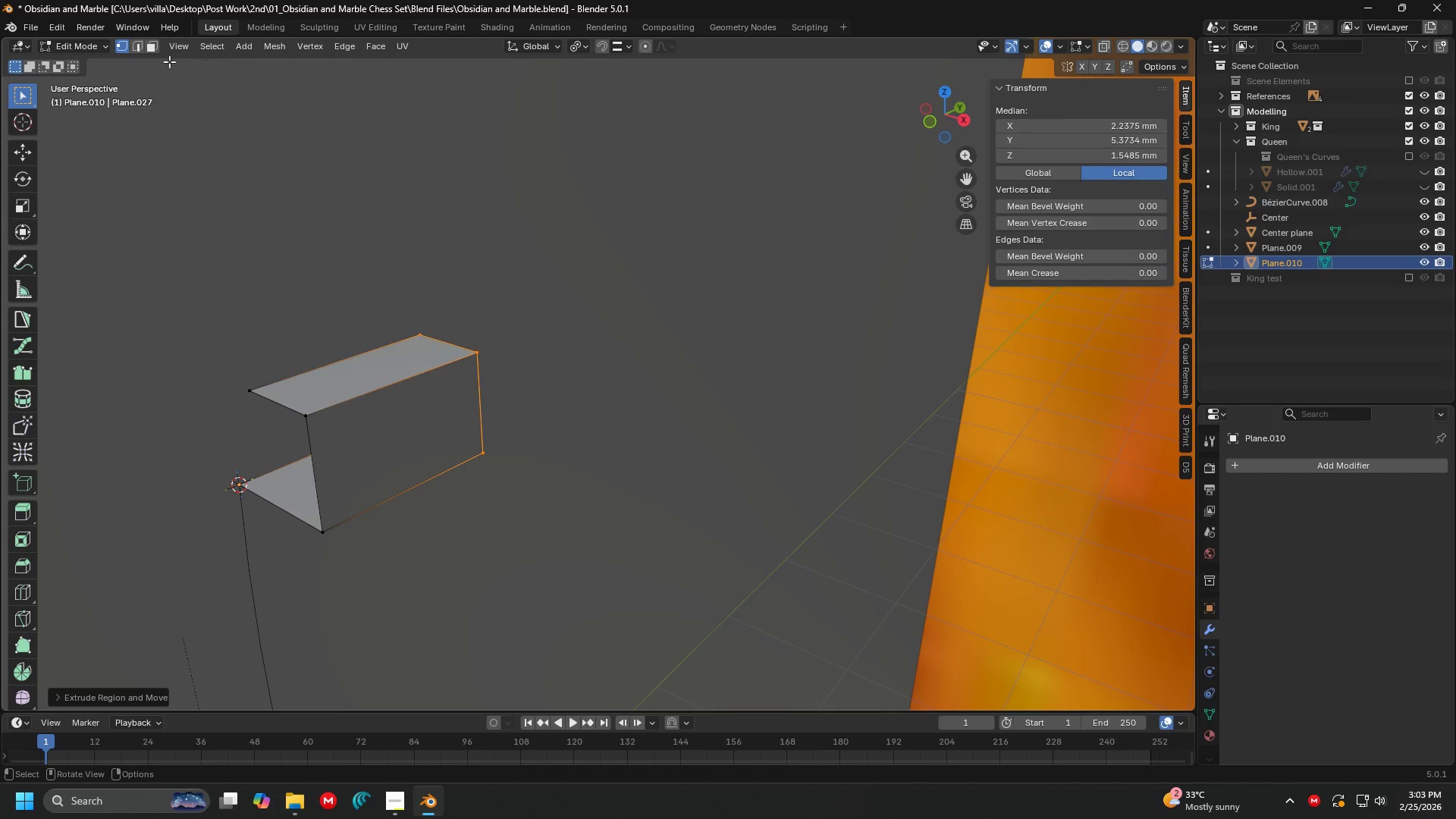 
left_click([131, 48])
 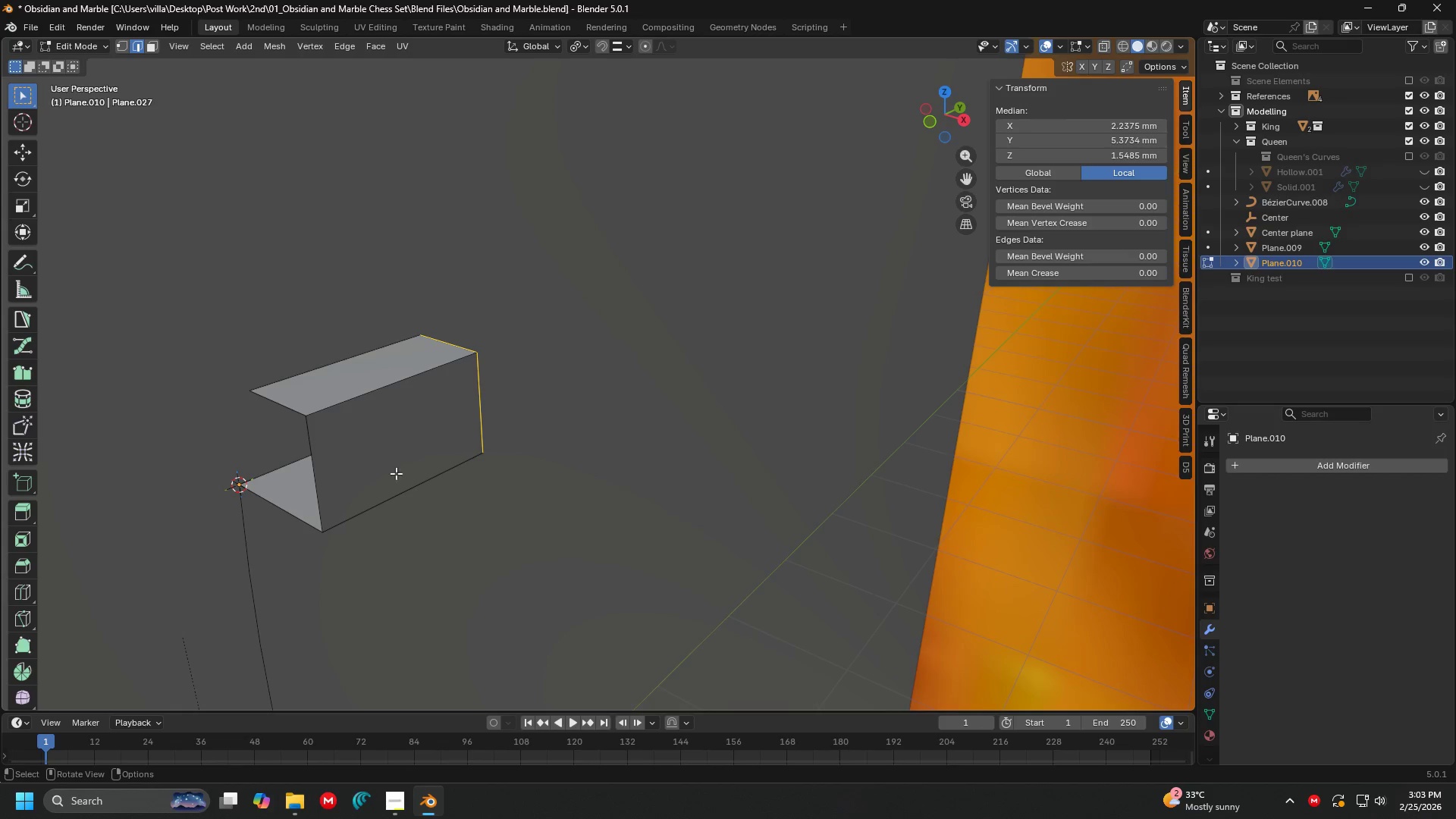 
hold_key(key=ShiftLeft, duration=0.52)
double_click([406, 378])
 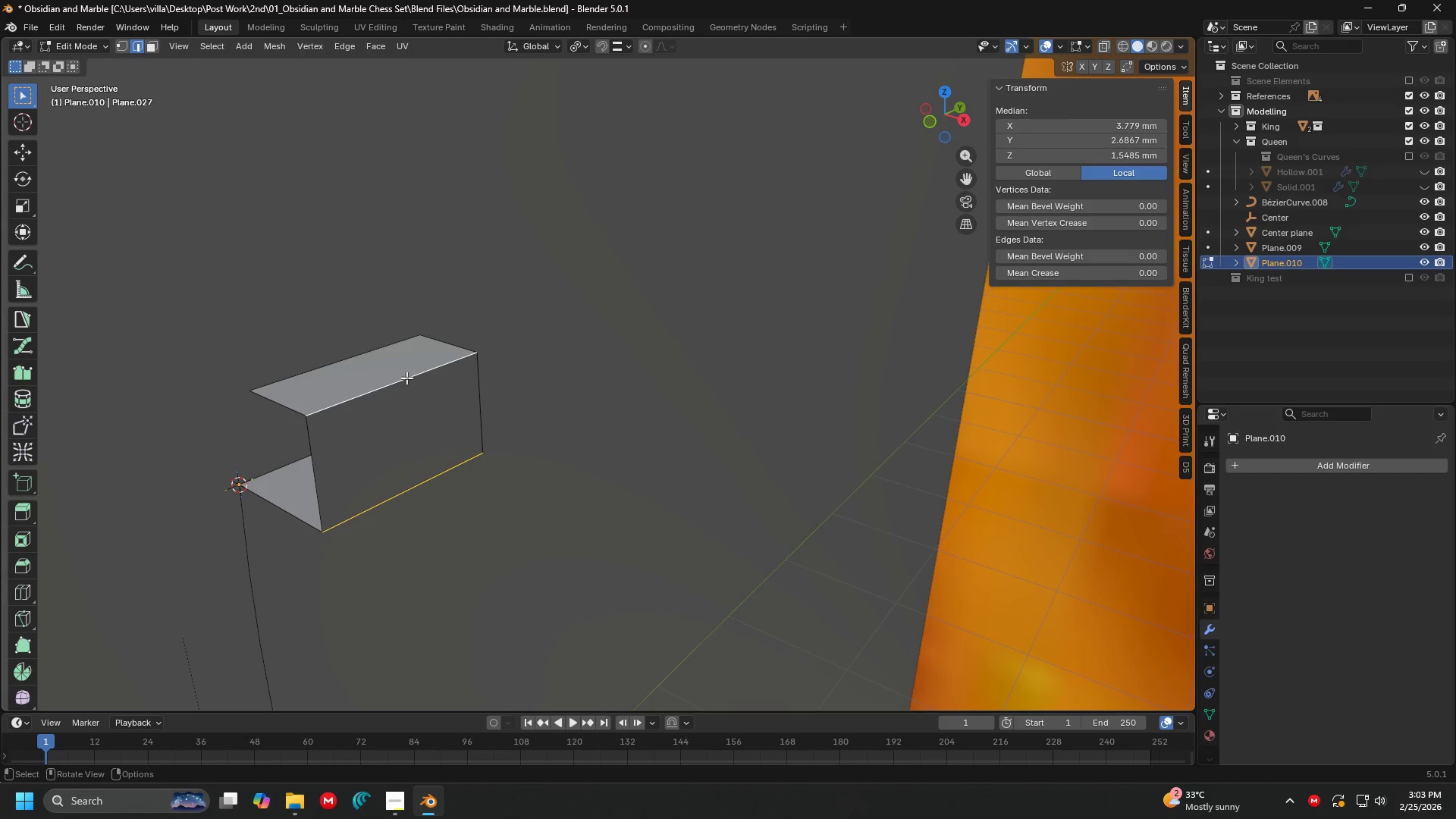 
key(Tab)
 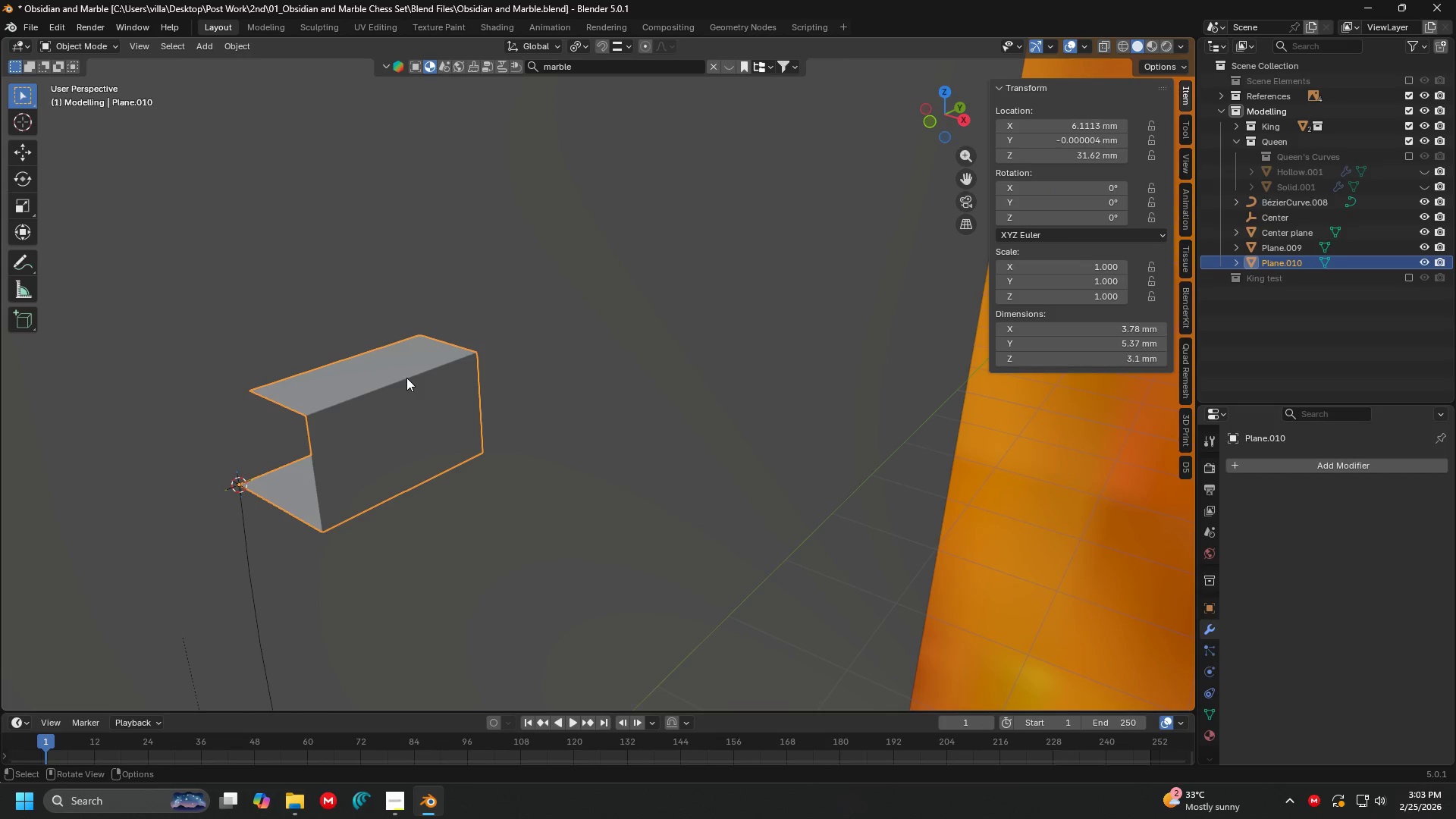 
key(Control+A)
 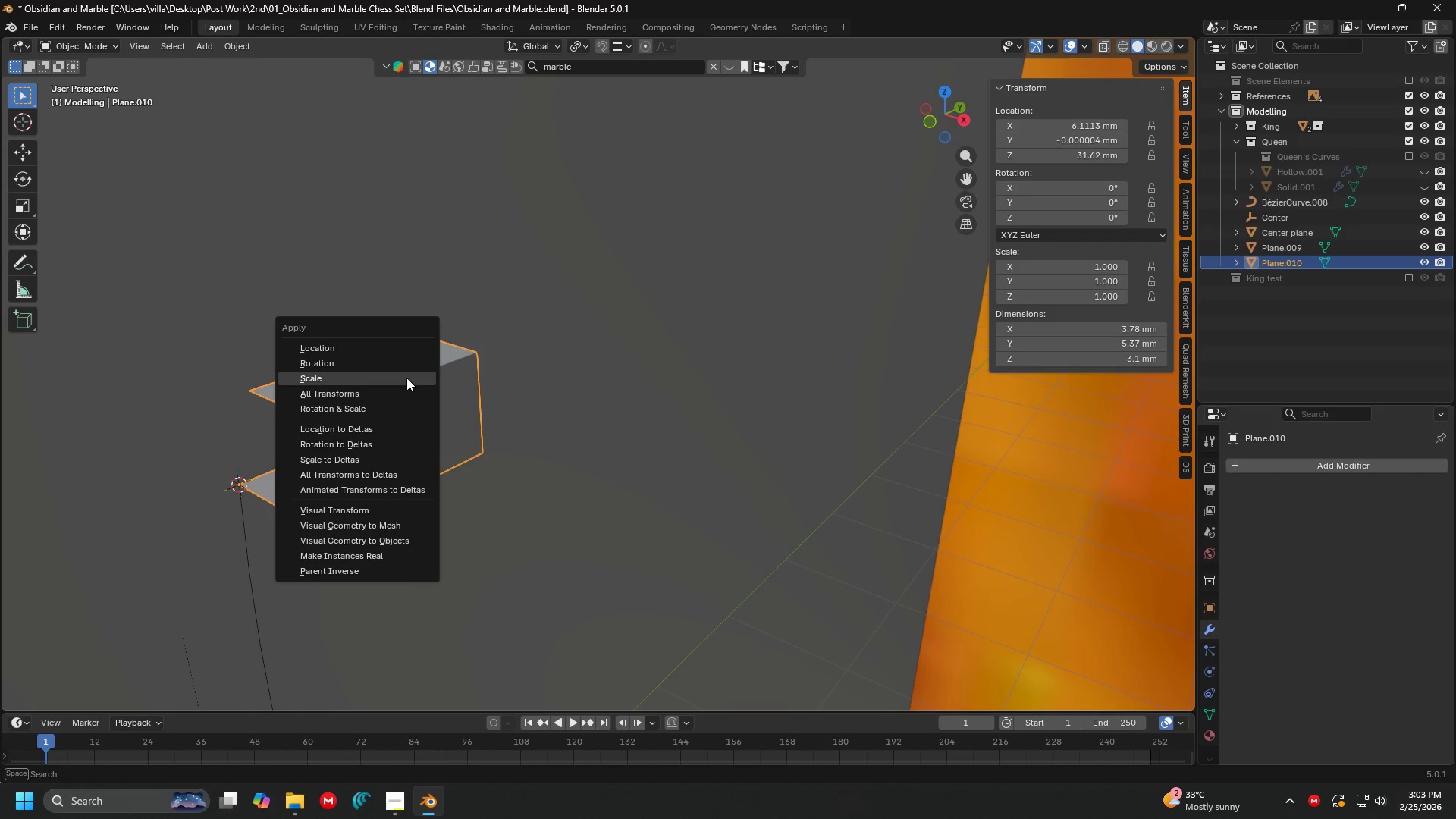 
left_click([406, 378])
 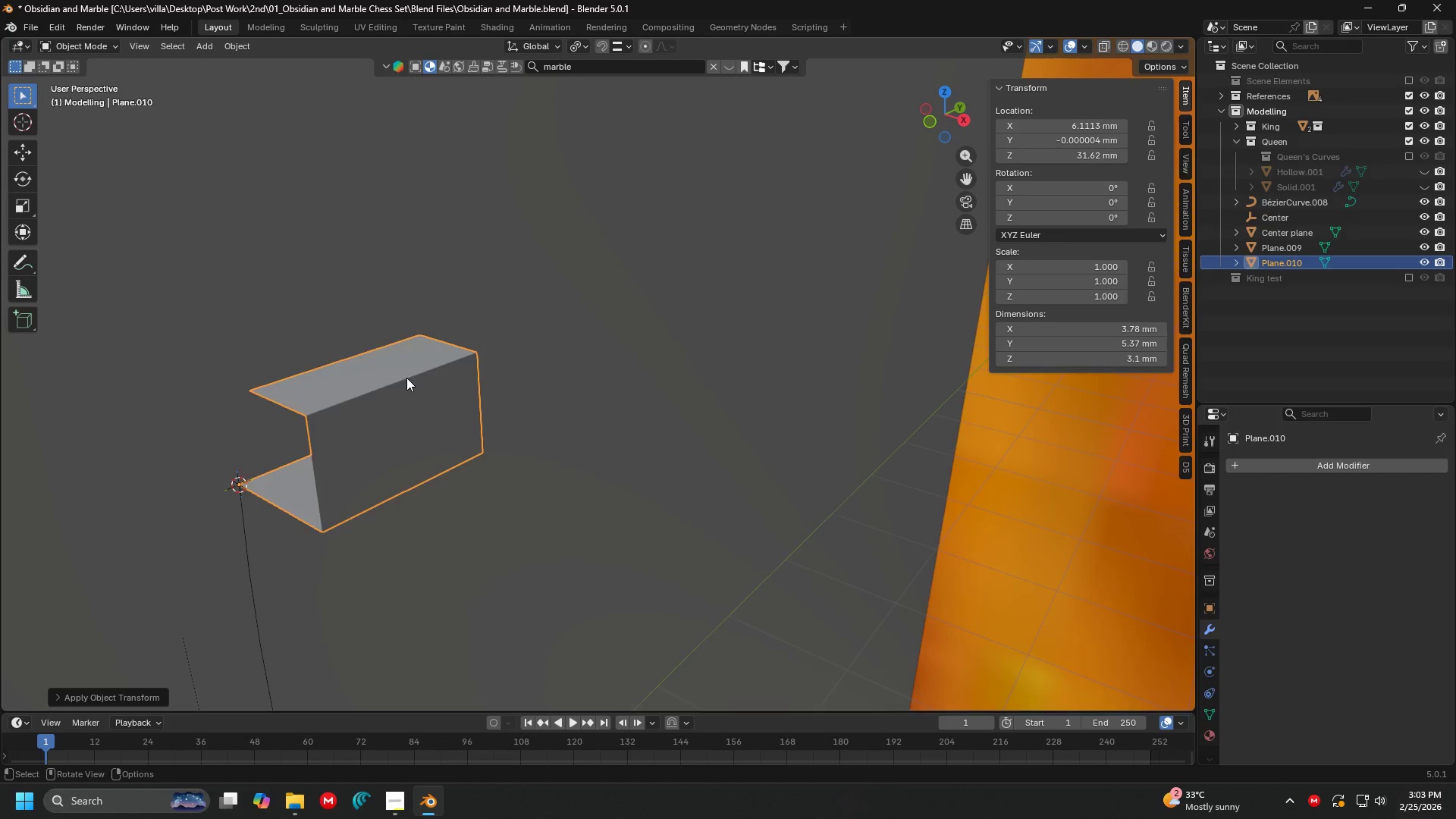 
key(1)
 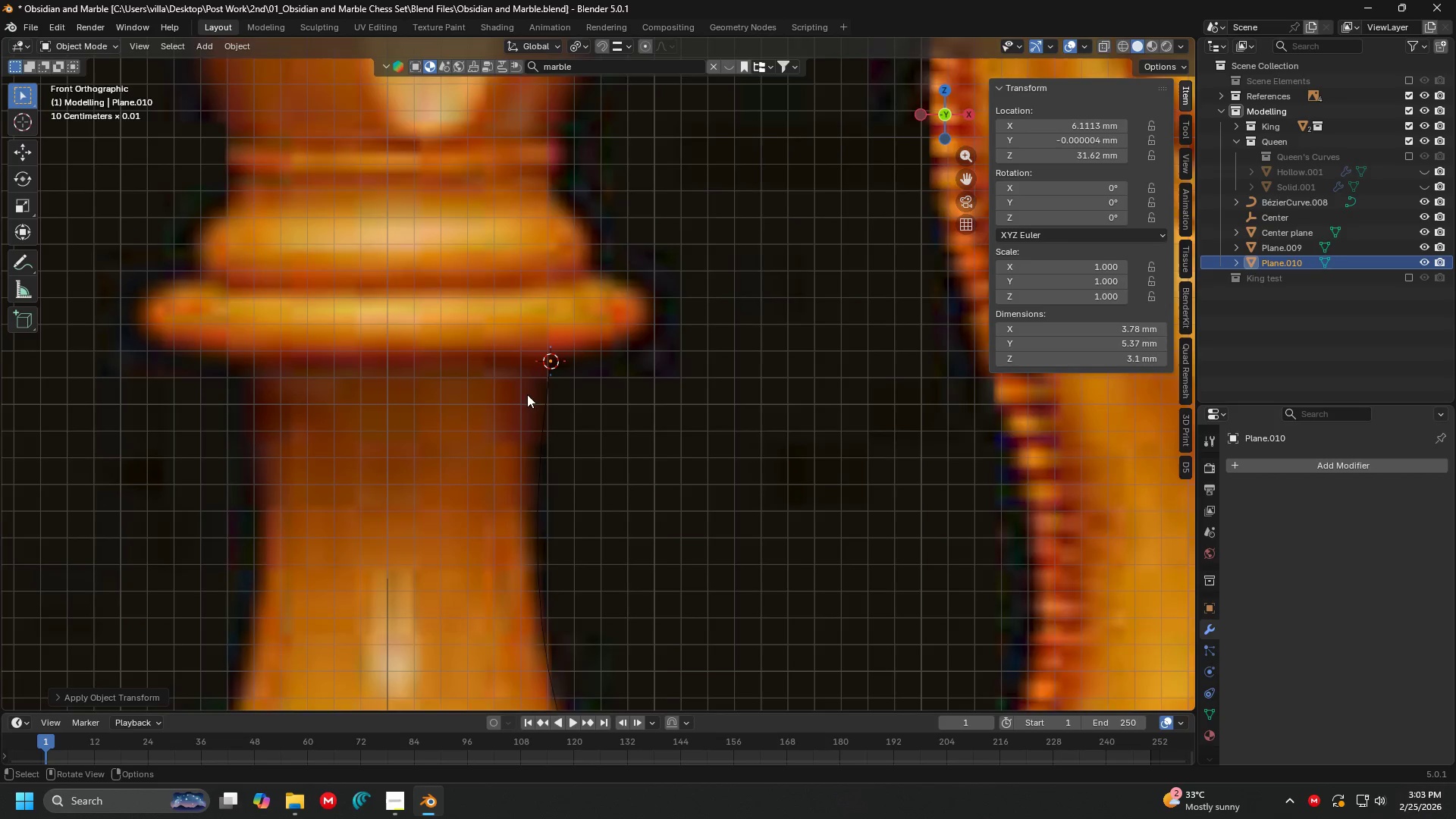 
hold_key(key=ShiftLeft, duration=0.41)
 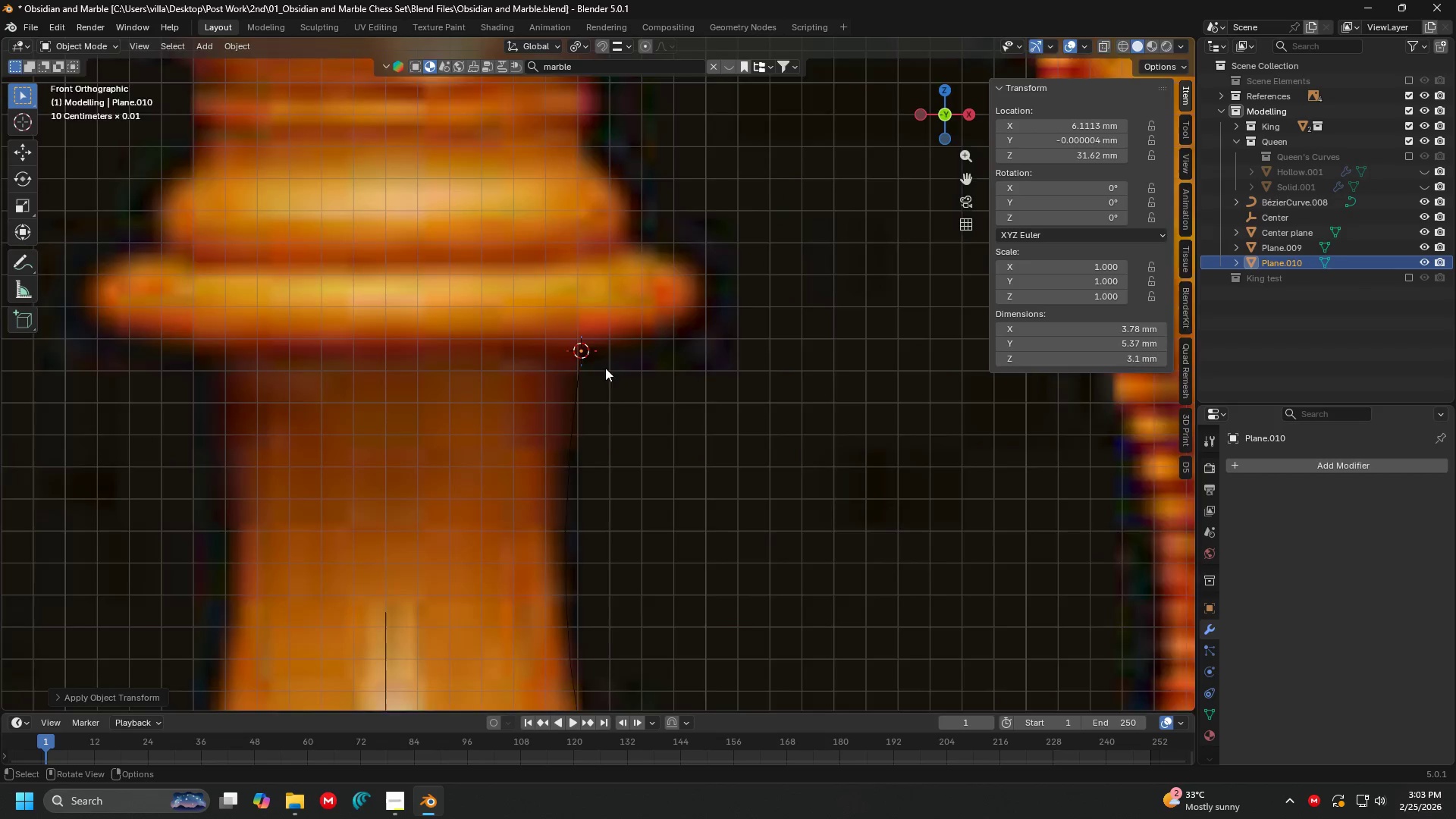 
scroll: coordinate [536, 394], scroll_direction: up, amount: 1.0
 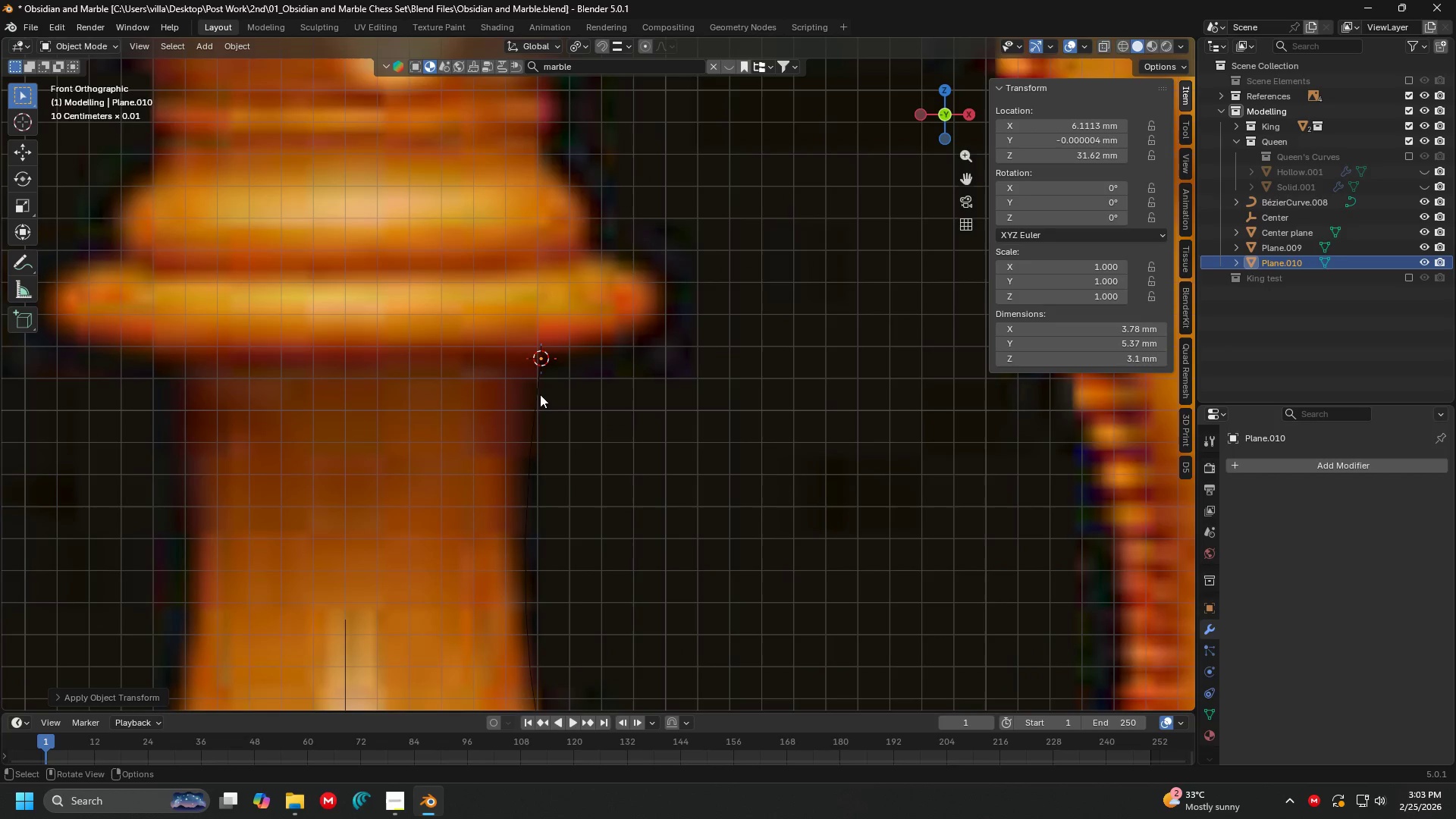 
hold_key(key=ShiftLeft, duration=0.31)
 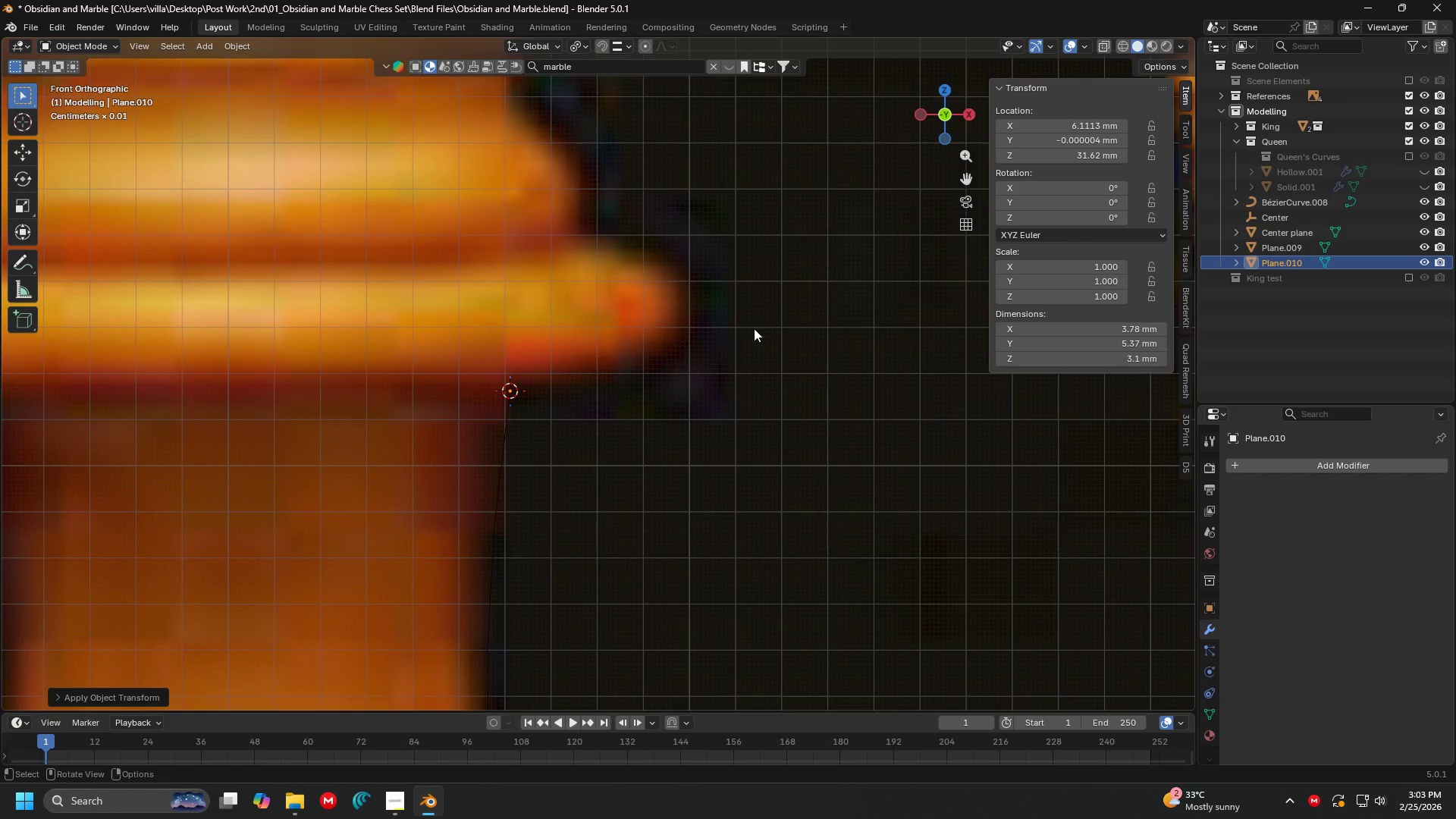 
scroll: coordinate [706, 381], scroll_direction: up, amount: 2.0
 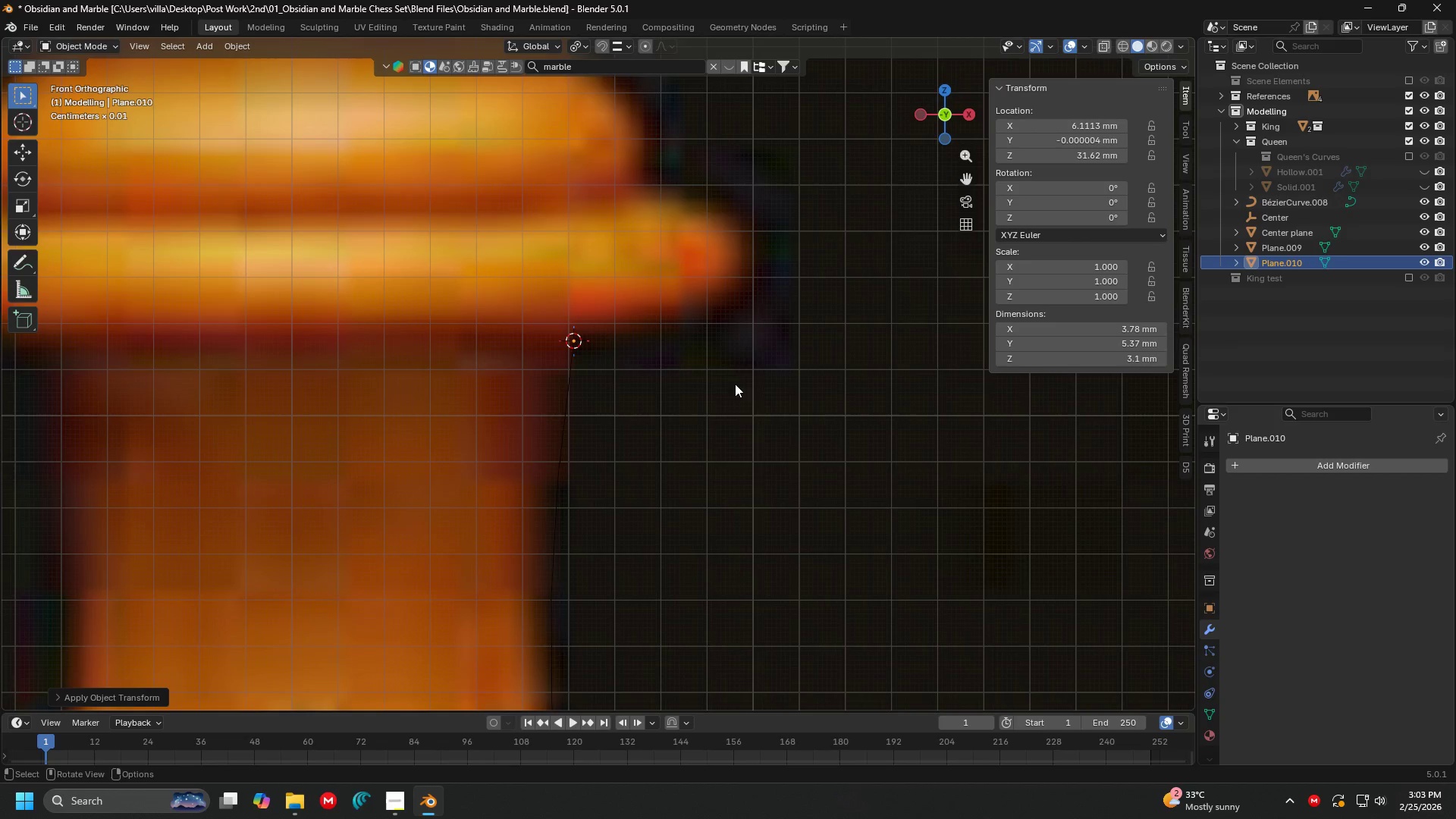 
key(Control+B)
 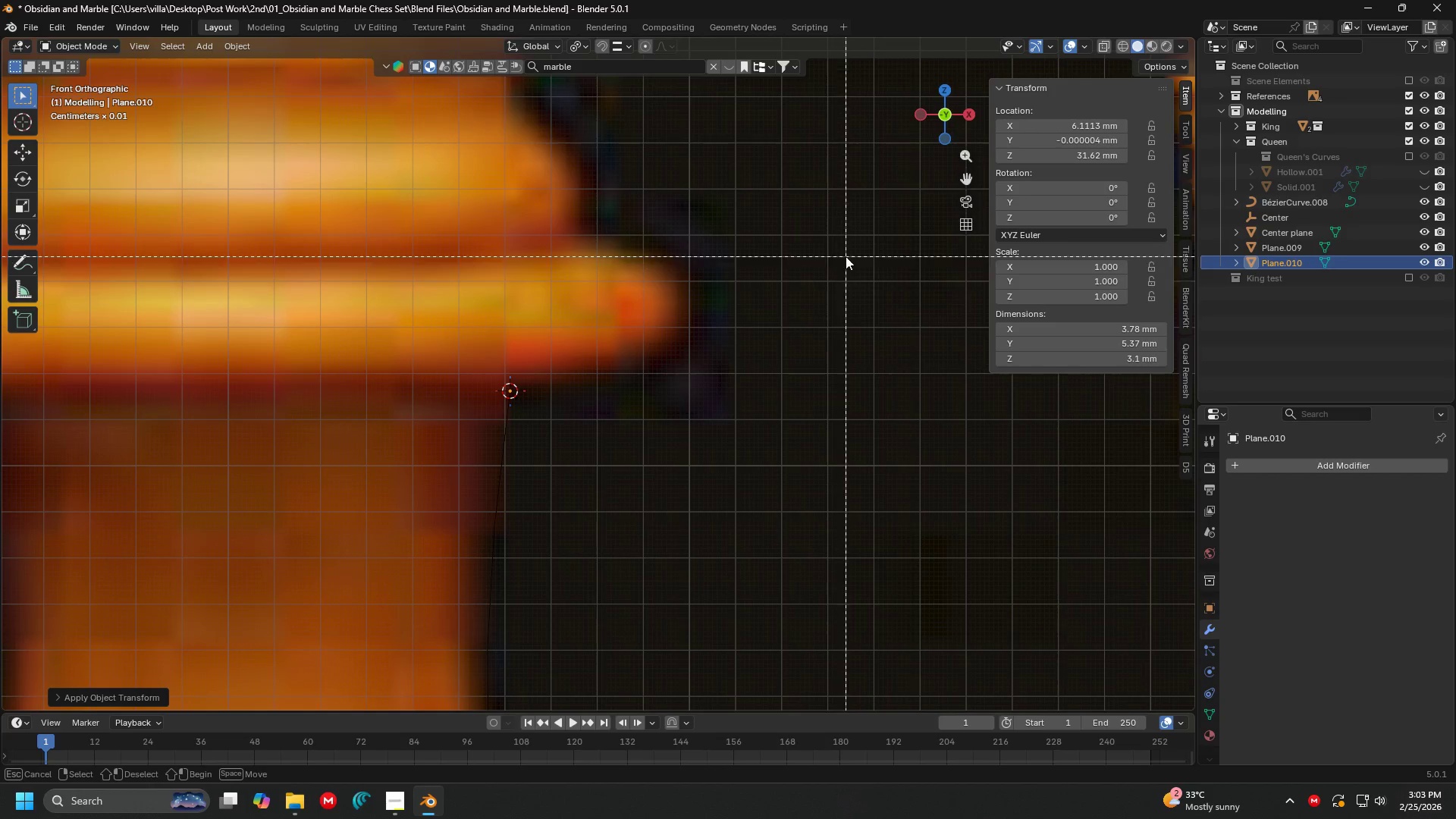 
key(Escape)
 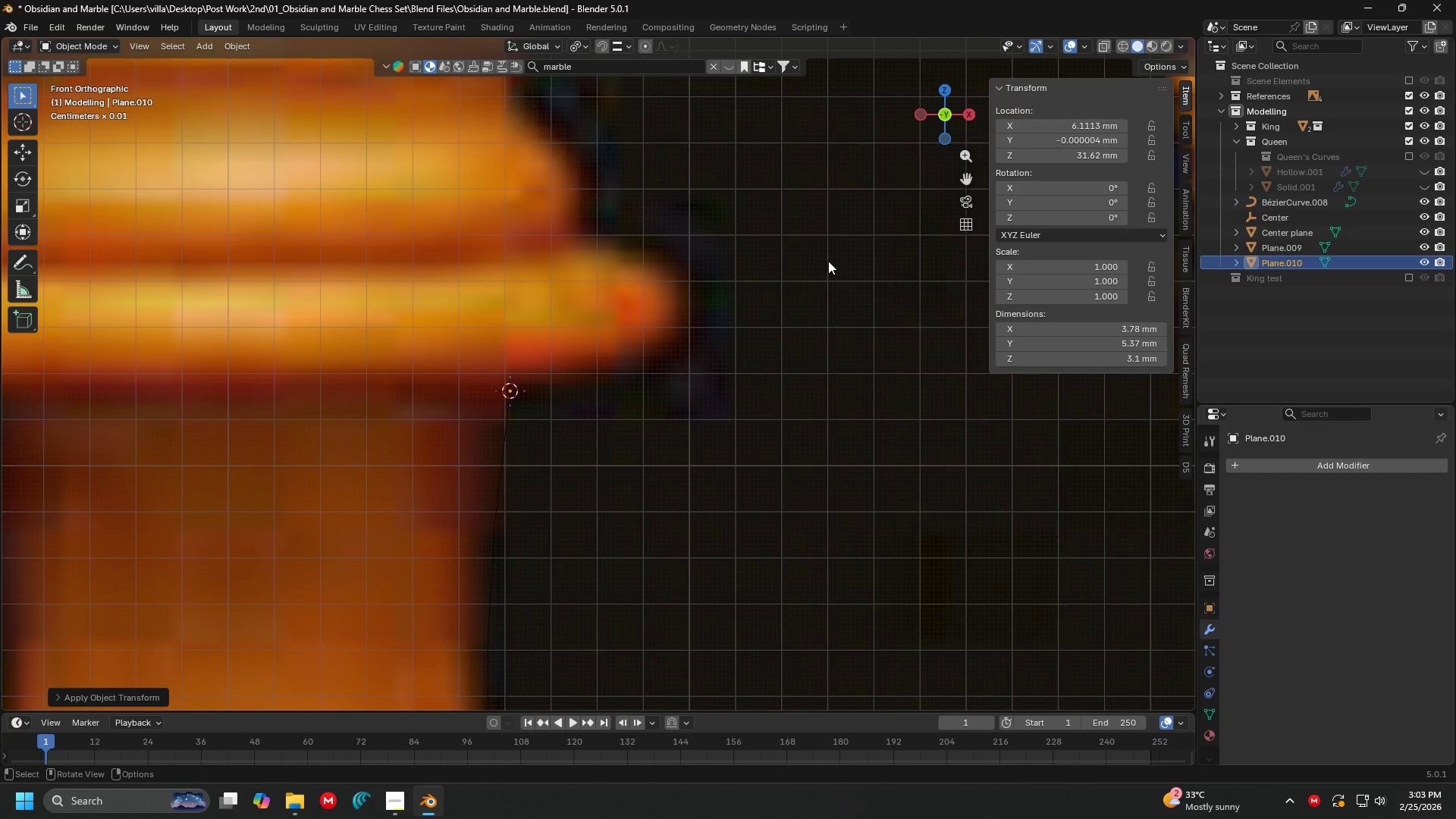 
scroll: coordinate [774, 300], scroll_direction: down, amount: 5.0
 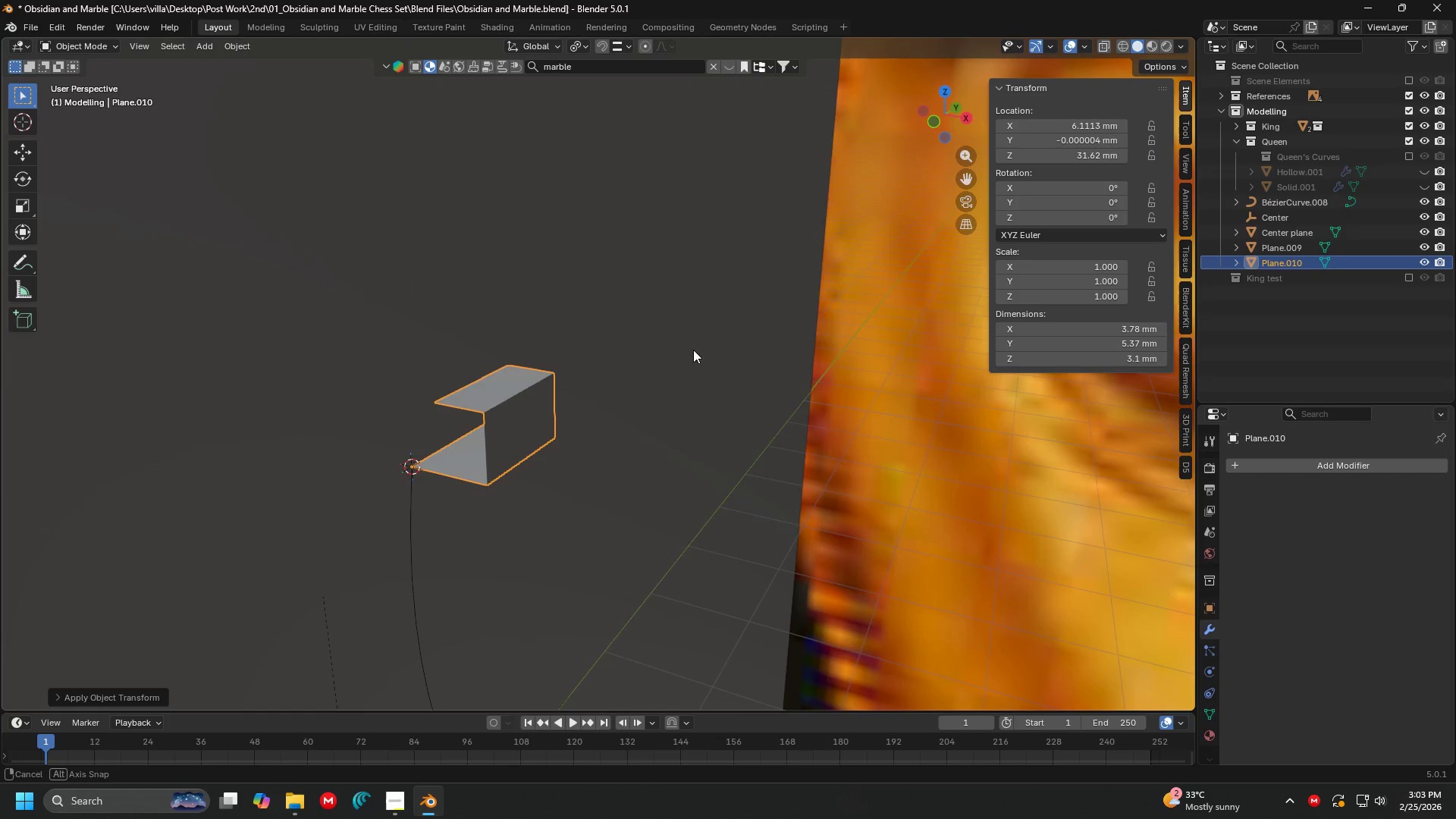 
key(Tab)
 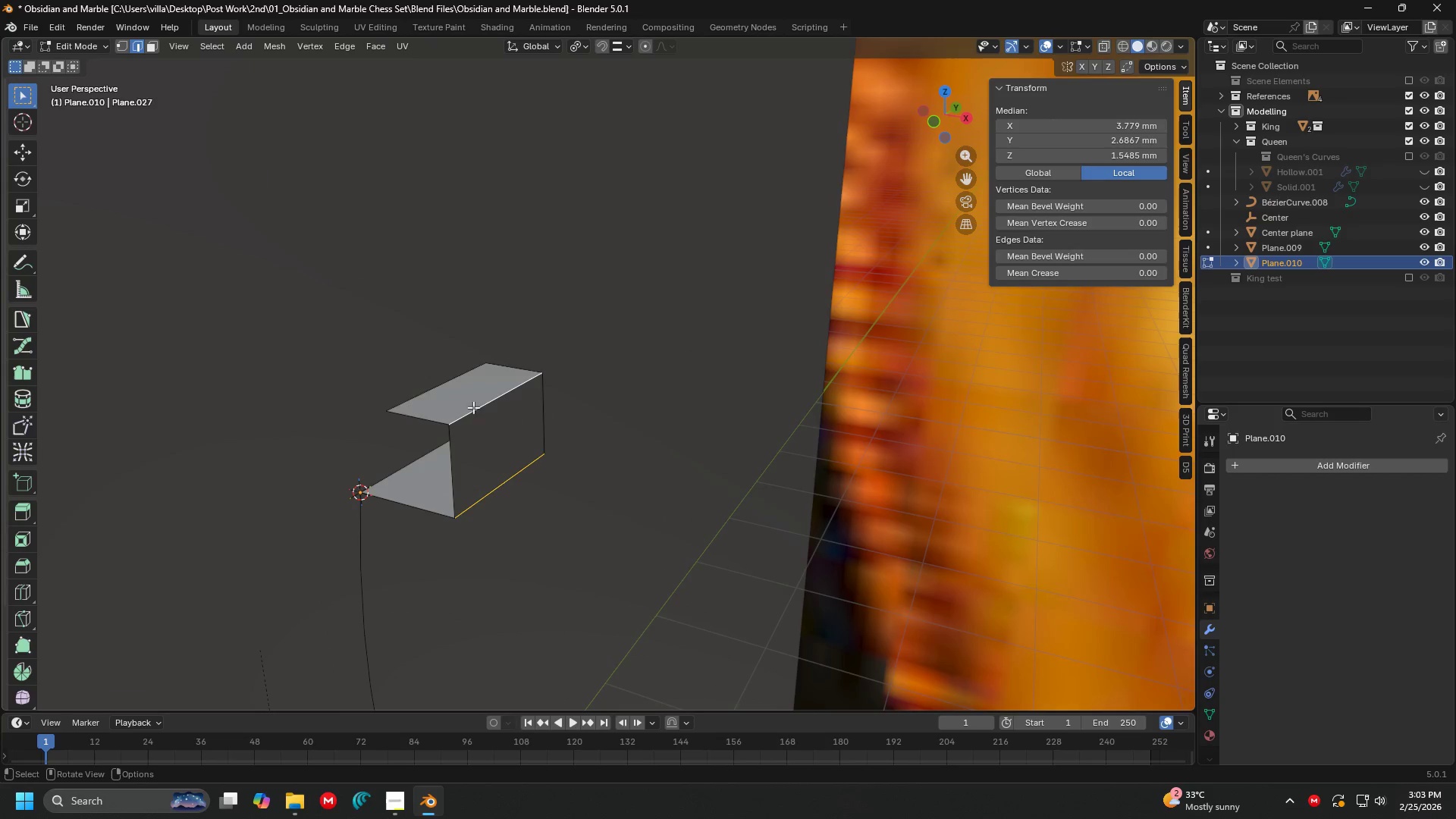 
scroll: coordinate [669, 351], scroll_direction: up, amount: 1.0
 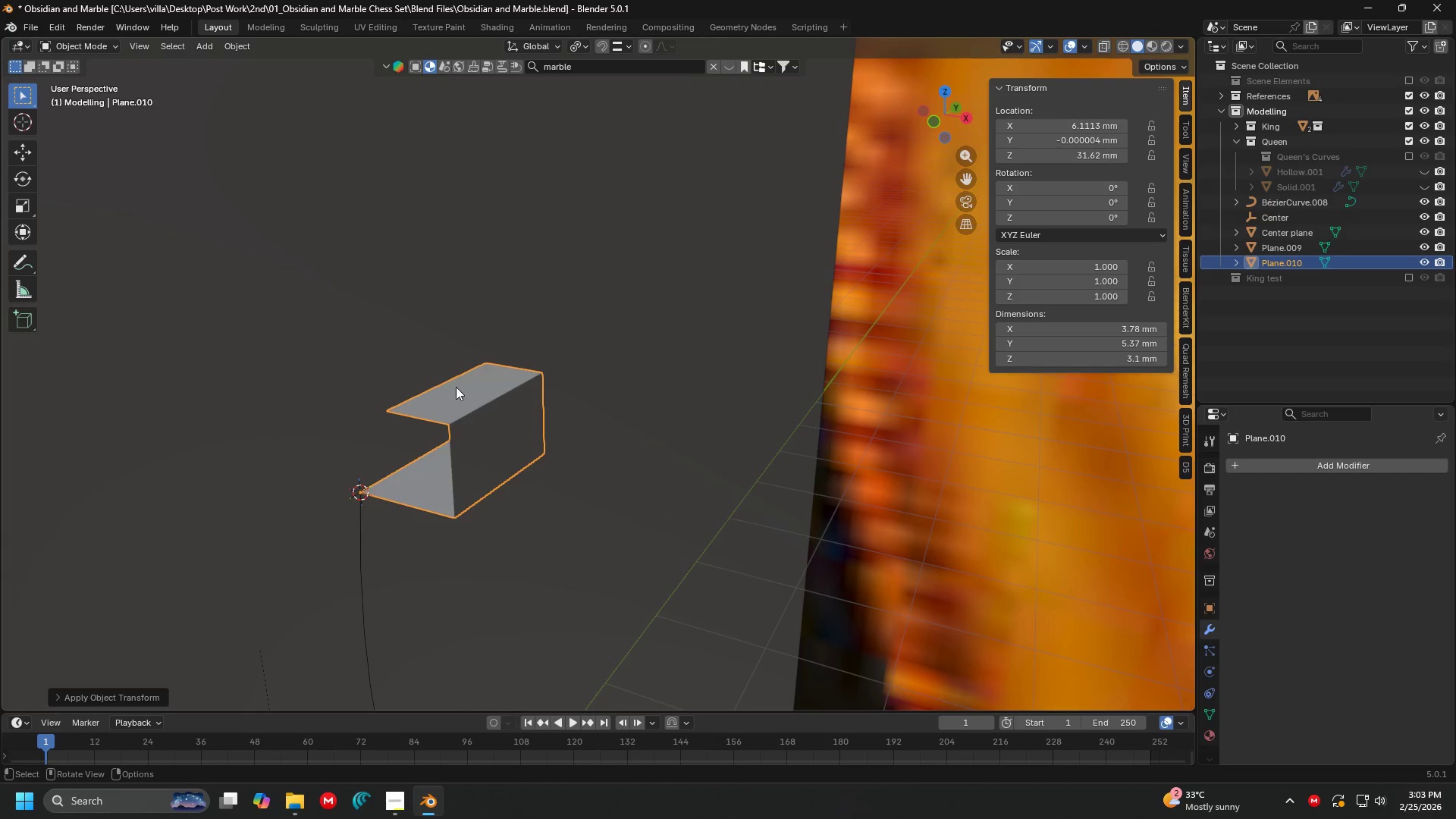 
left_click([479, 416])
 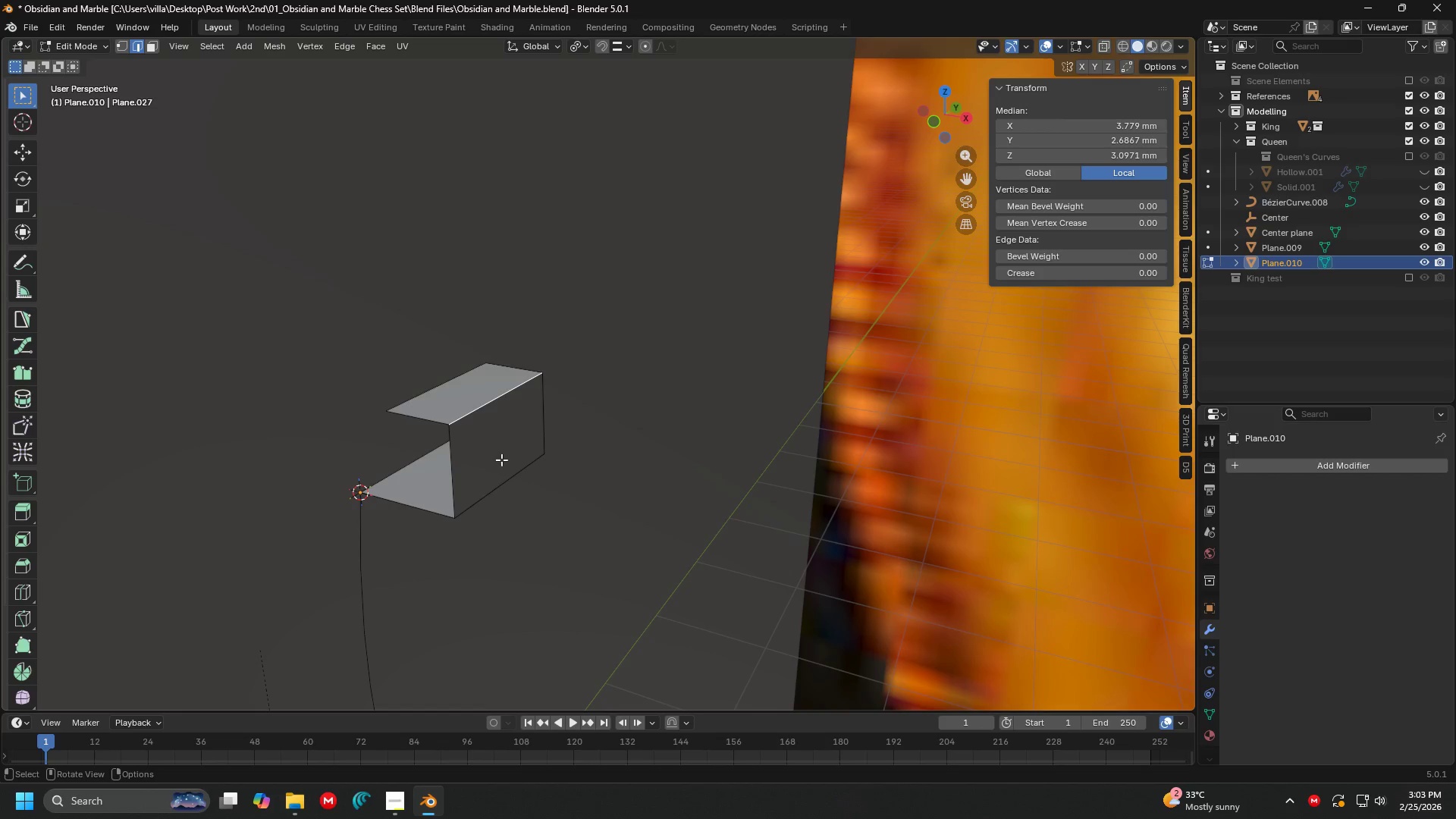 
hold_key(key=ShiftLeft, duration=0.59)
left_click([503, 481])
 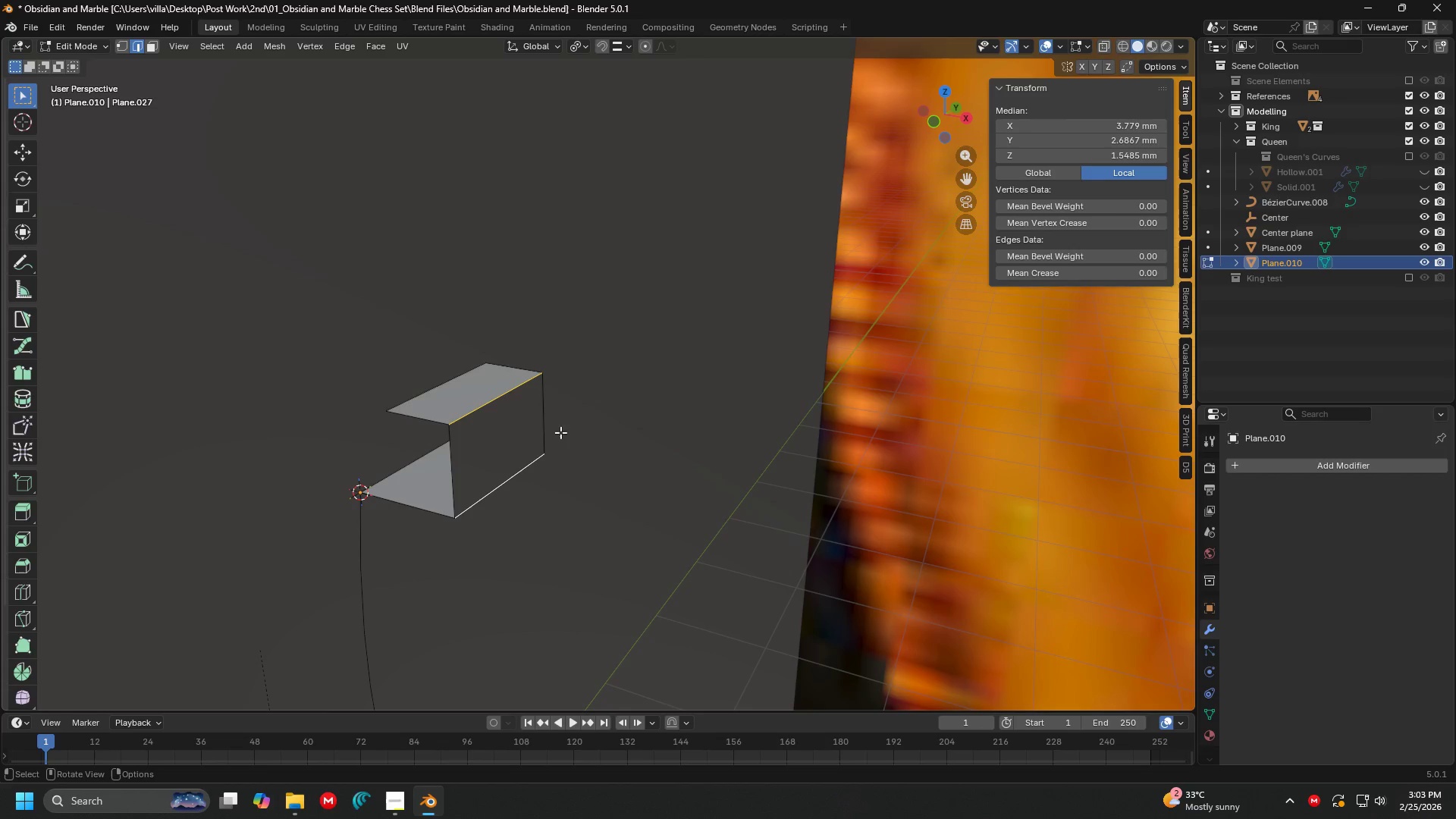 
key(Tab)
 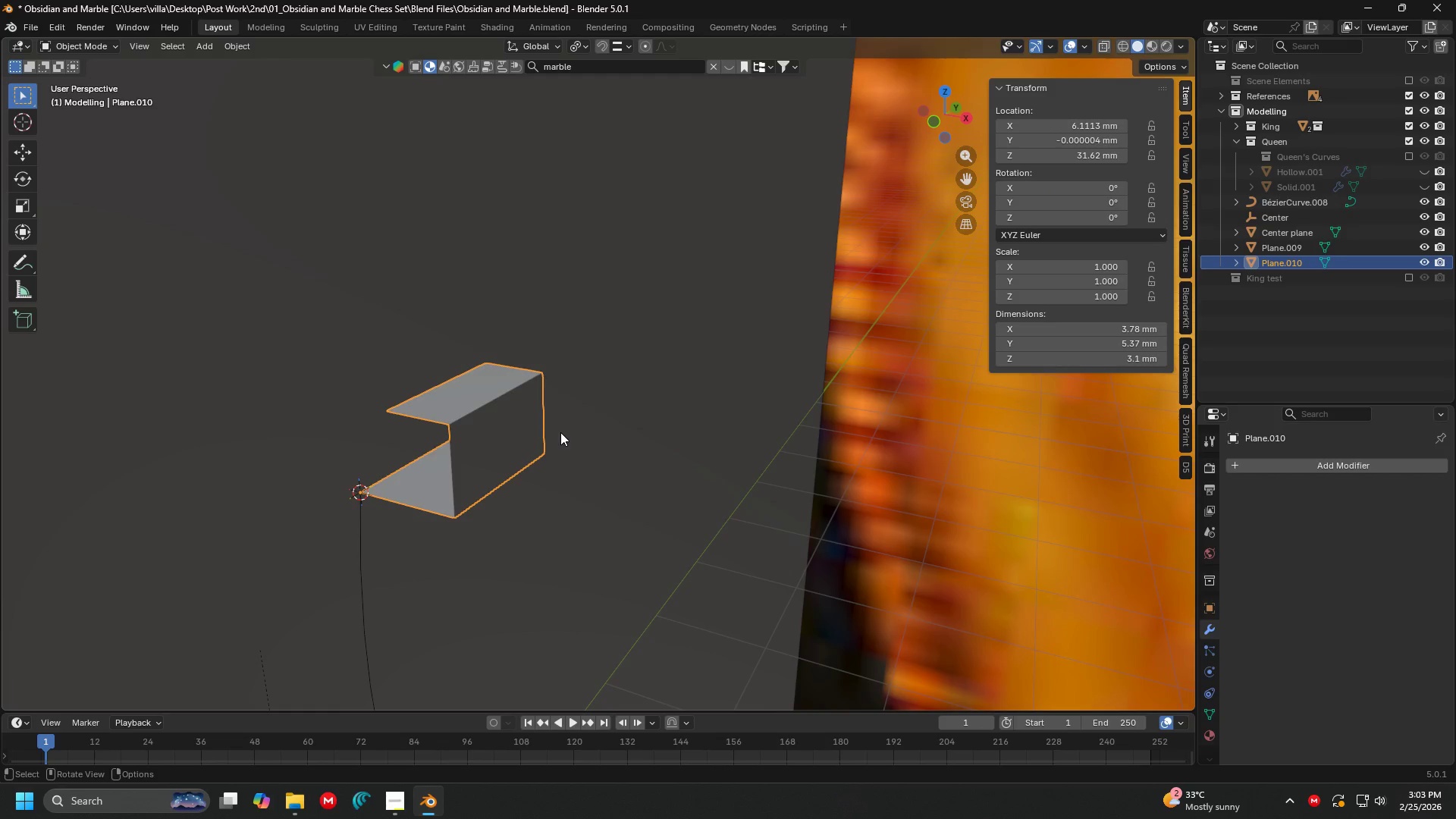 
key(Control+ControlLeft)
 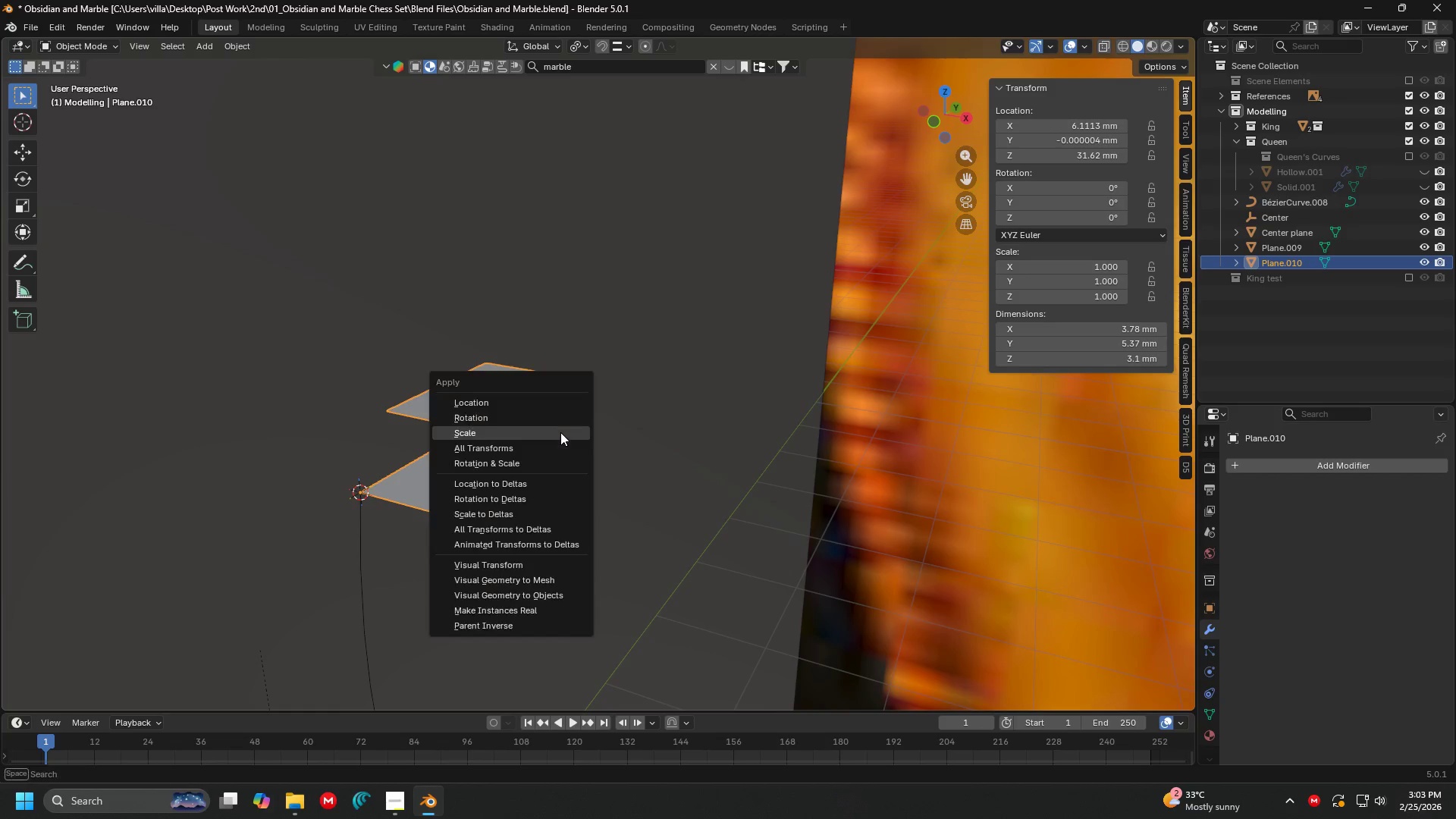 
key(Control+A)
 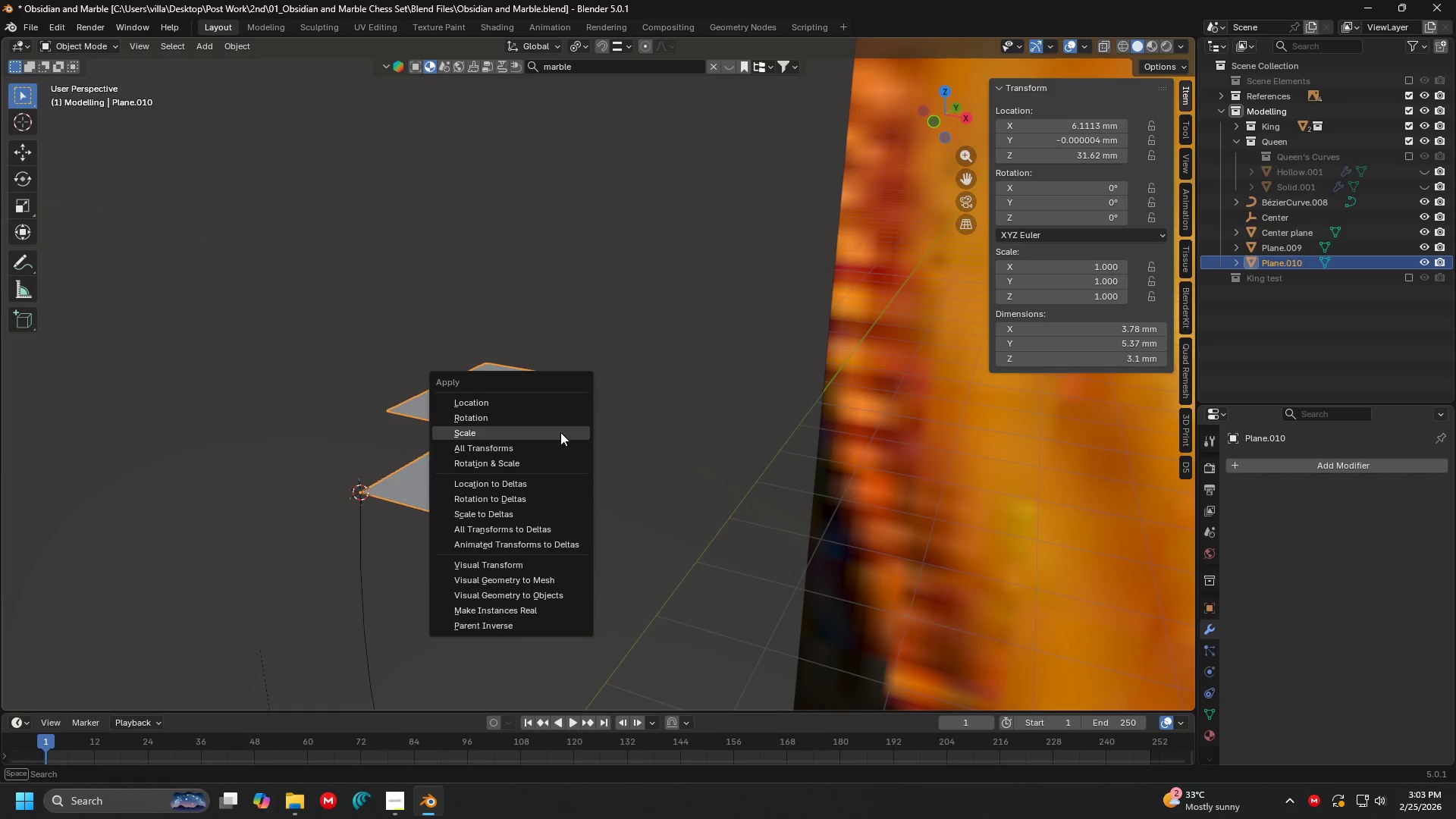 
left_click([560, 432])
 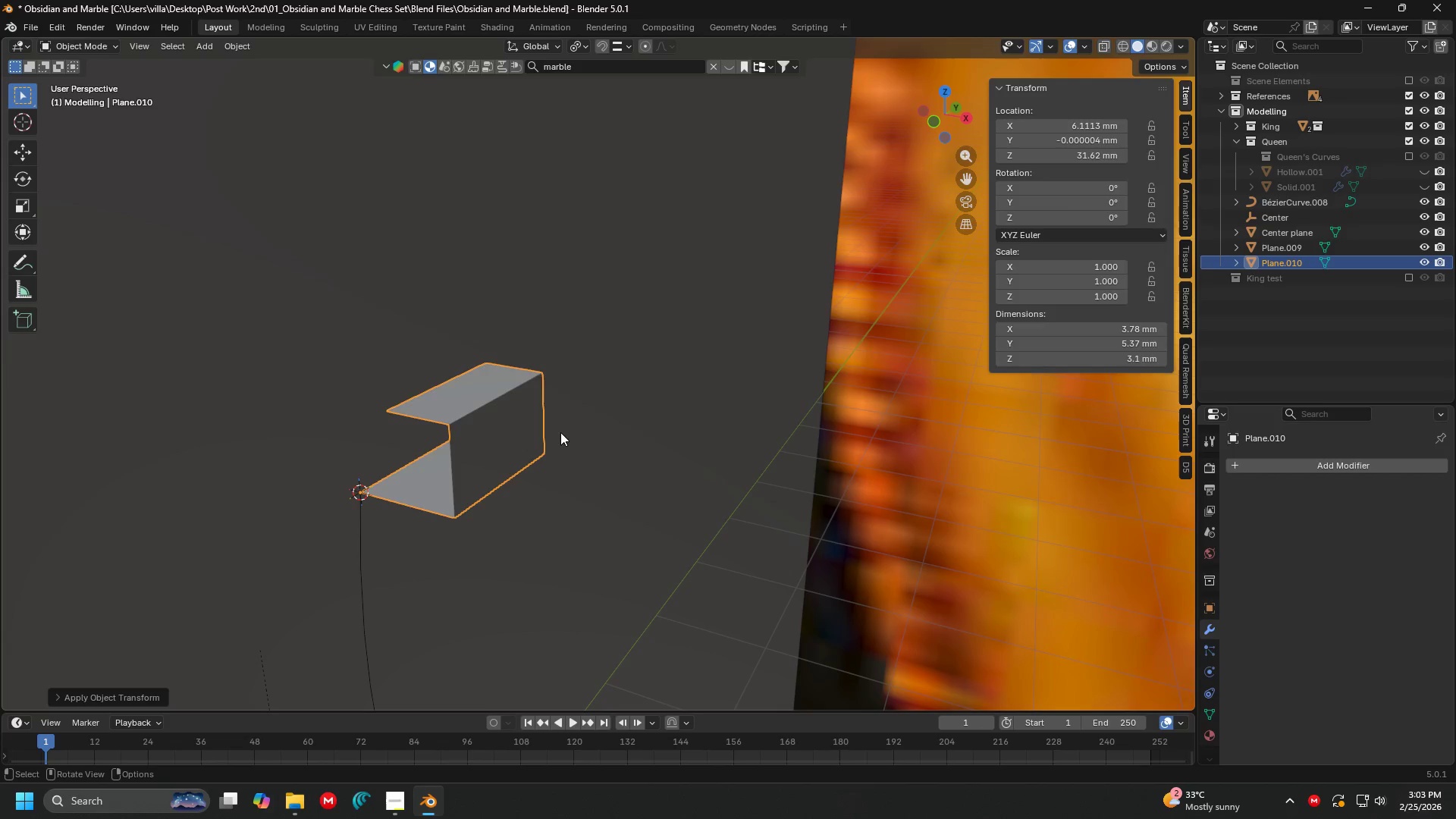 
key(Tab)
 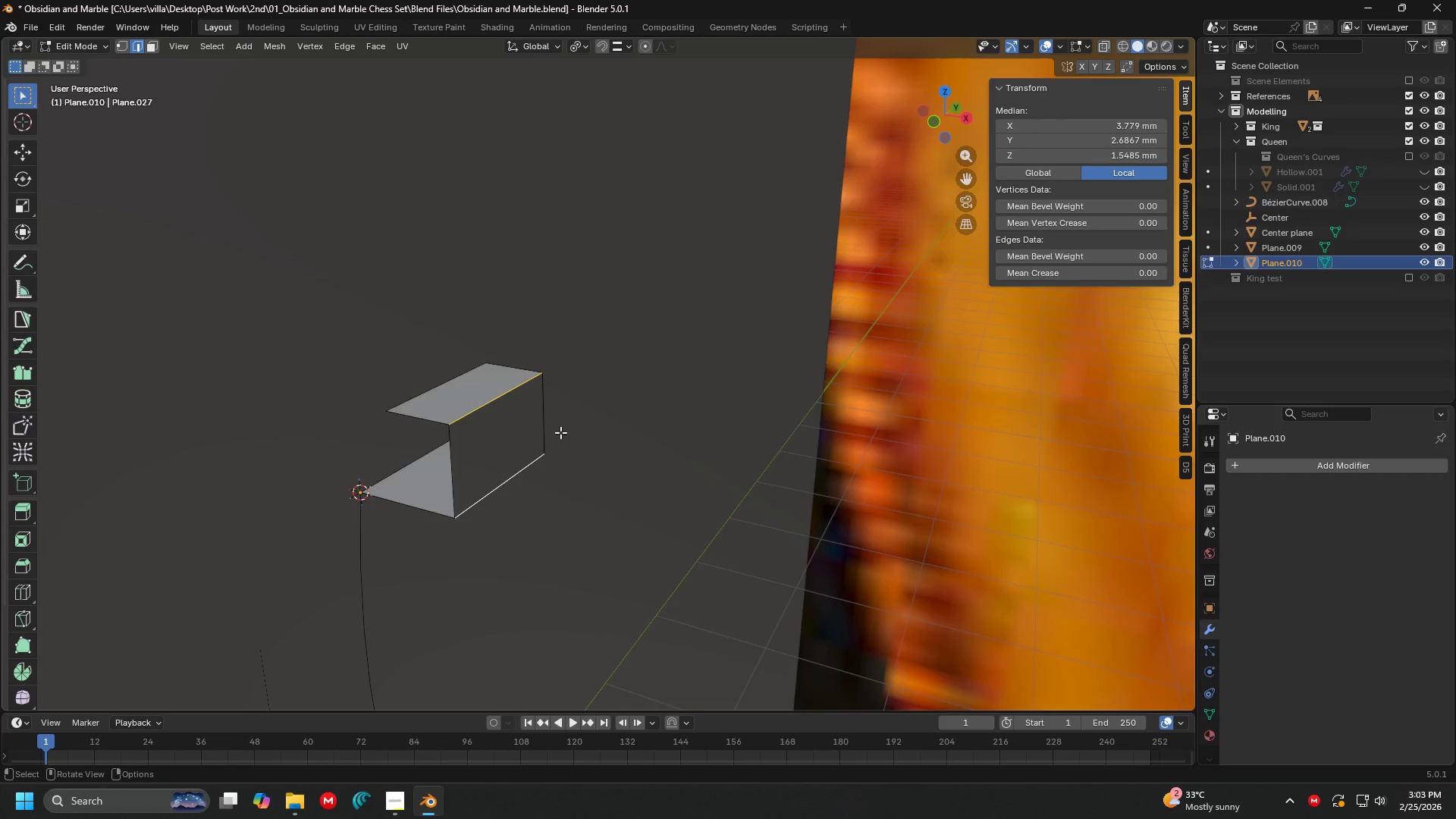 
key(1)
 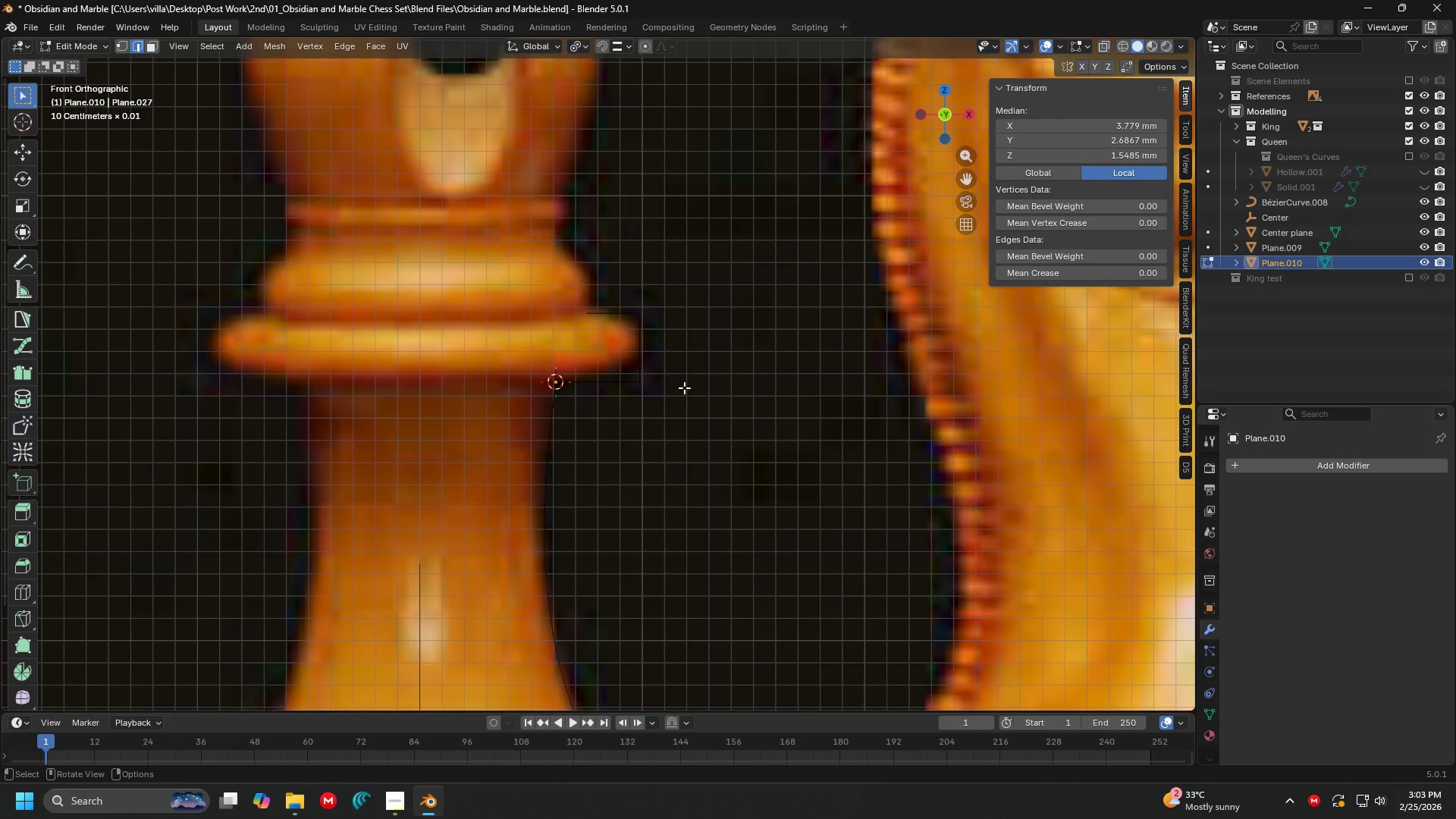 
key(Control+B)
 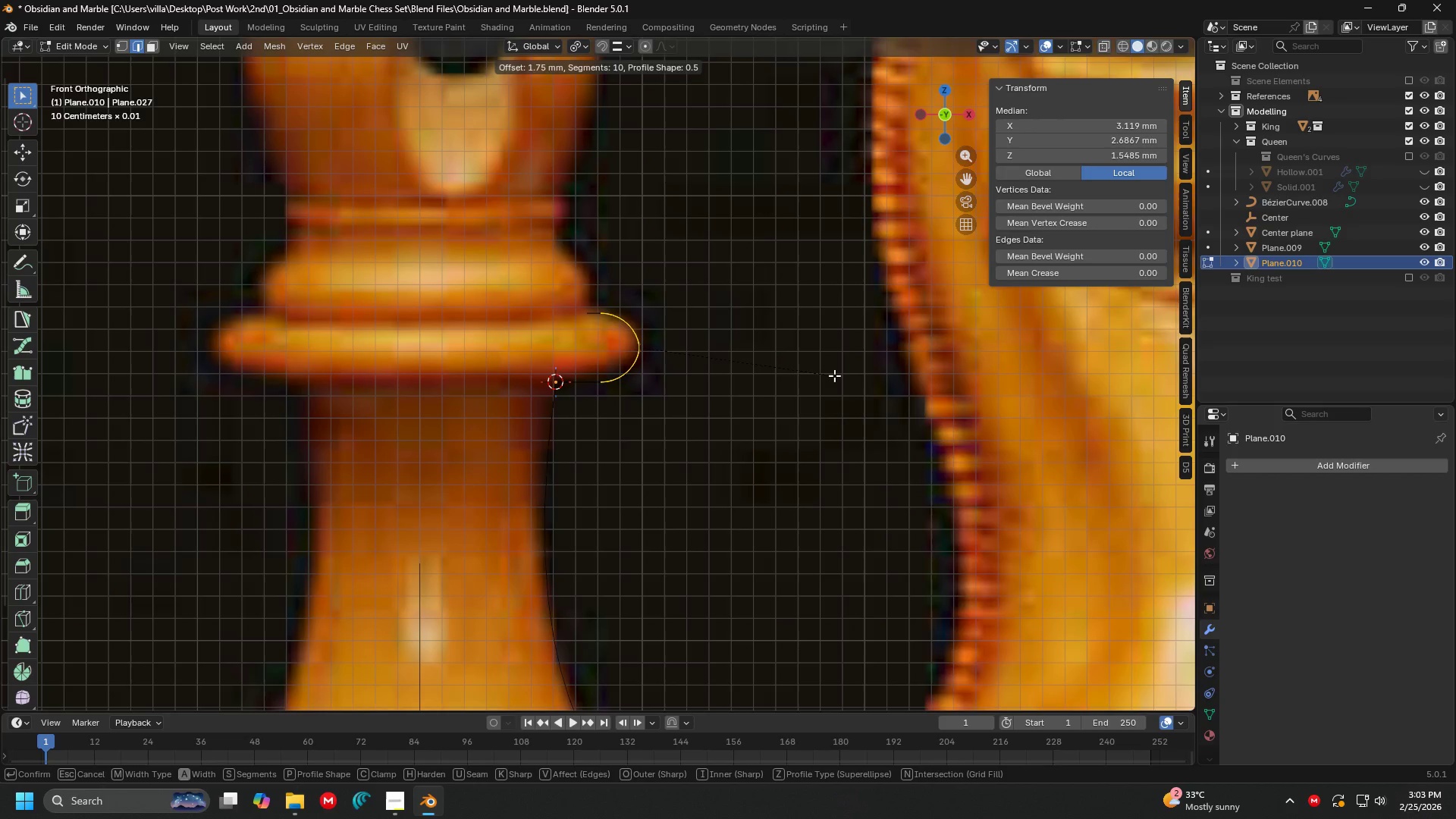 
left_click([834, 375])
 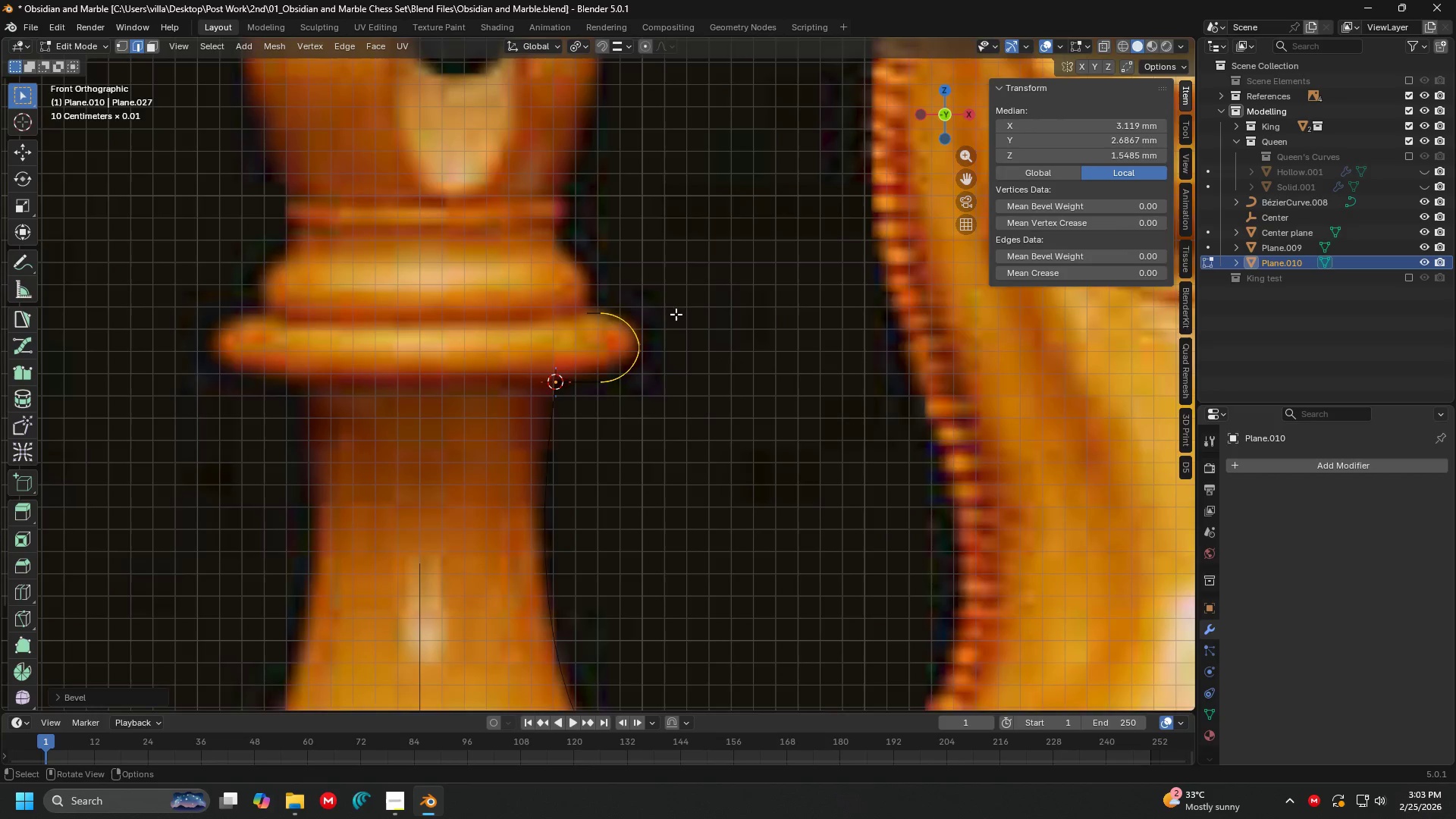 
left_click([569, 256])
 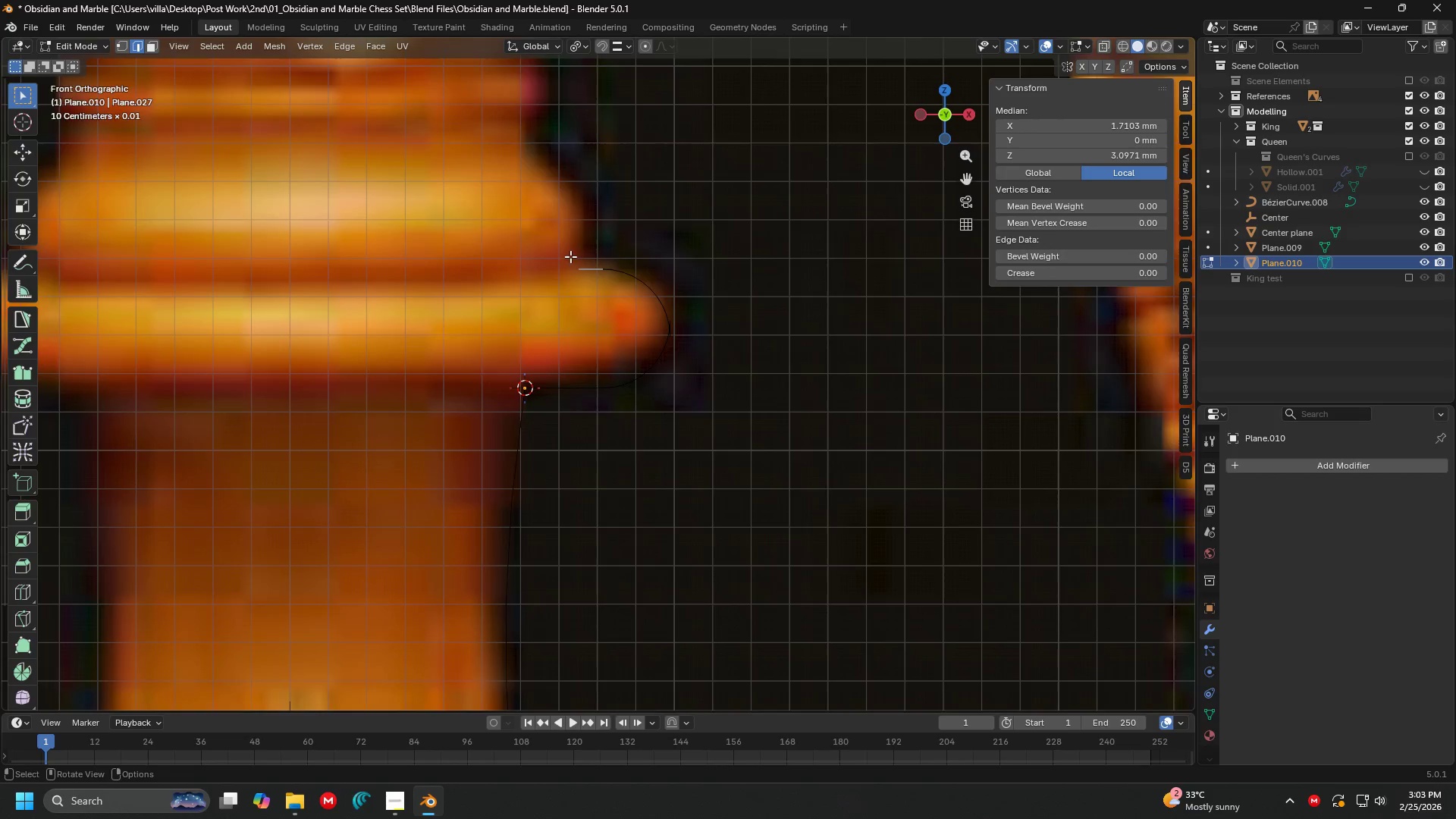 
scroll: coordinate [612, 303], scroll_direction: up, amount: 3.0
 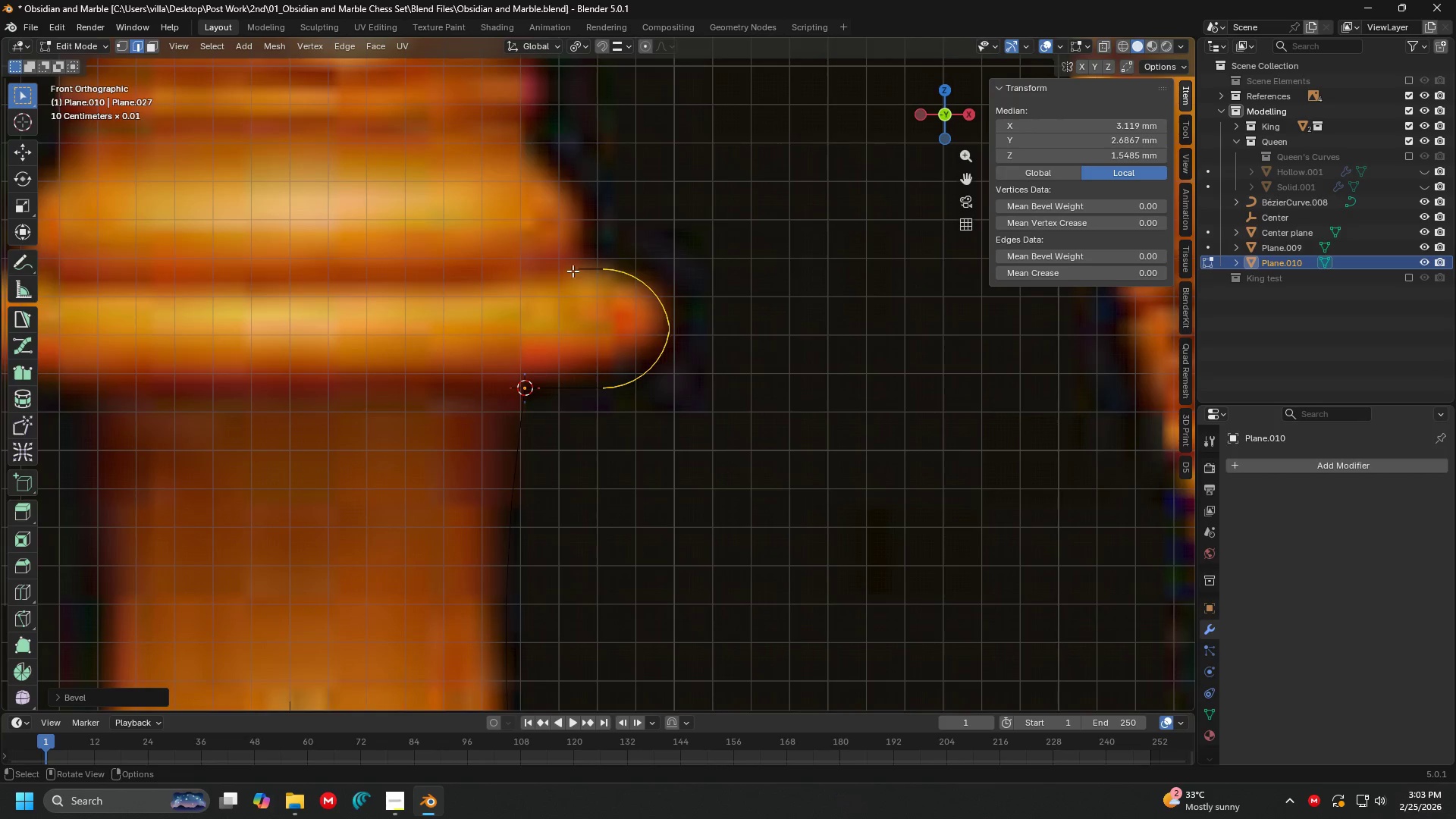 
scroll: coordinate [610, 249], scroll_direction: down, amount: 3.0
 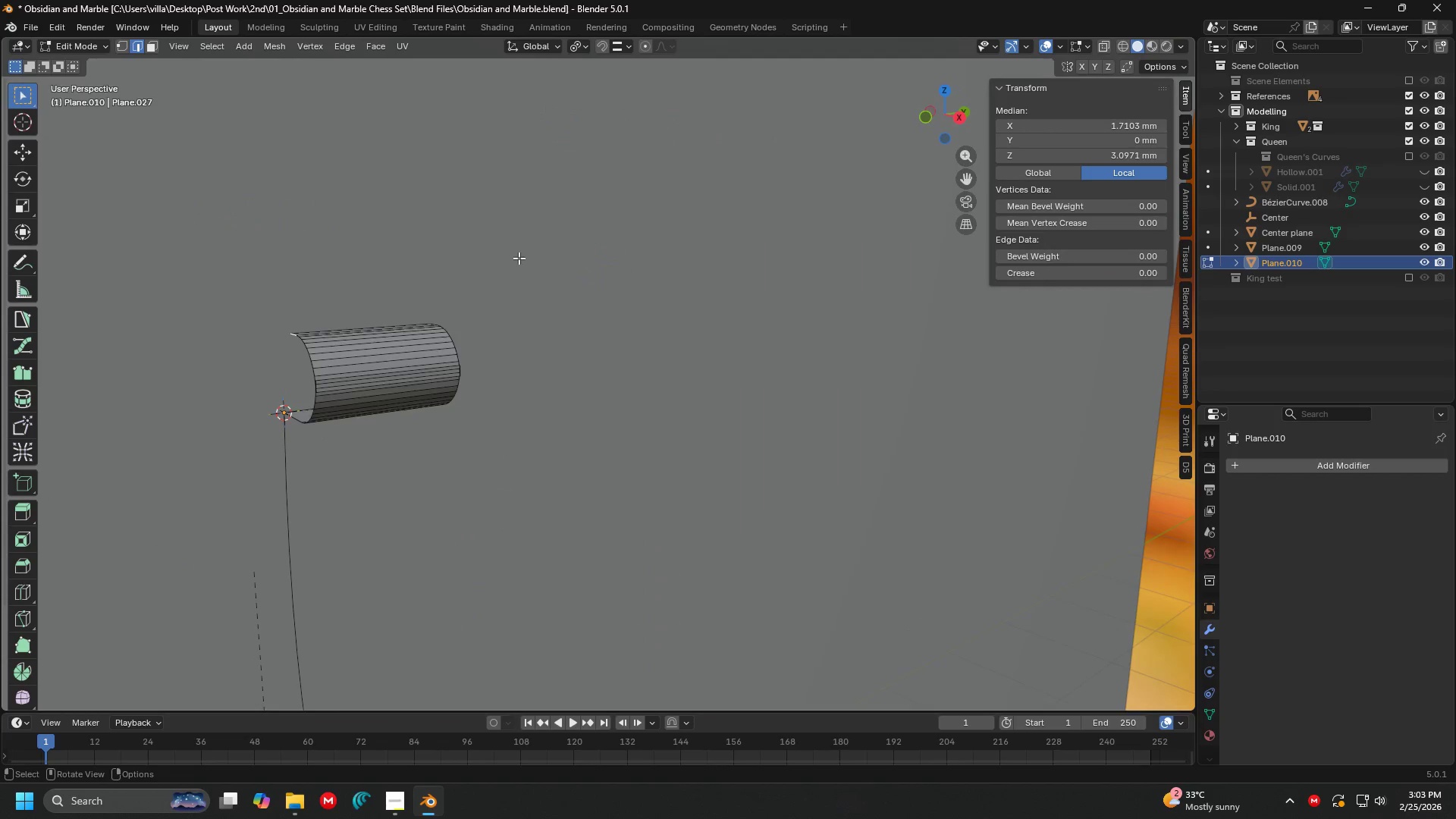 
key(Shift+ShiftLeft)
 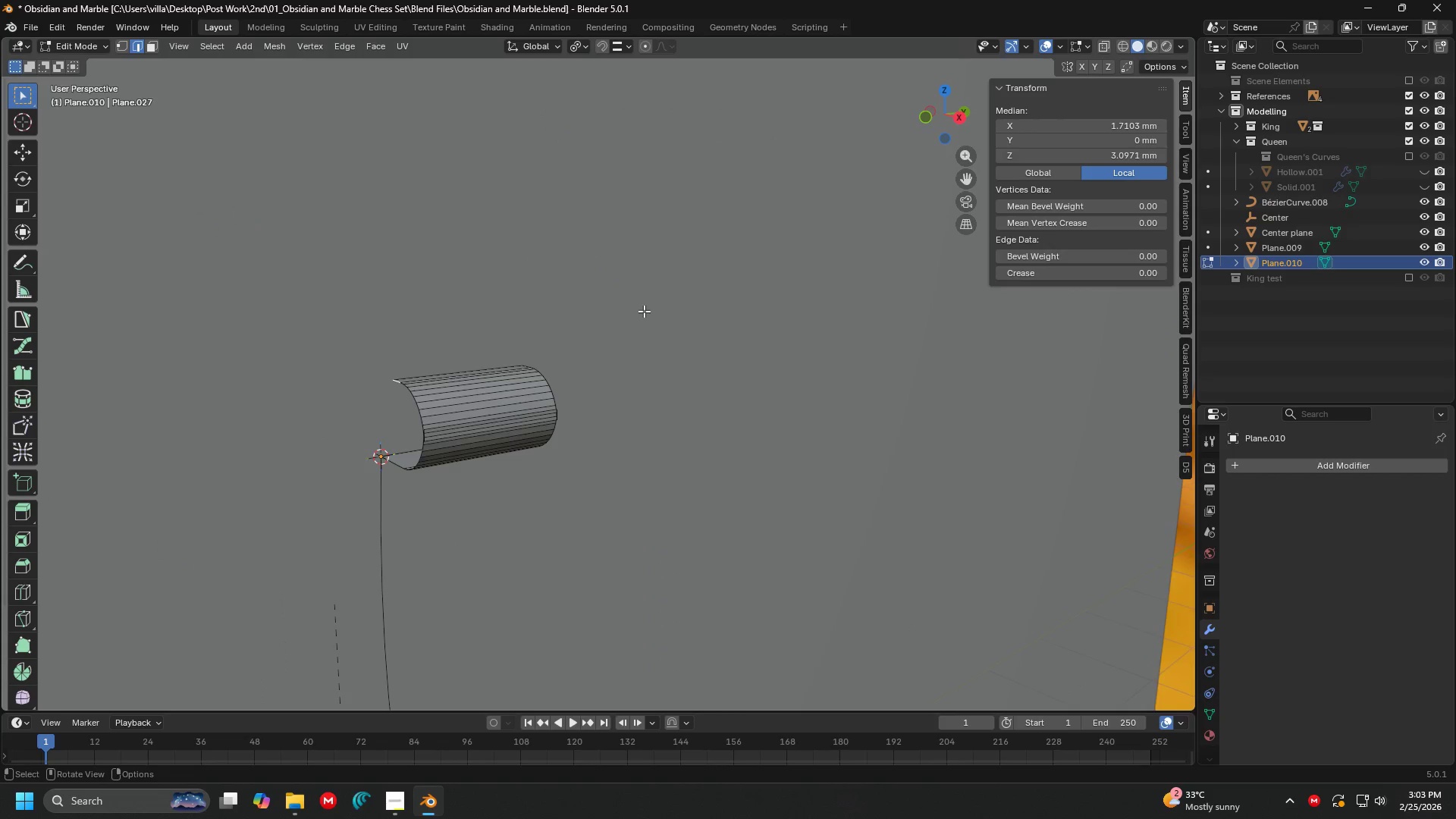 
scroll: coordinate [645, 311], scroll_direction: down, amount: 3.0
 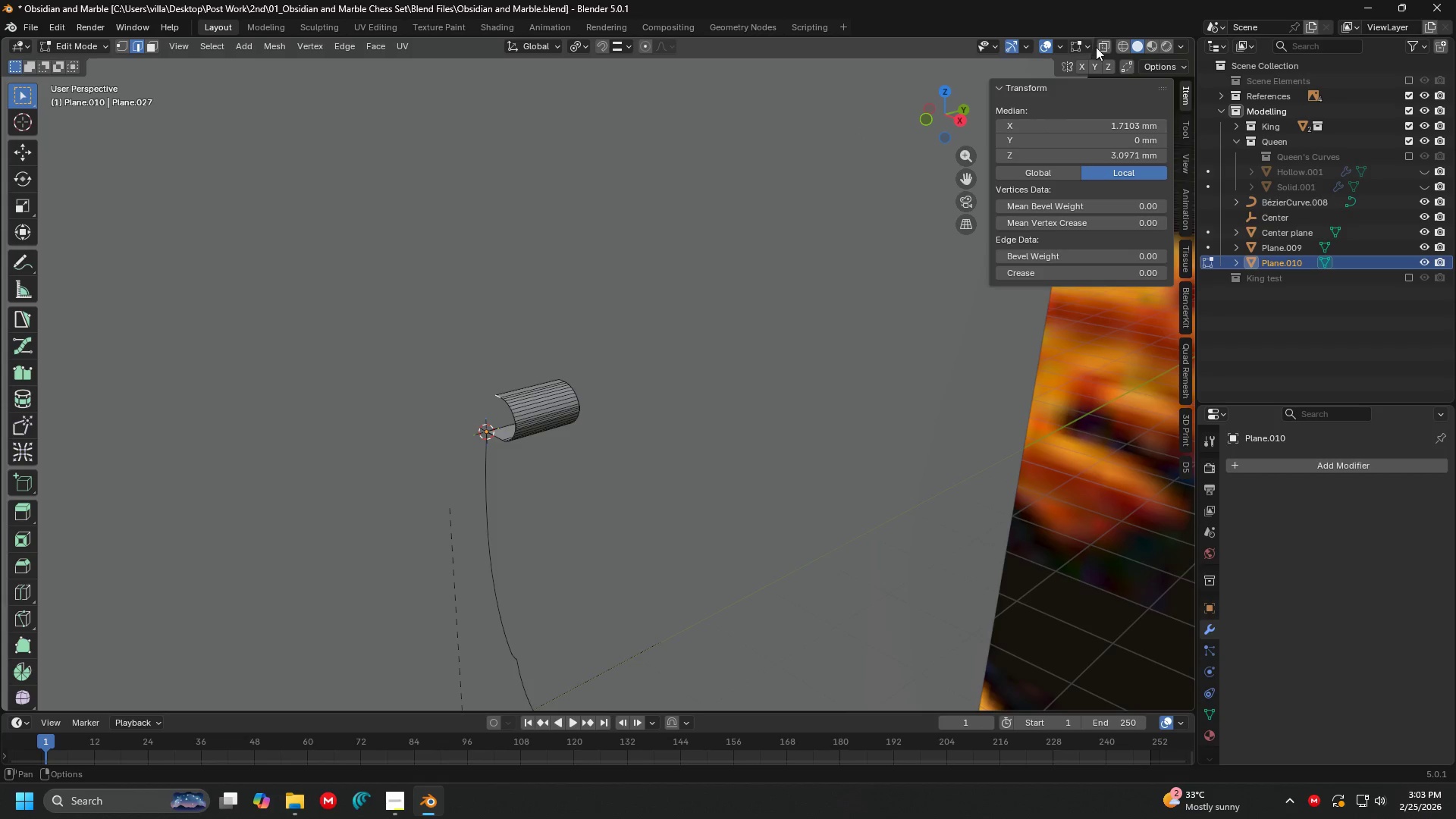 
left_click([1104, 46])
 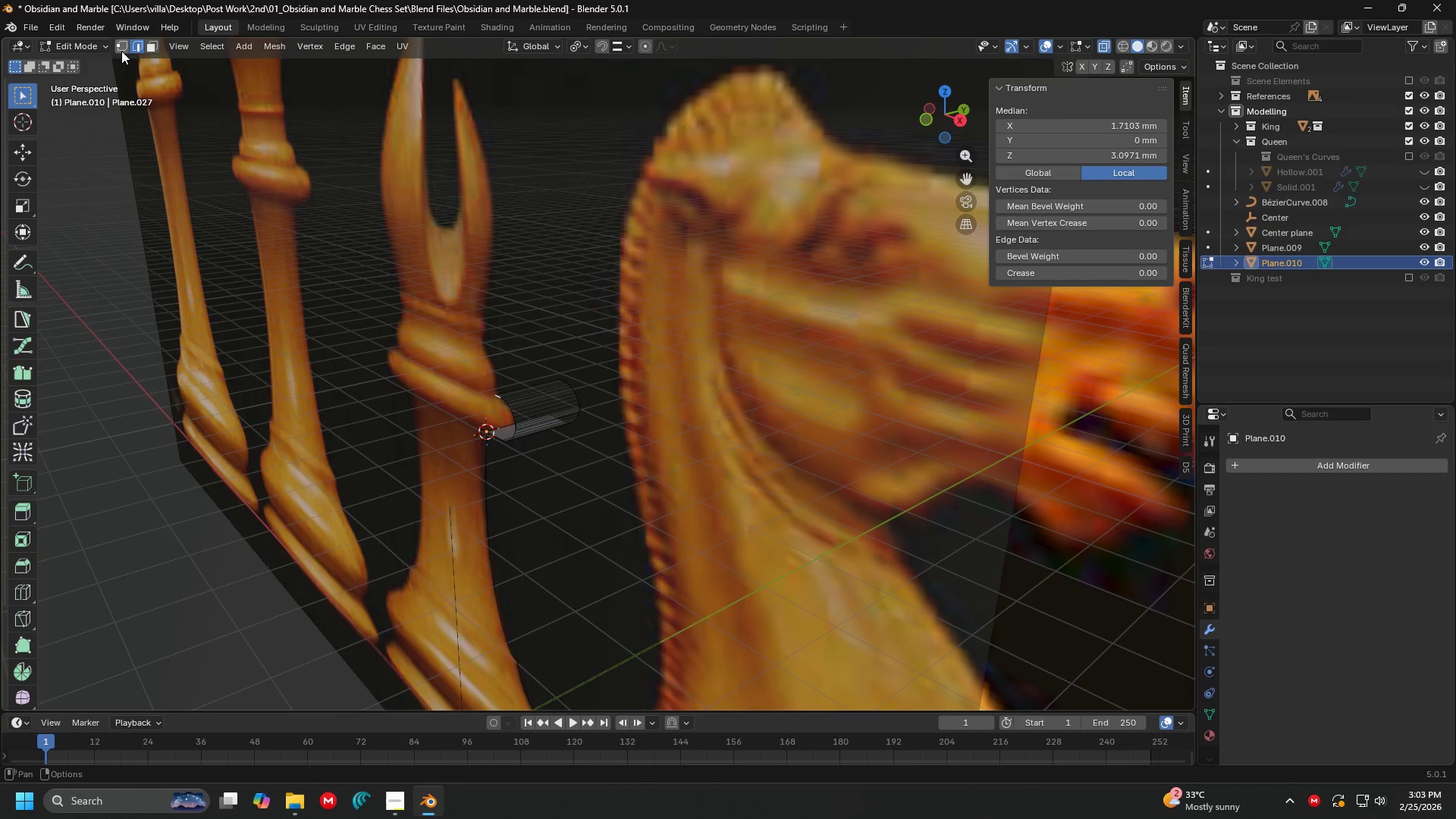 
left_click([116, 48])
 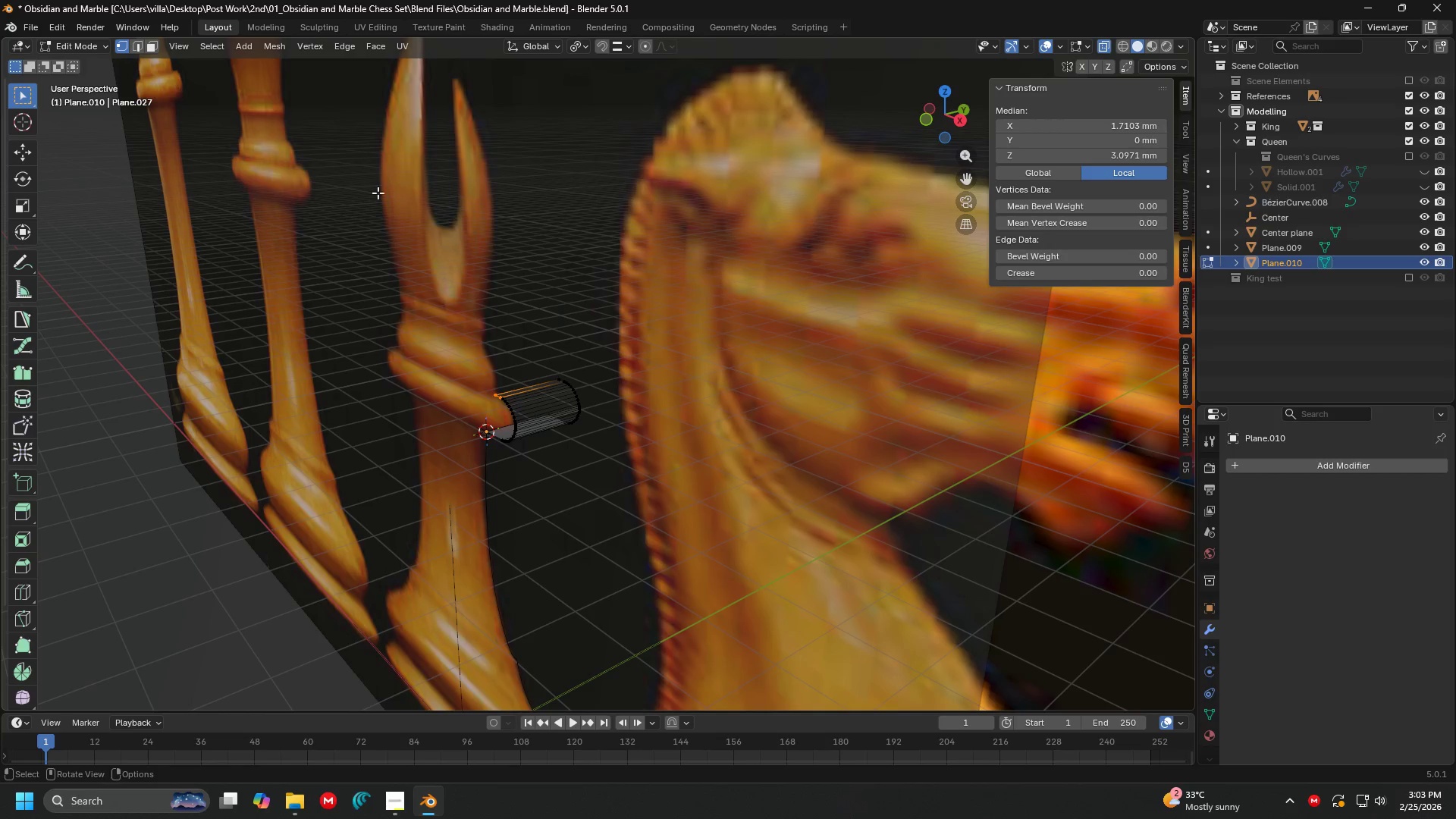 
hold_key(key=ShiftLeft, duration=0.34)
 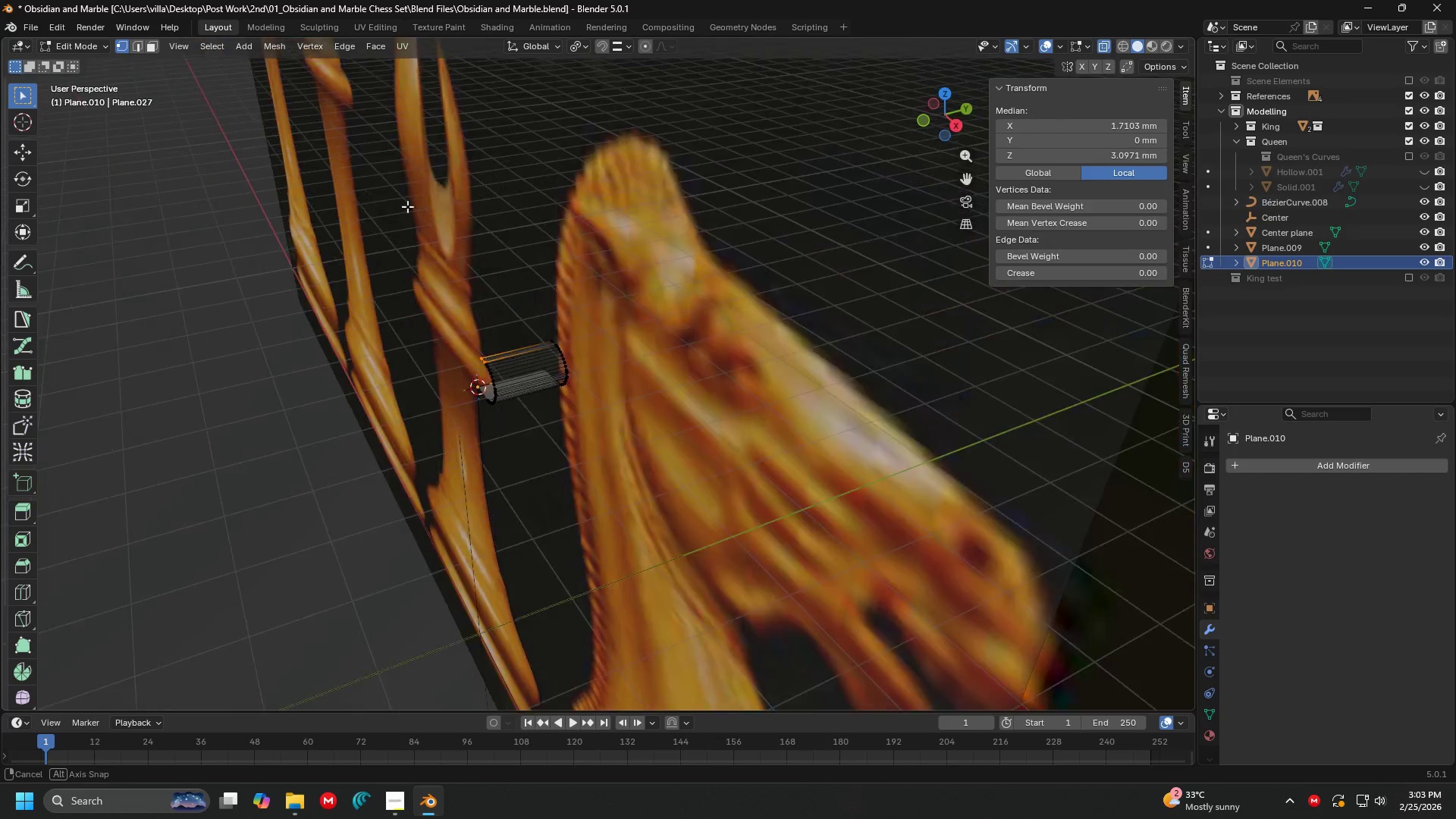 
left_click_drag(start_coordinate=[460, 240], to_coordinate=[620, 459])
 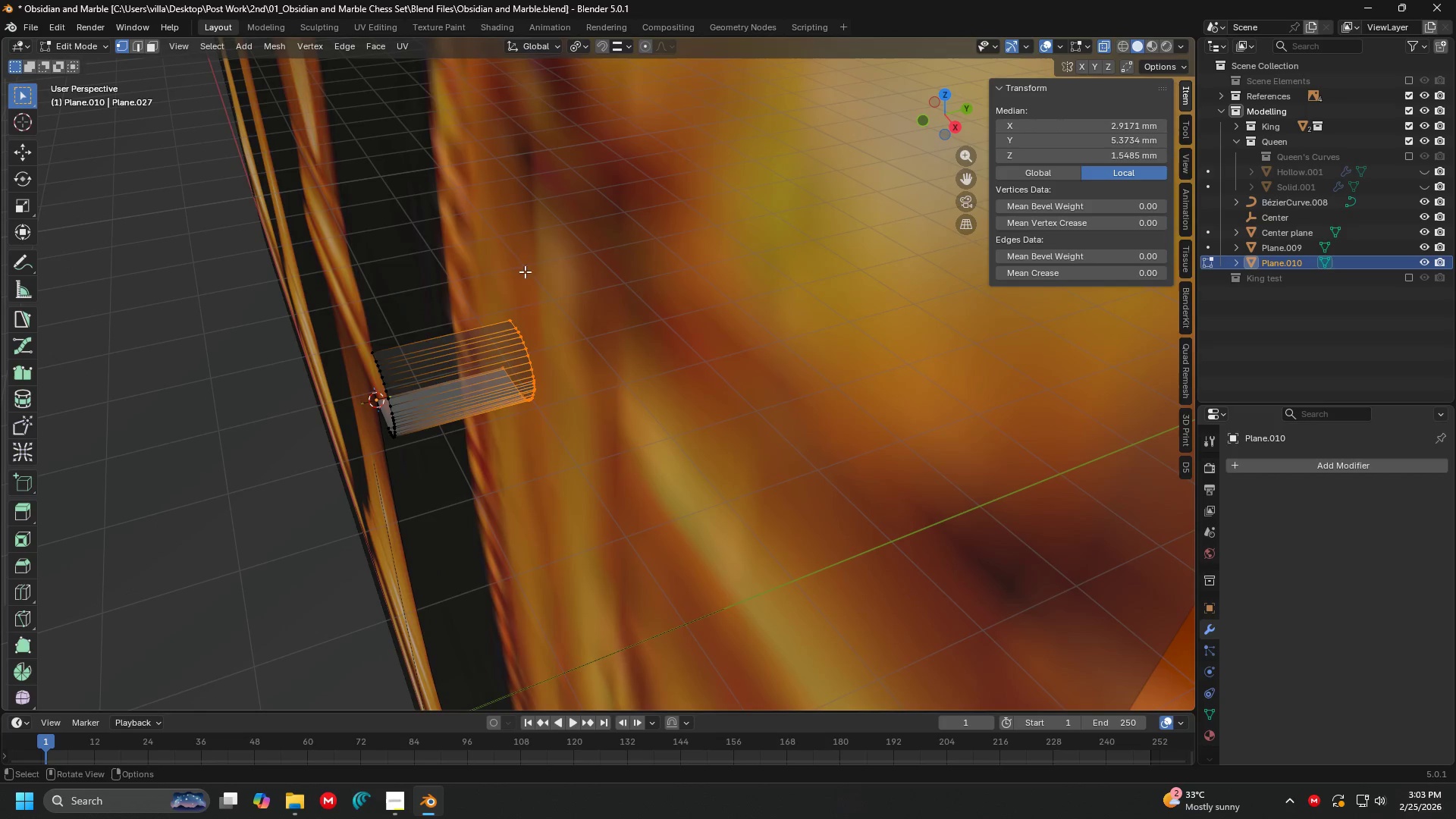 
scroll: coordinate [419, 232], scroll_direction: up, amount: 3.0
 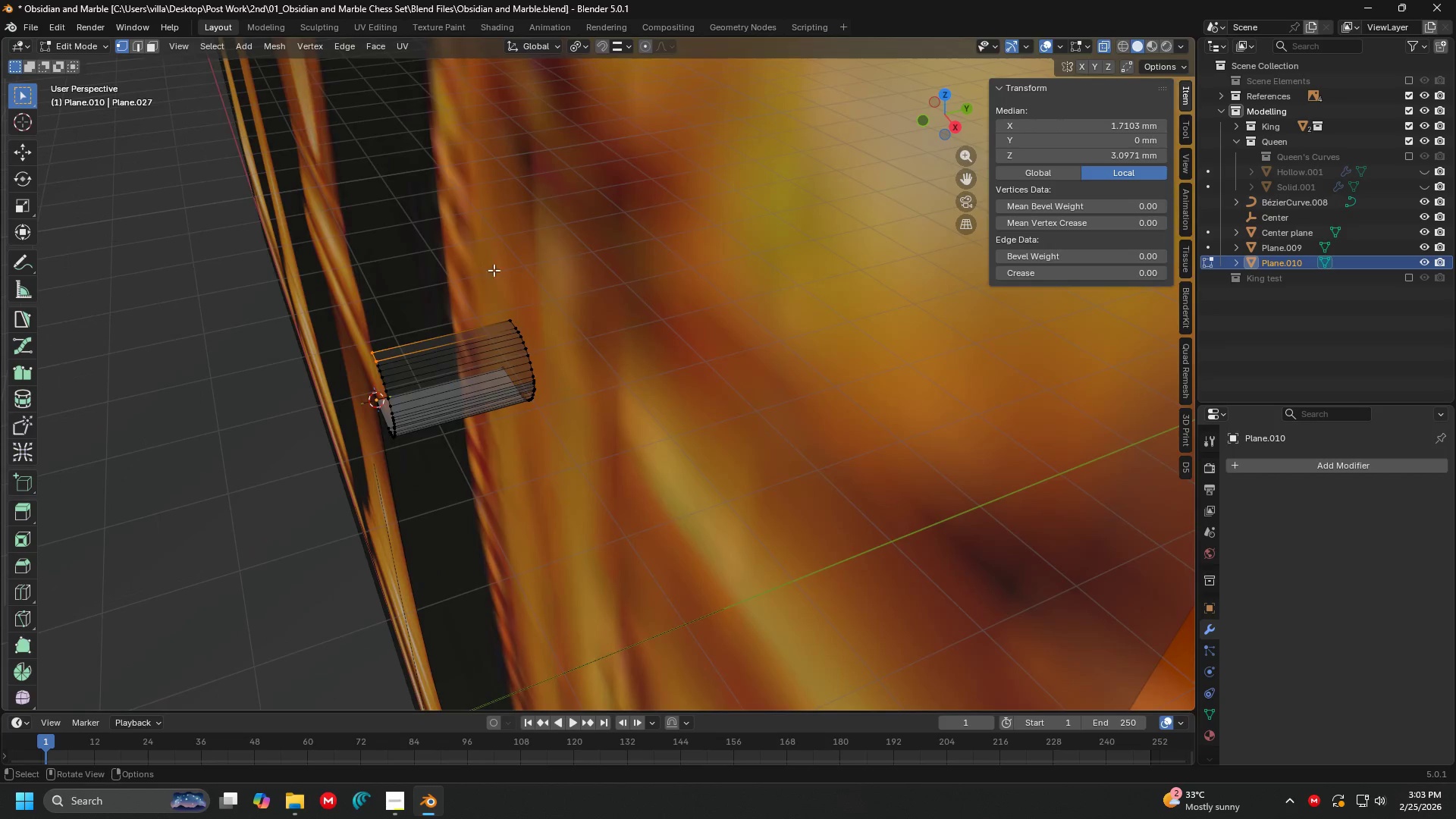 
key(X)
 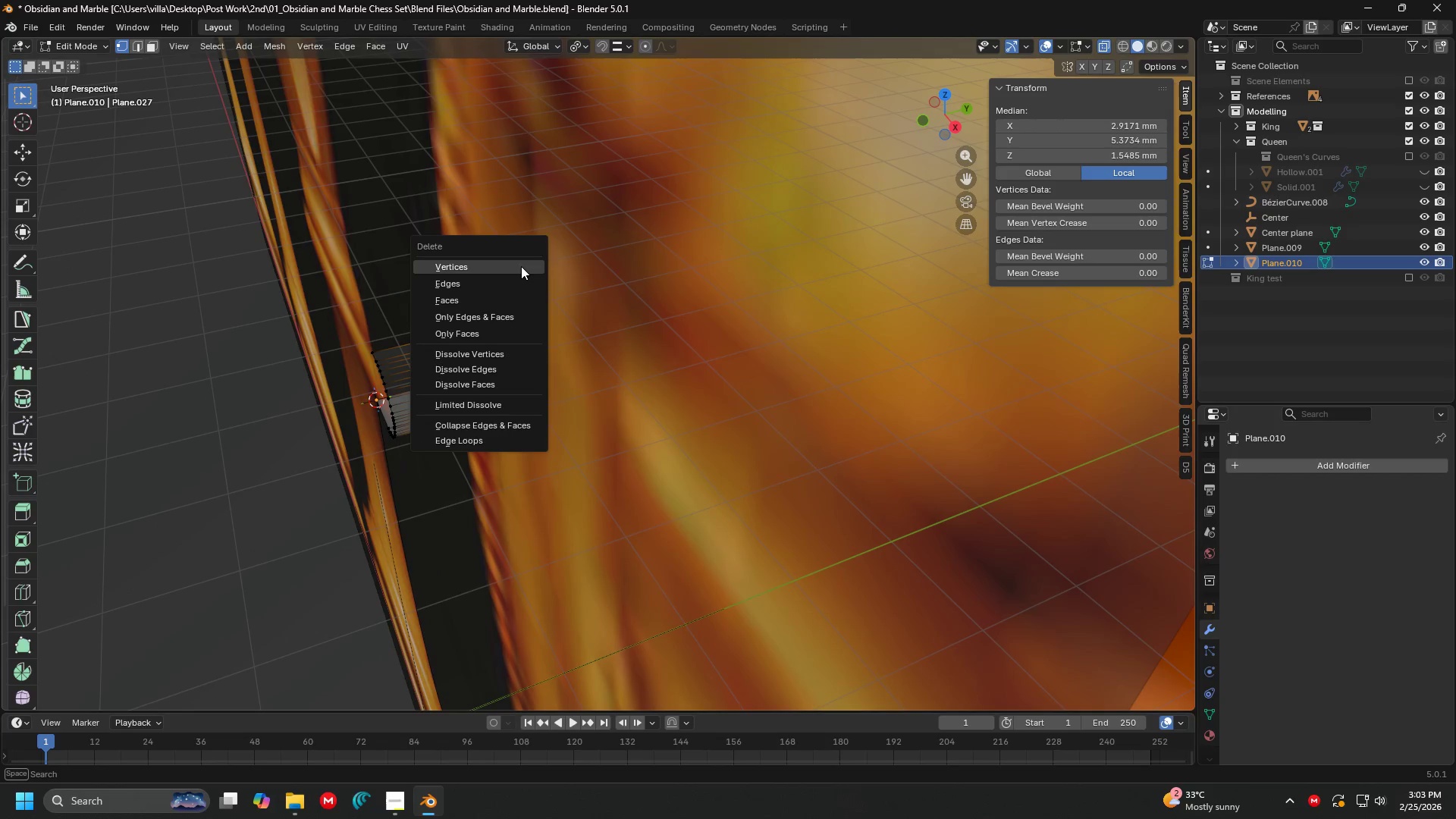 
left_click([521, 266])
 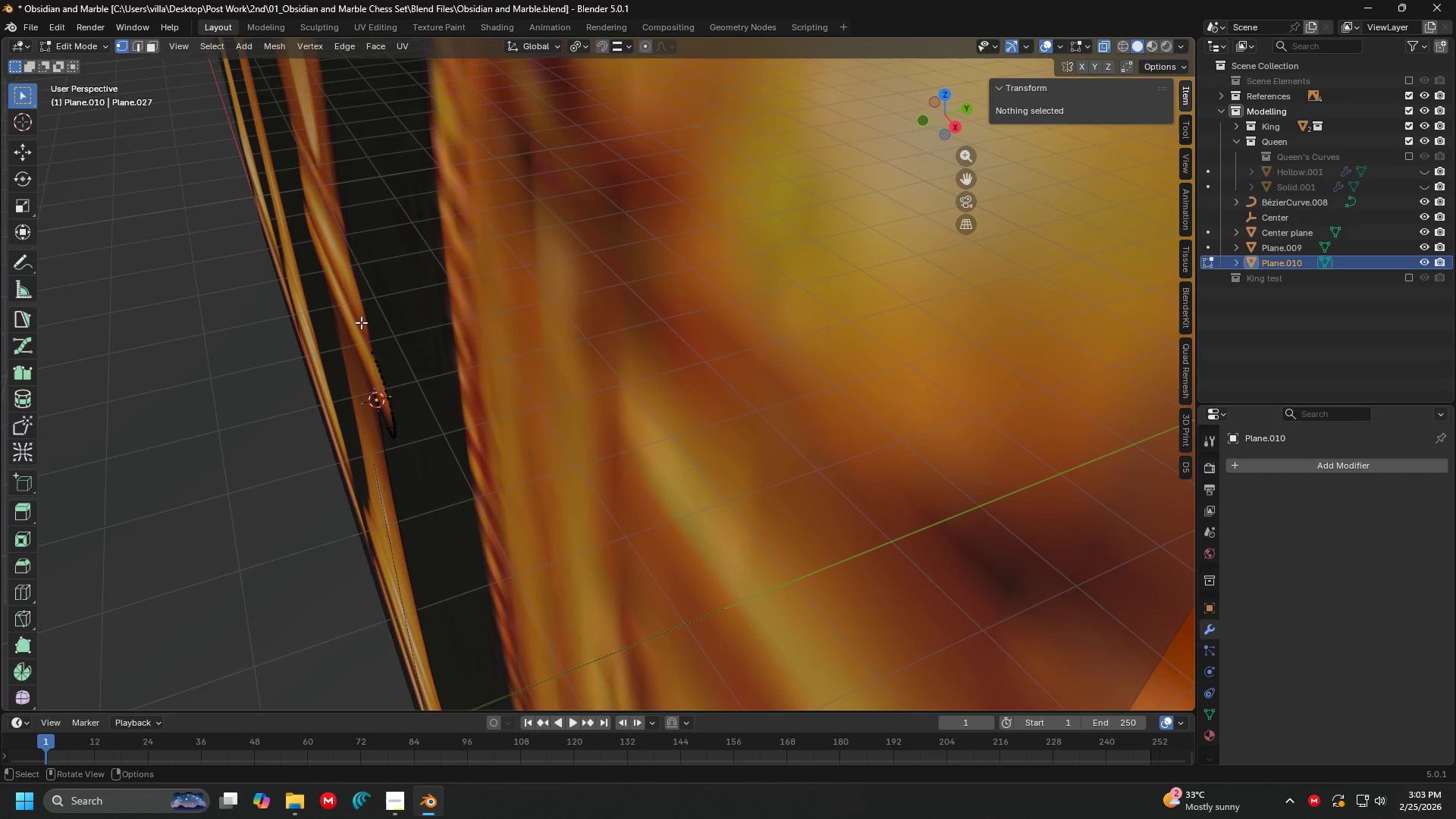 
key(1)
 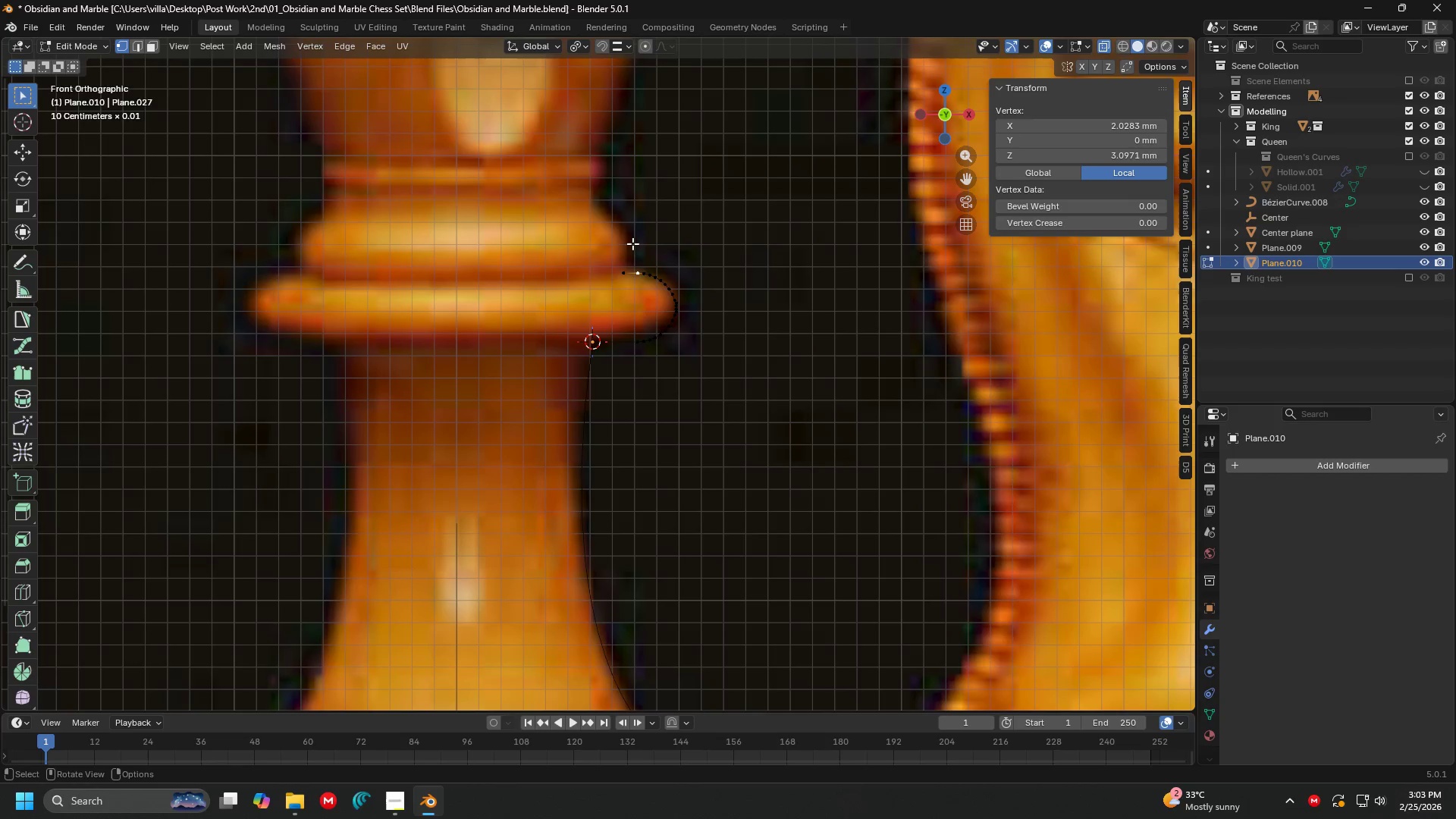 
double_click([599, 256])
 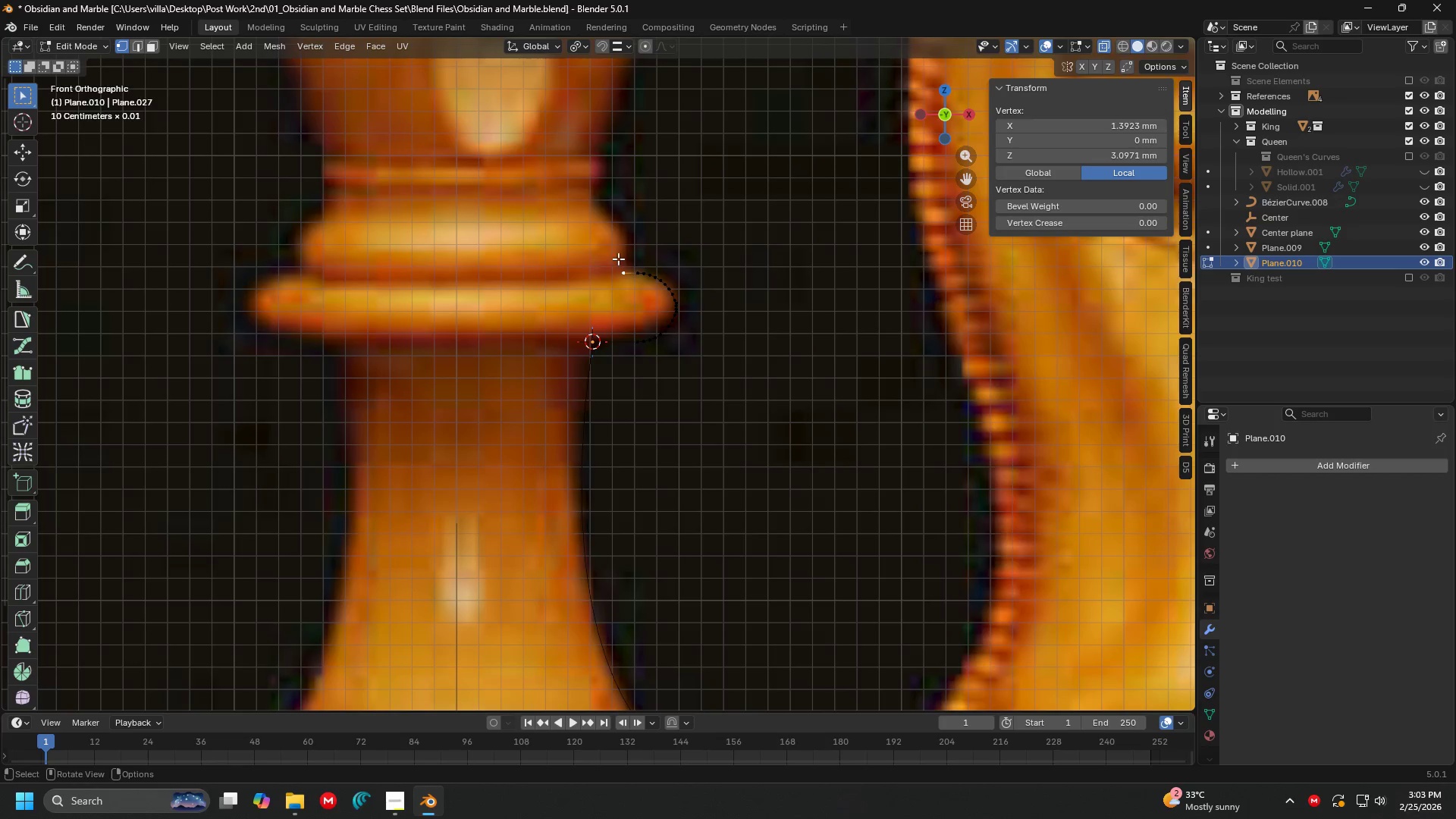 
key(Shift+S)
 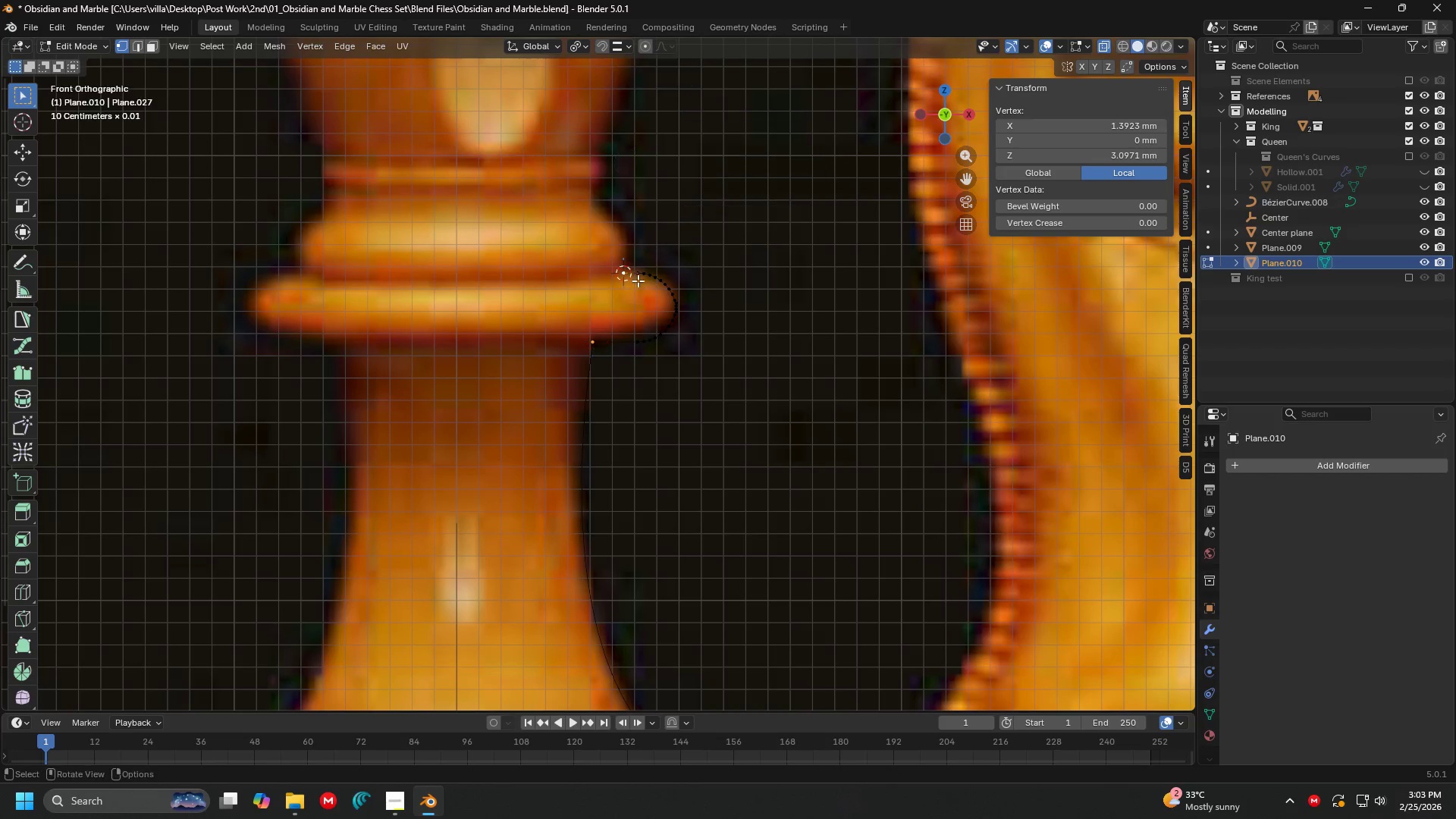 
key(Shift+ShiftLeft)
 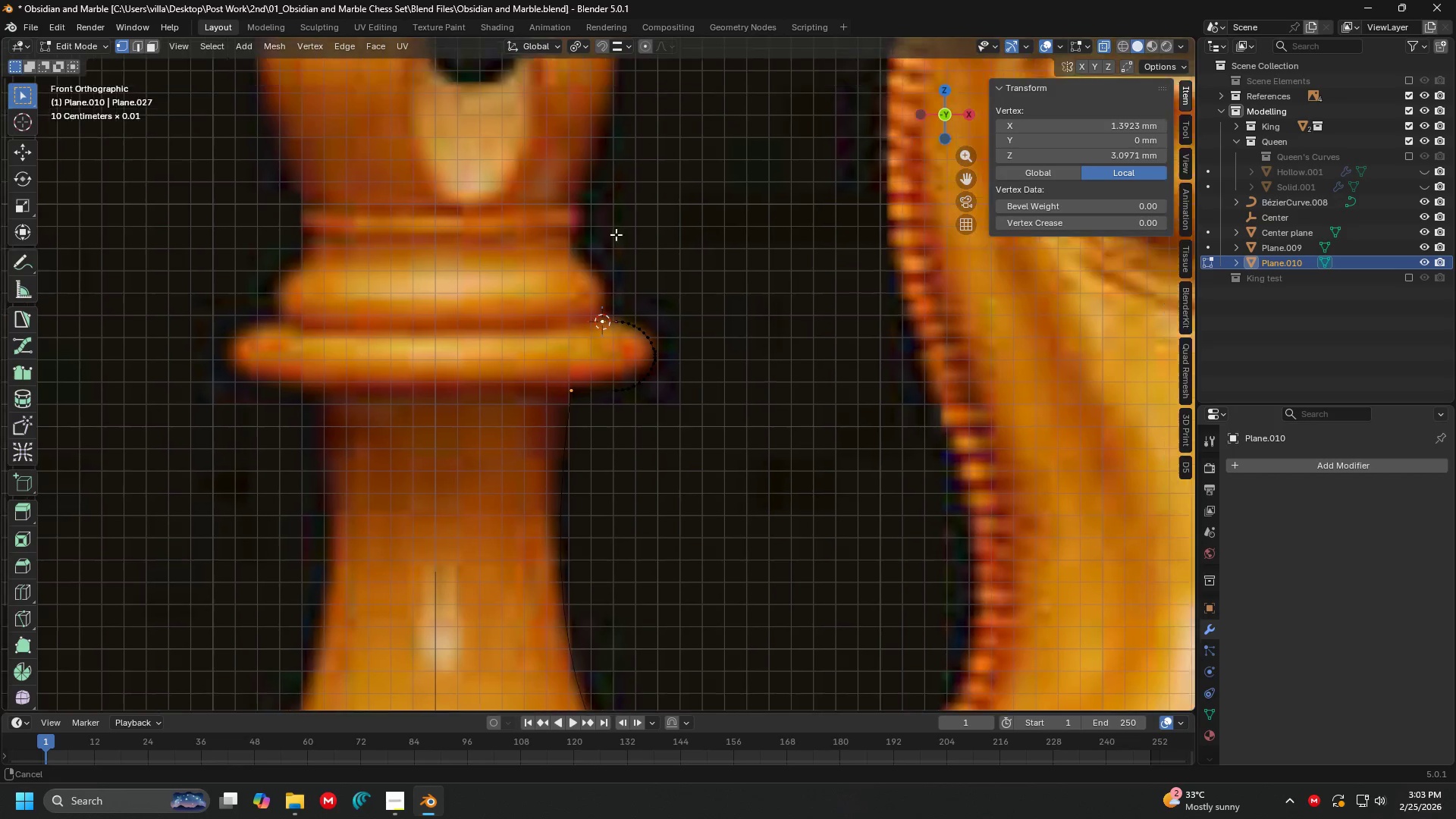 
hold_key(key=ShiftLeft, duration=0.31)
 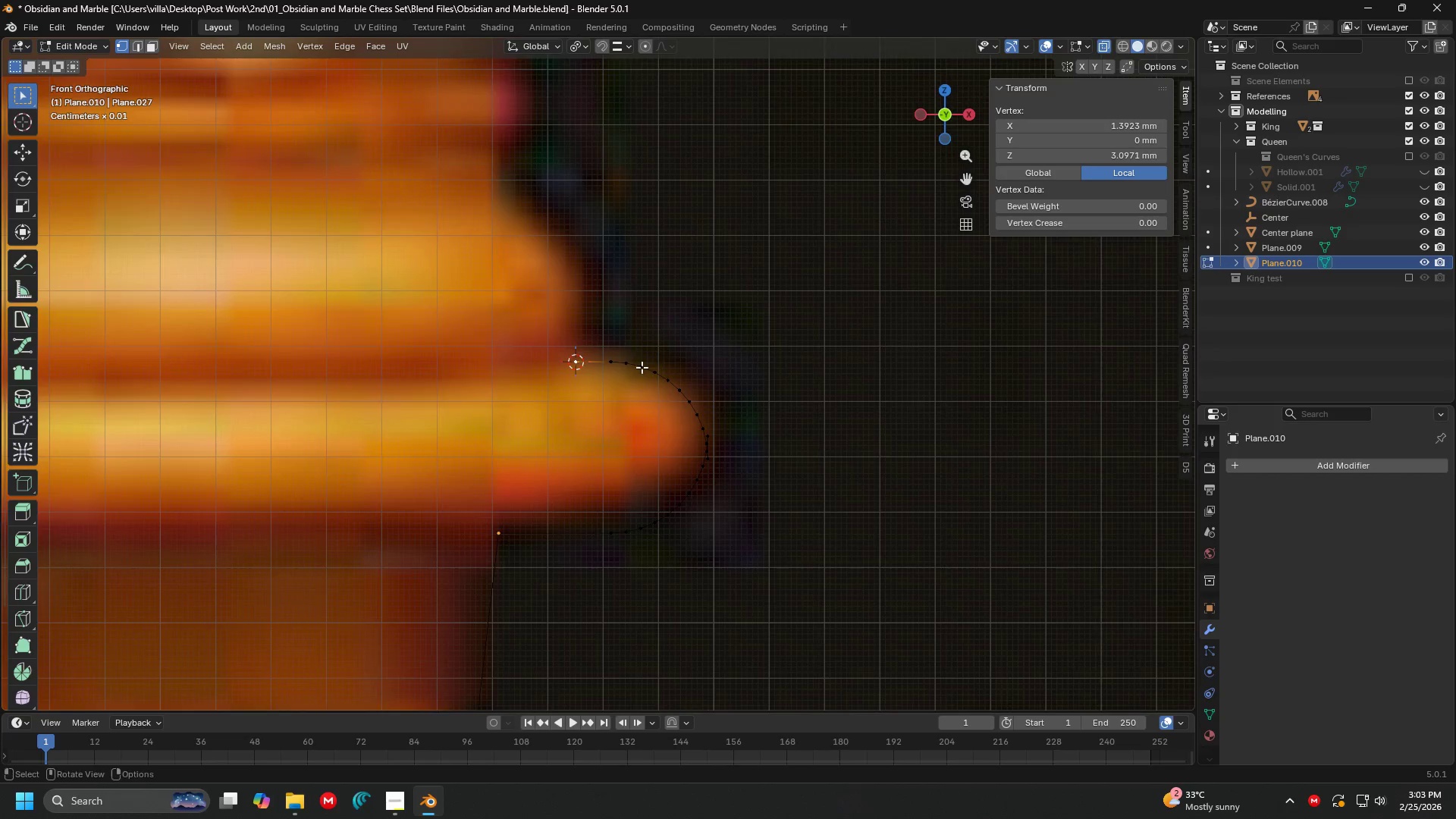 
scroll: coordinate [624, 290], scroll_direction: up, amount: 9.0
 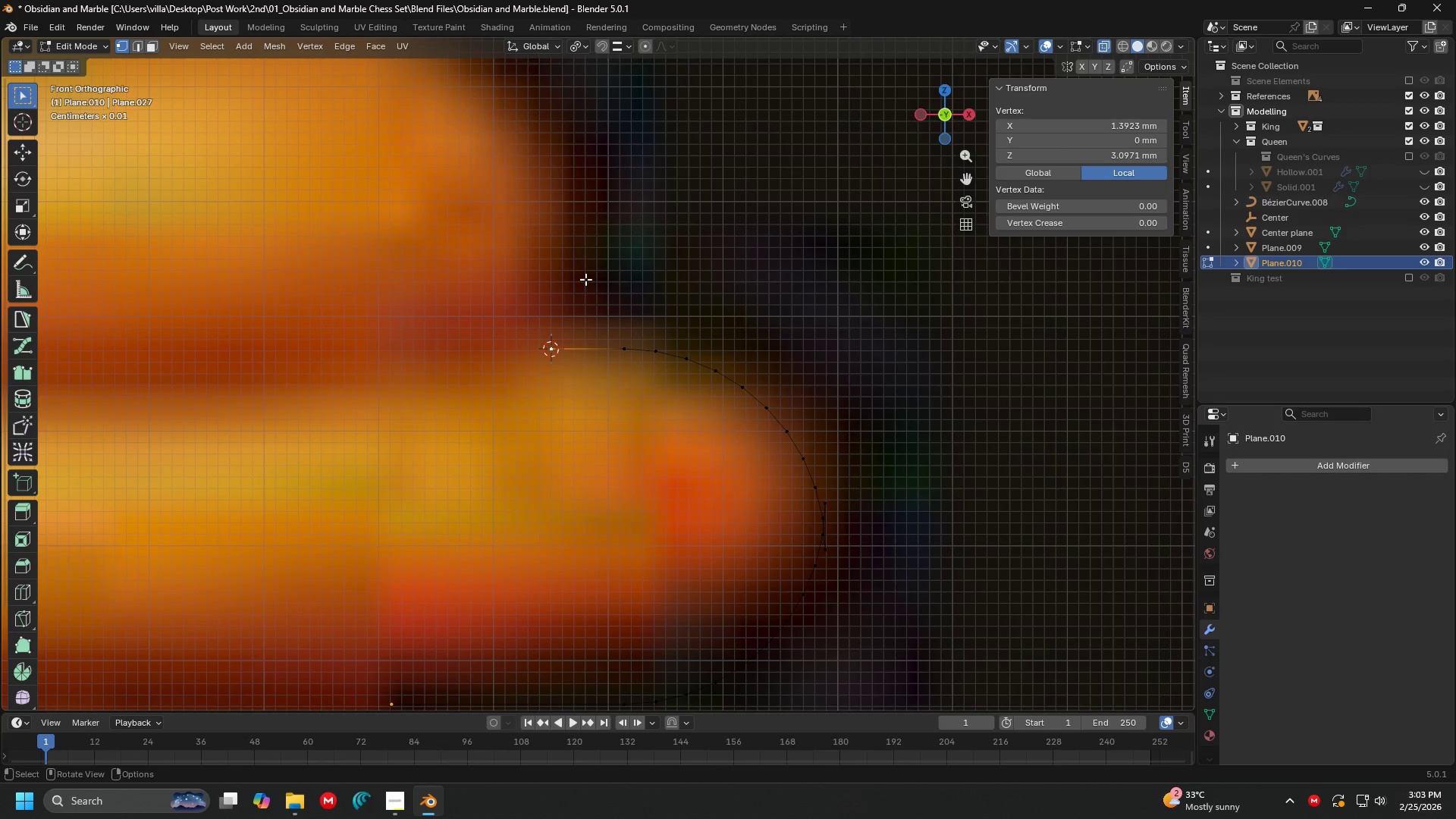 
key(E)
 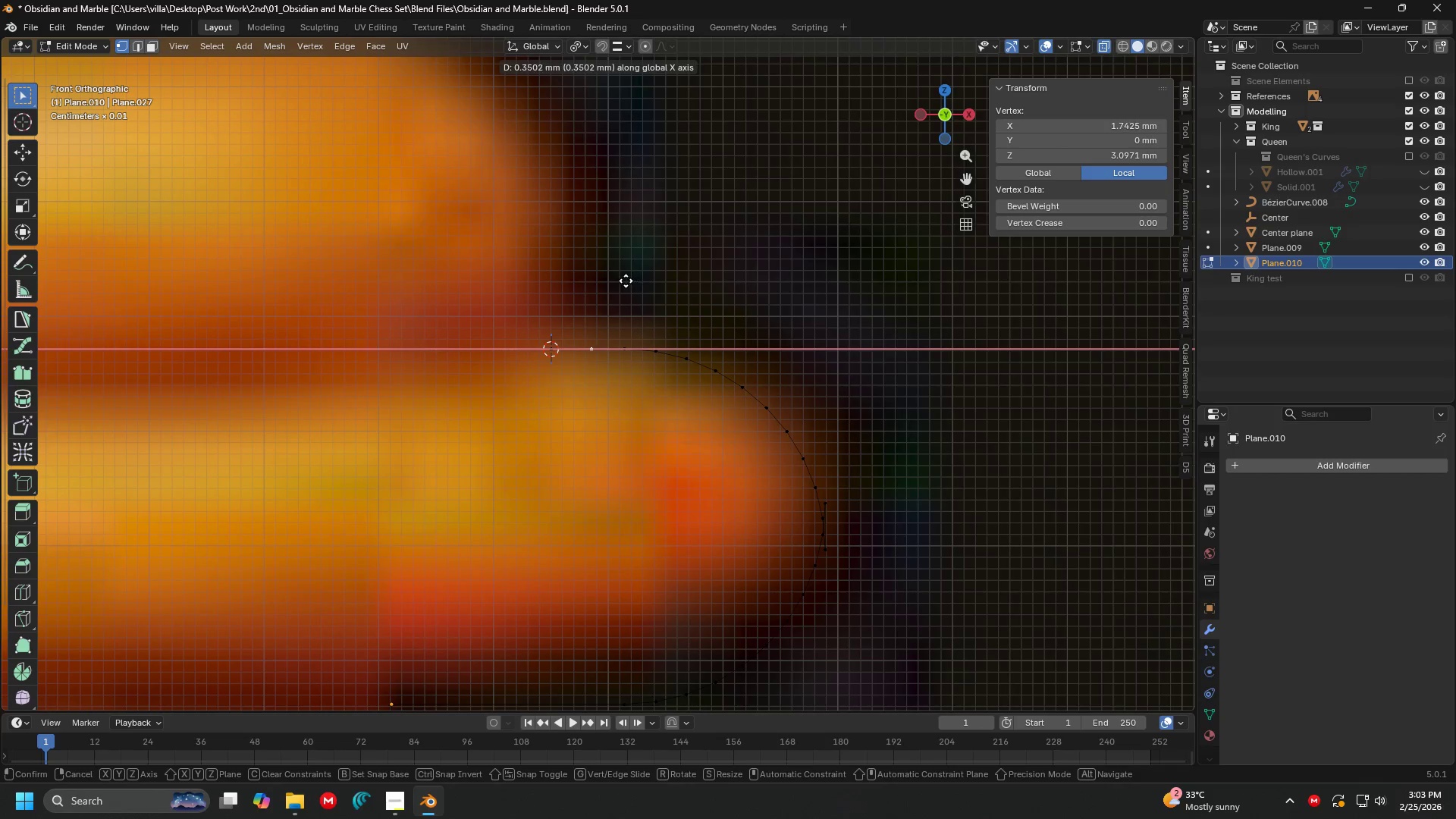 
left_click([626, 281])
 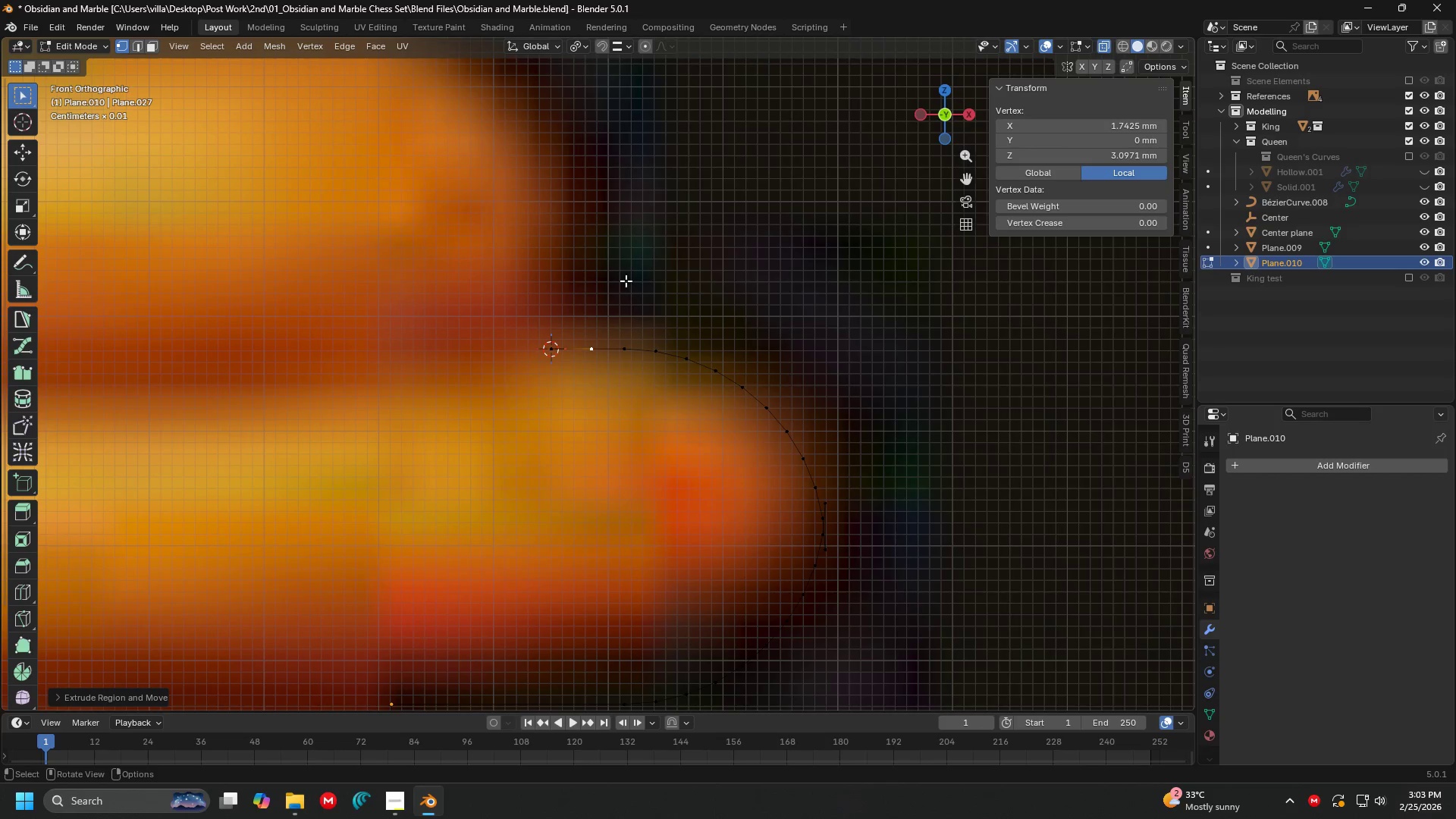 
key(Shift+ShiftLeft)
 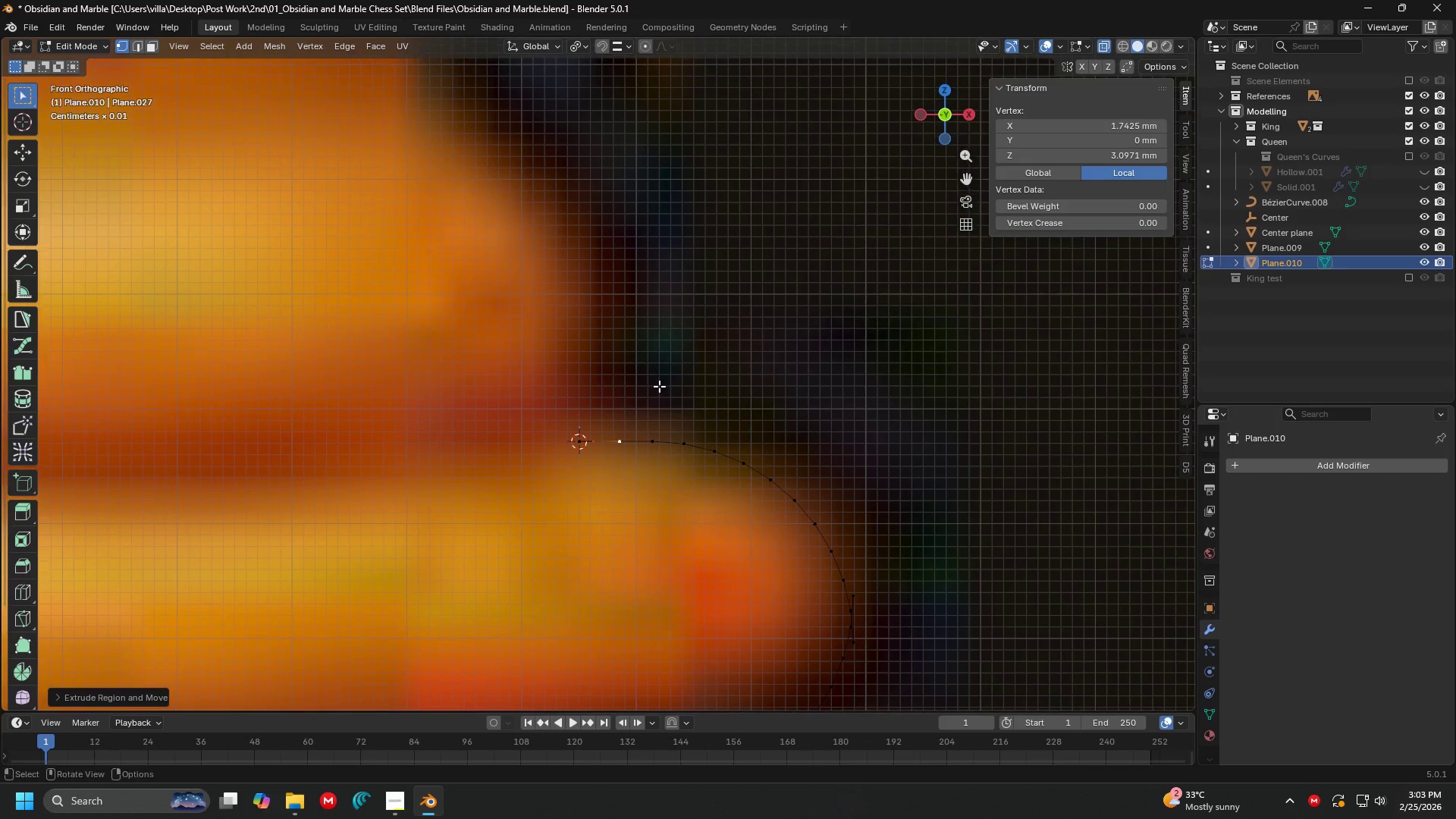 
scroll: coordinate [660, 385], scroll_direction: down, amount: 2.0
 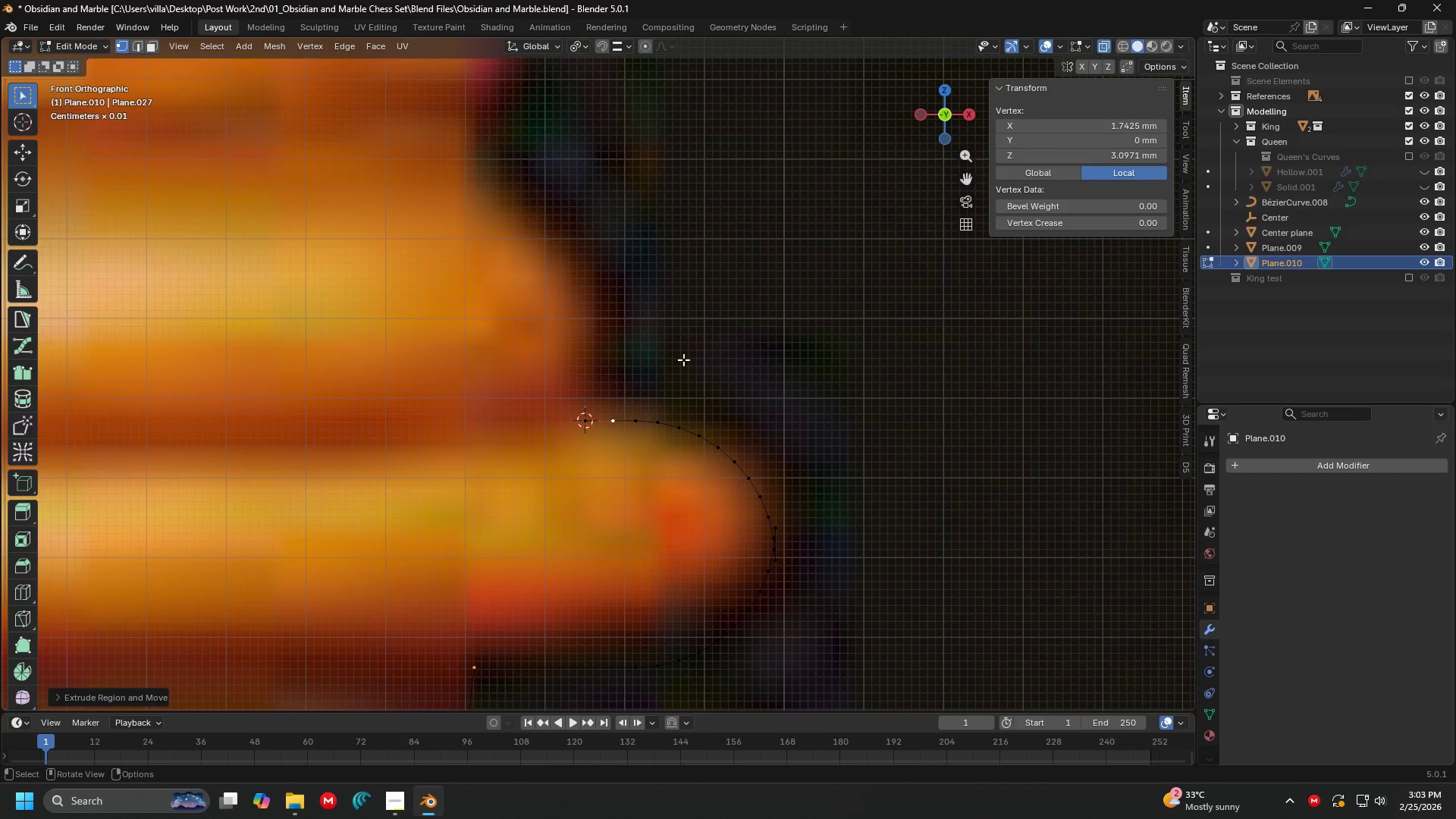 
key(X)
 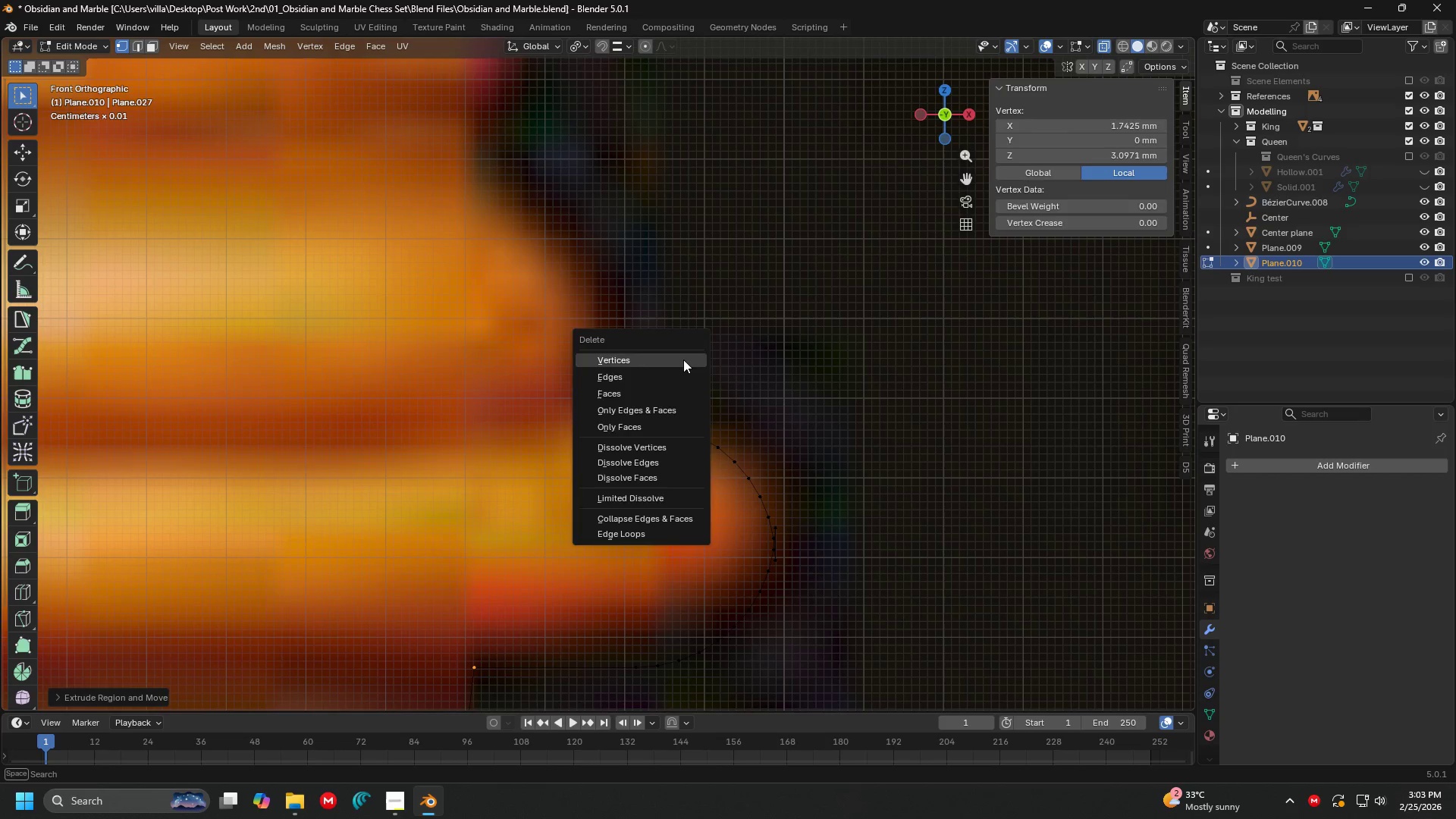 
left_click([683, 359])
 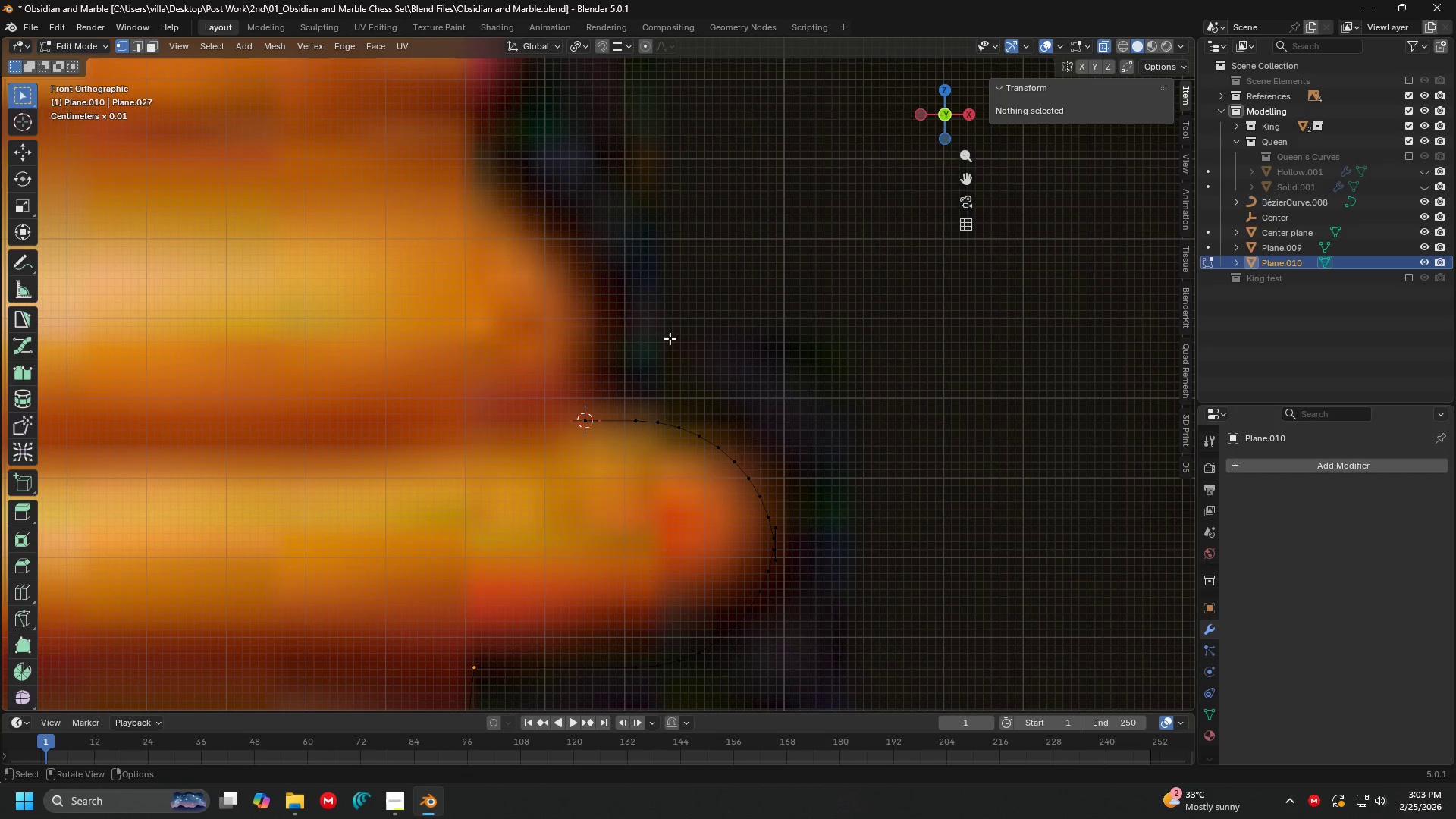 
key(Shift+A)
 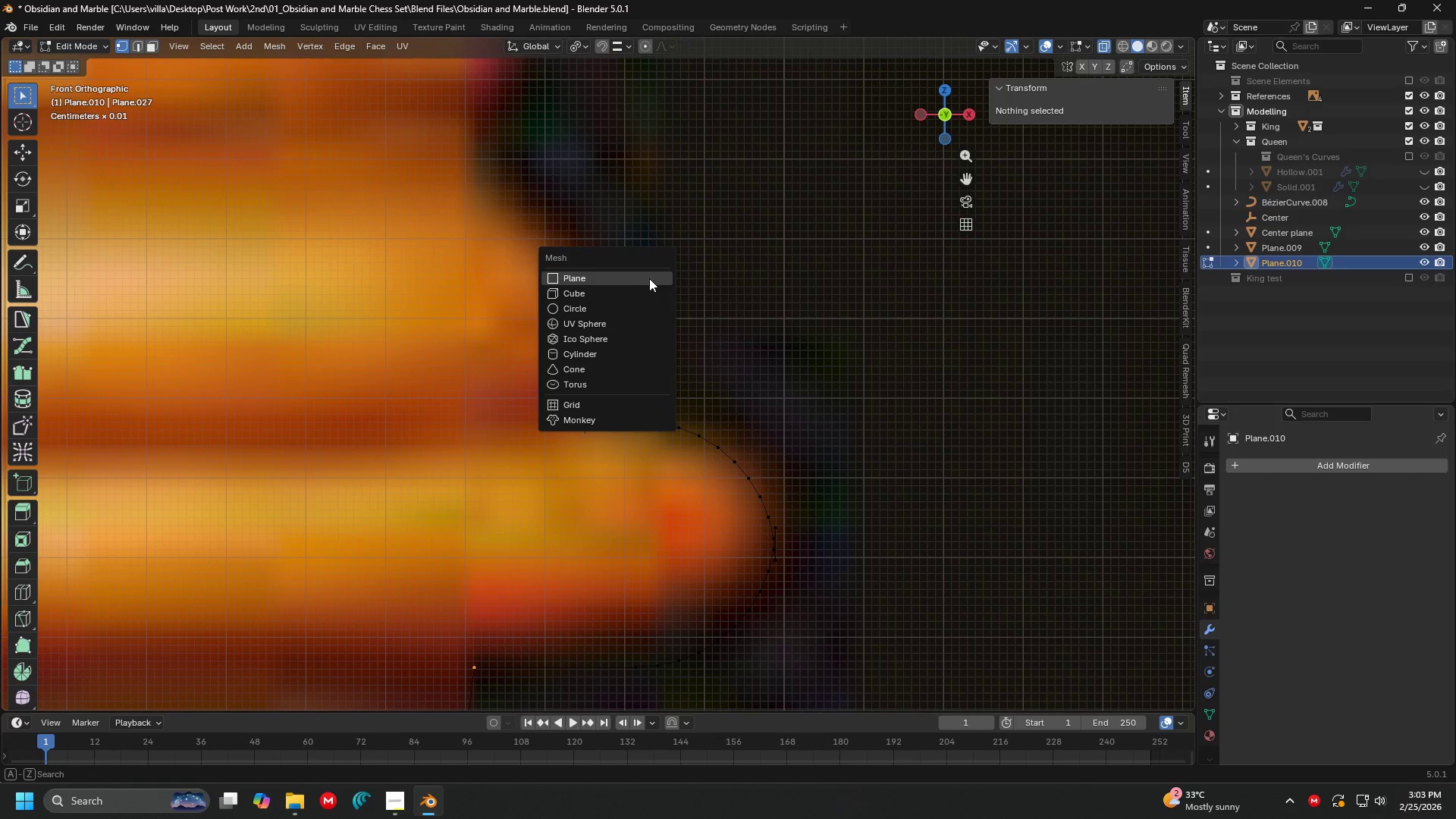 
key(Tab)
 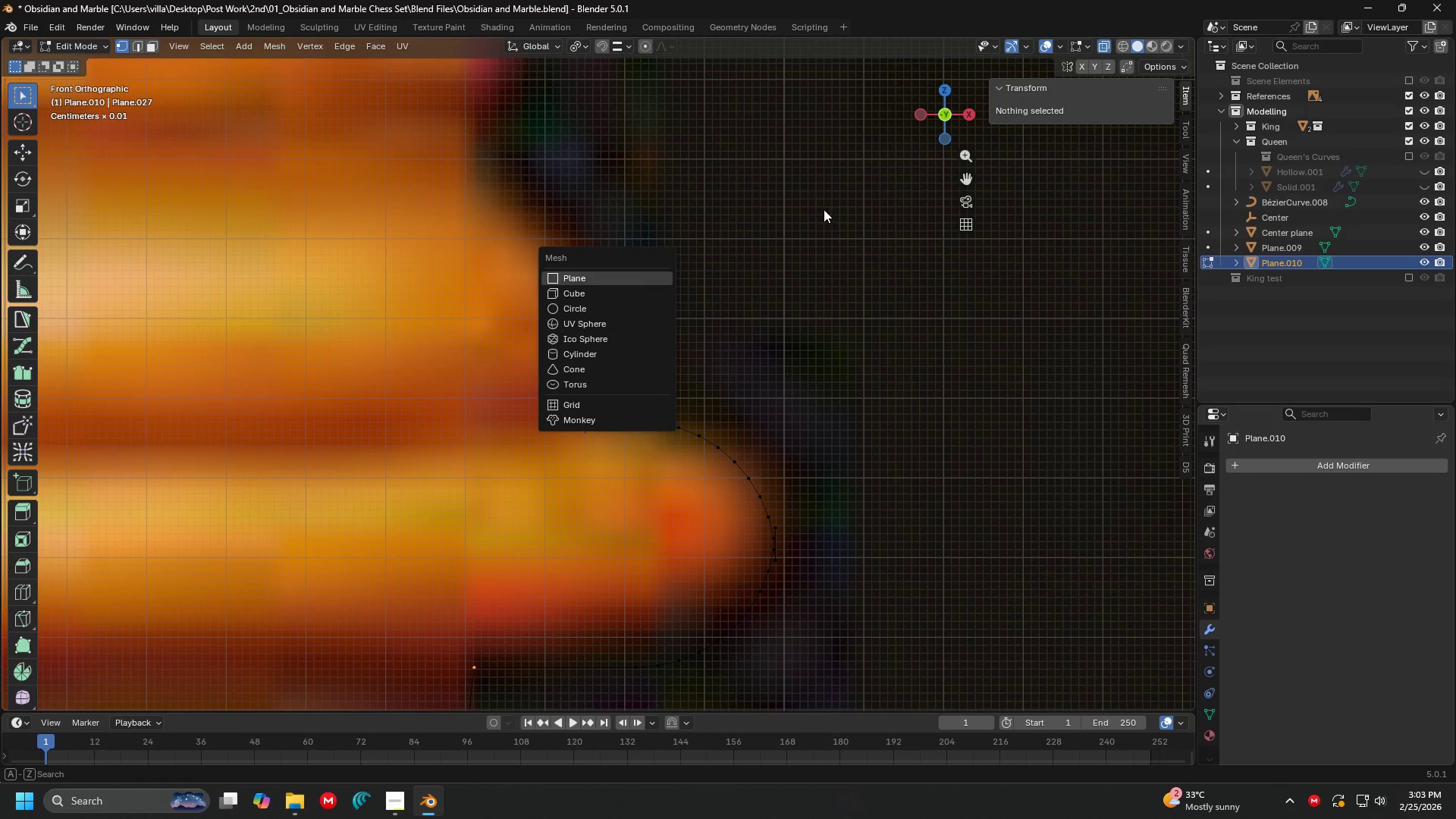 
key(Tab)
 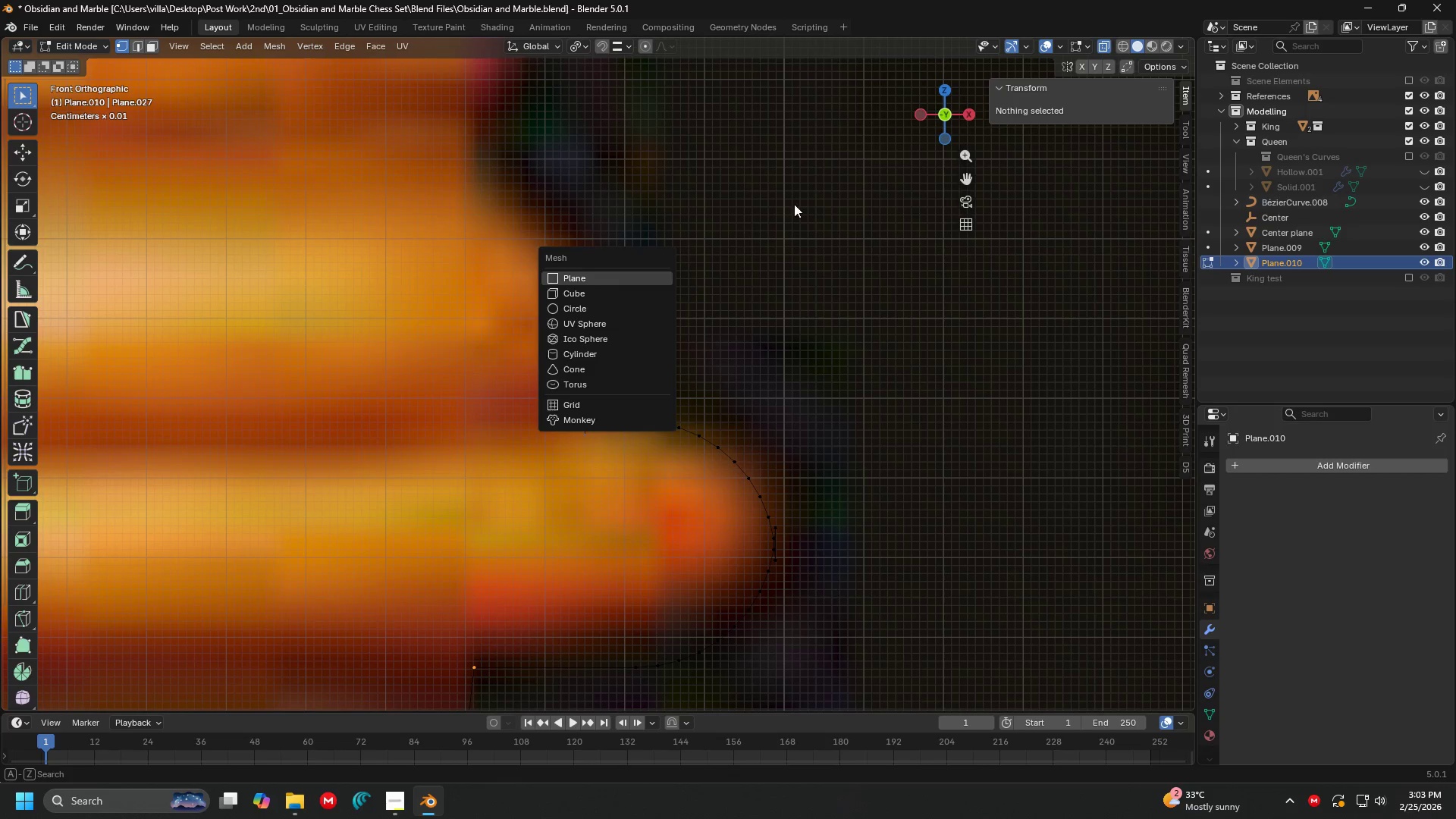 
left_click([794, 204])
 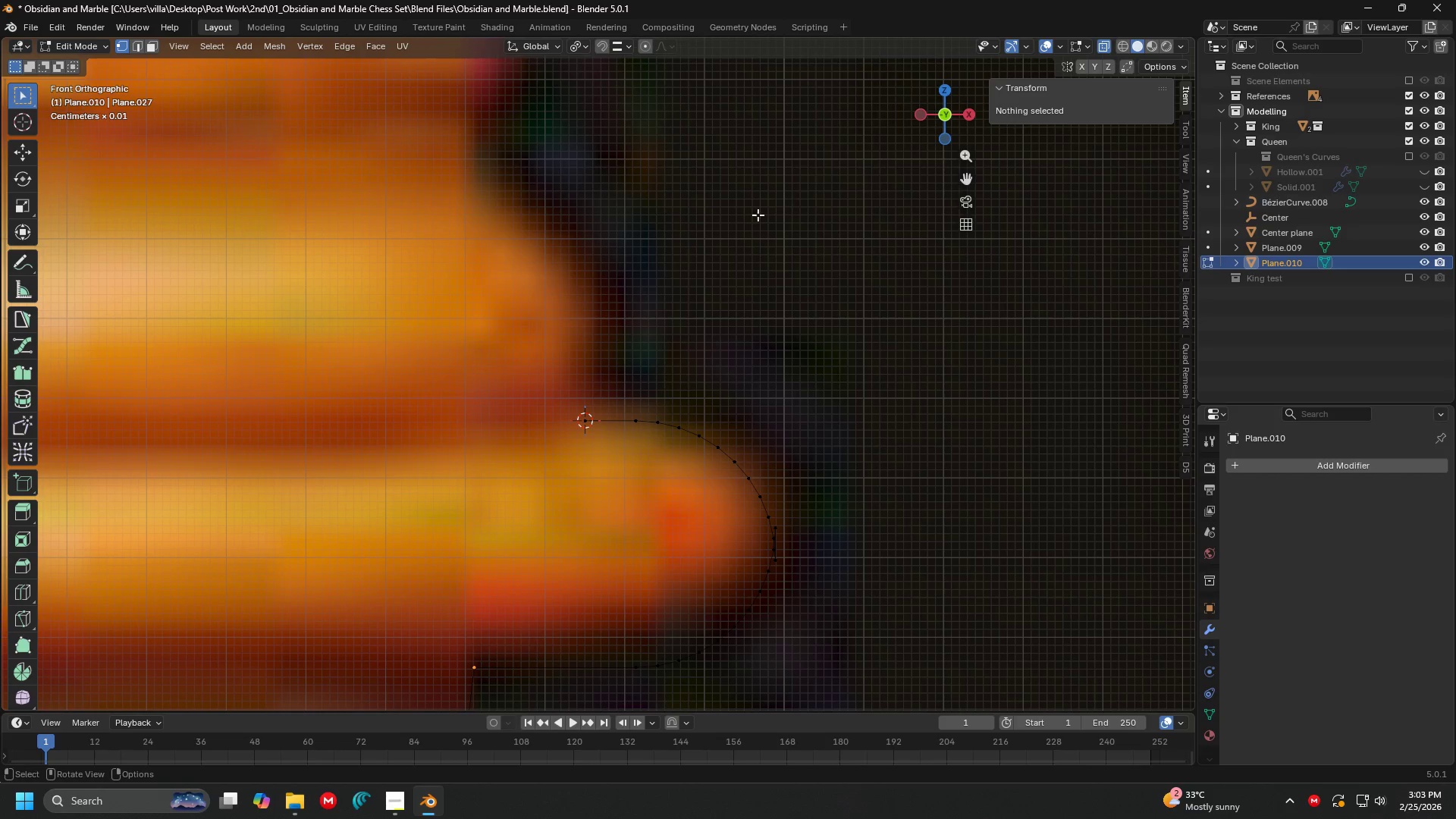 
key(Tab)
 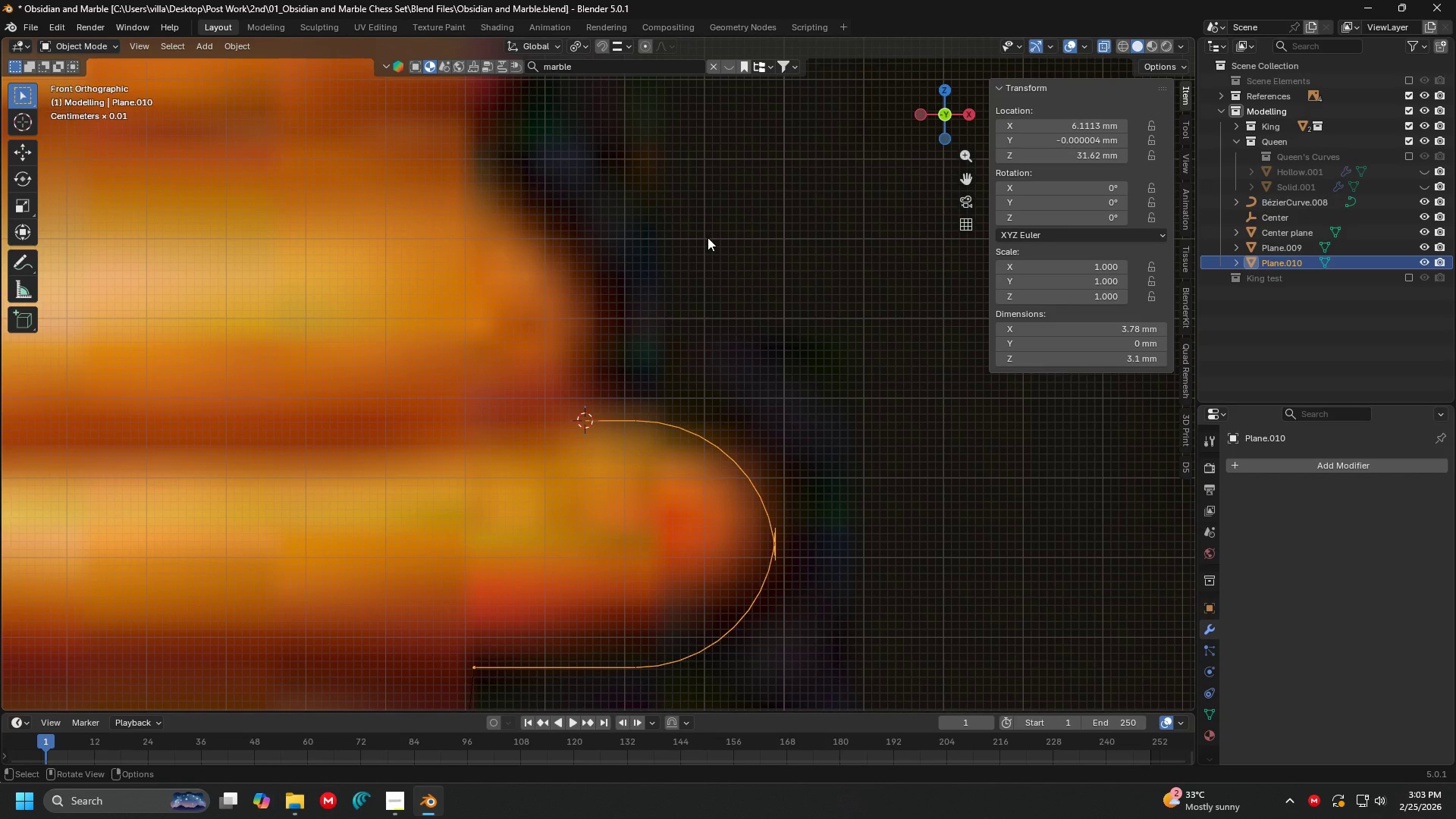 
key(Shift+ShiftLeft)
 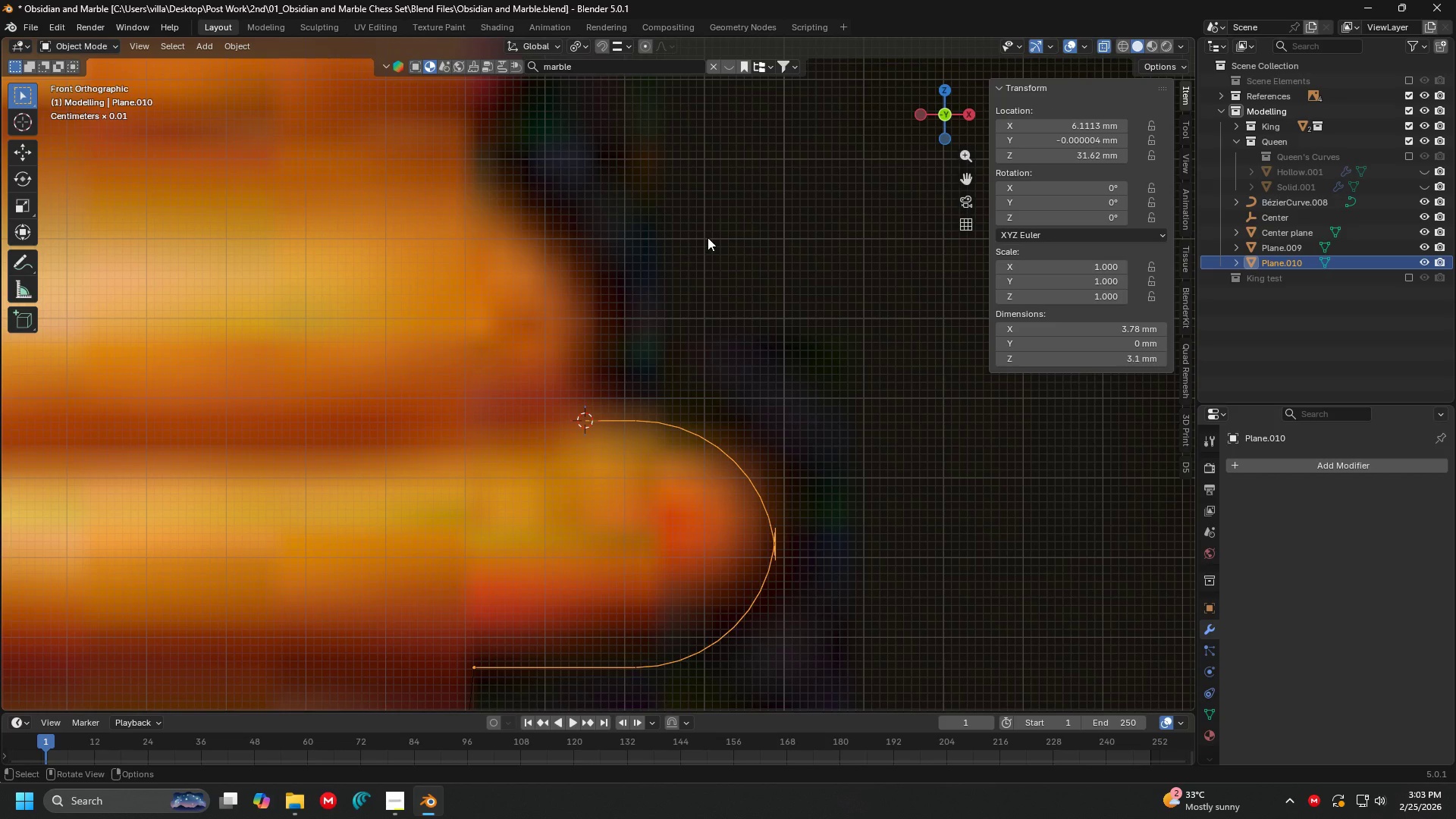 
key(Control+Z)
 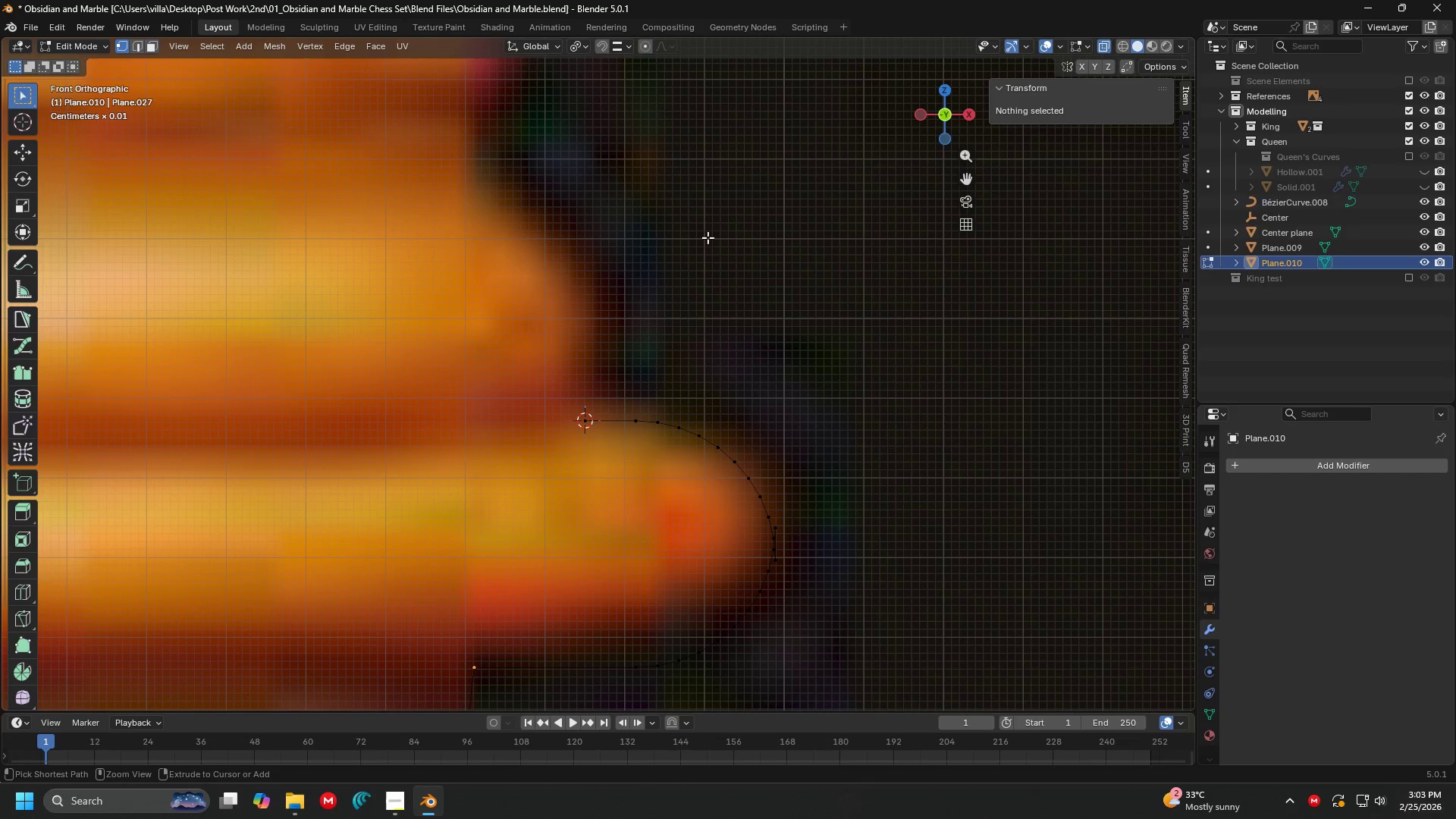 
key(Control+Z)
 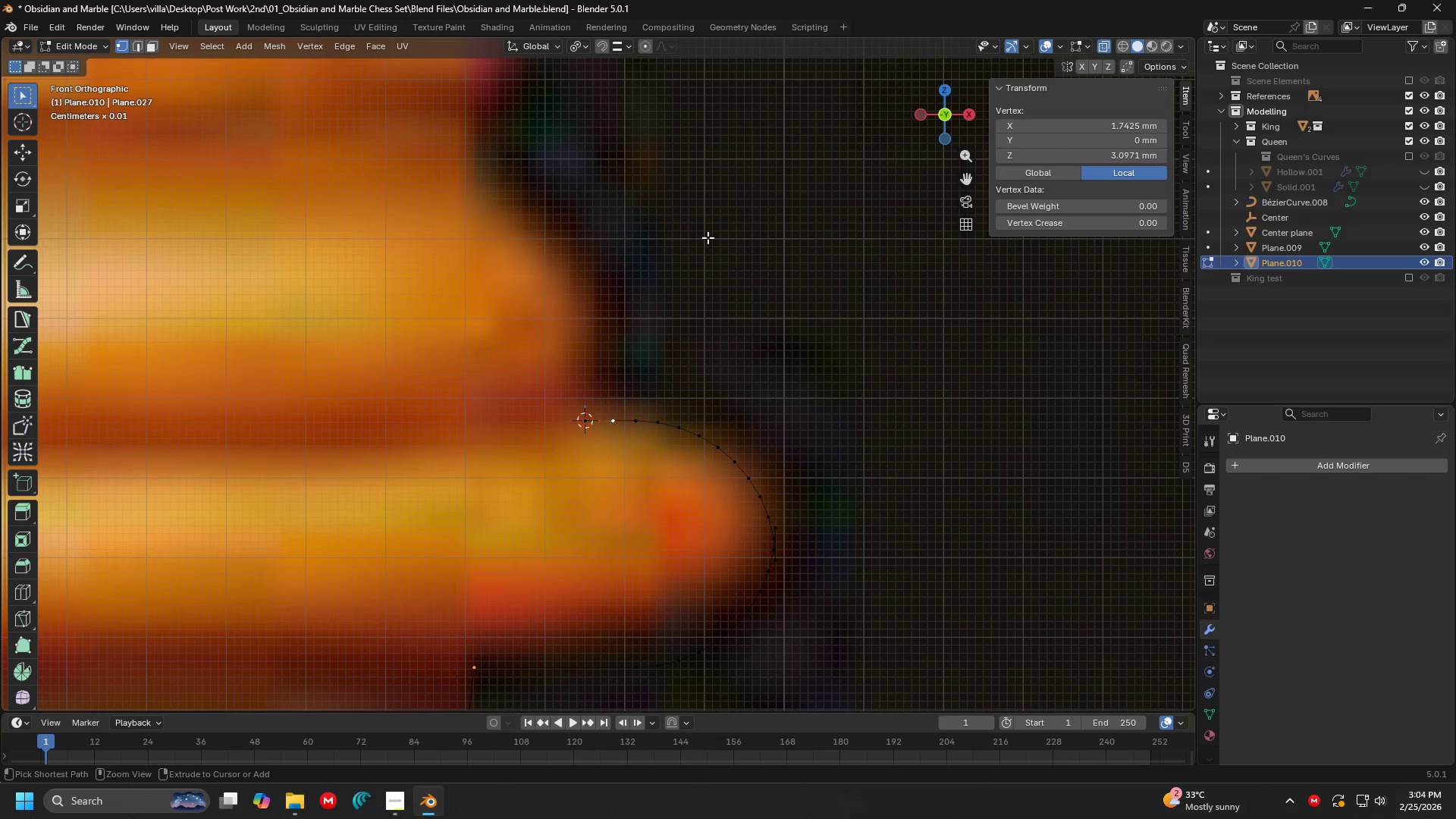 
key(Control+Z)
 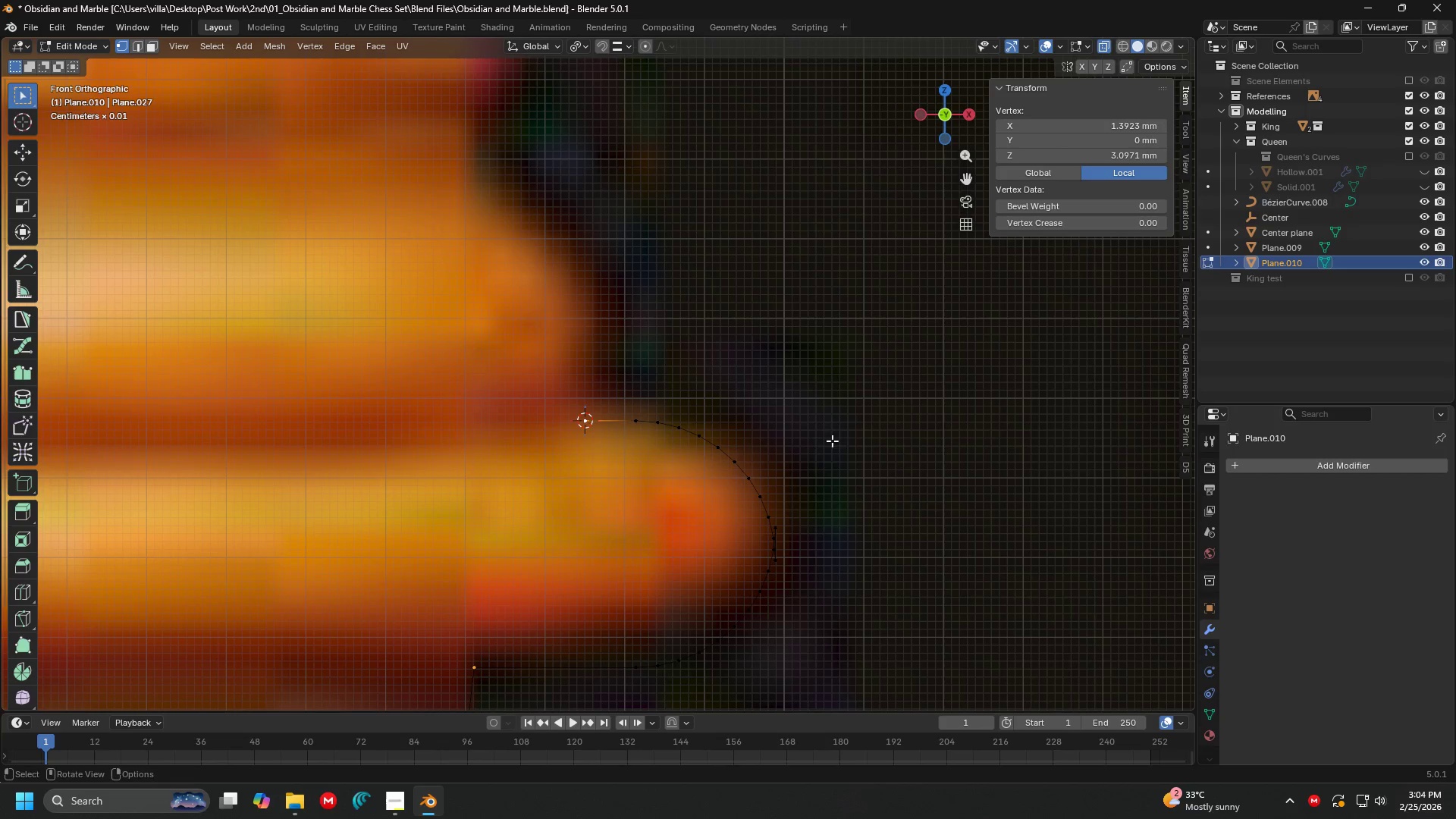 
key(Shift+ShiftLeft)
 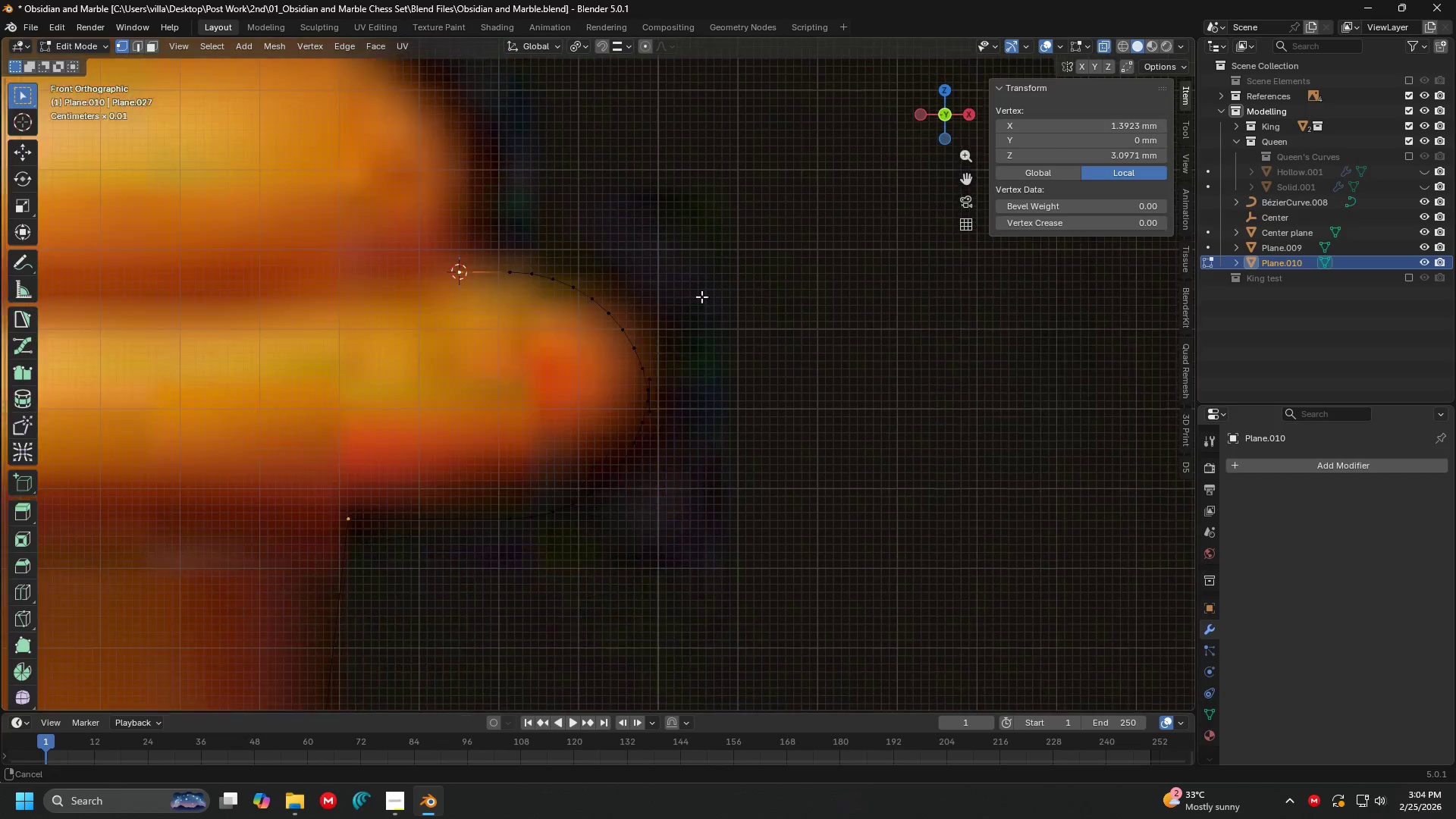 
scroll: coordinate [689, 278], scroll_direction: up, amount: 3.0
 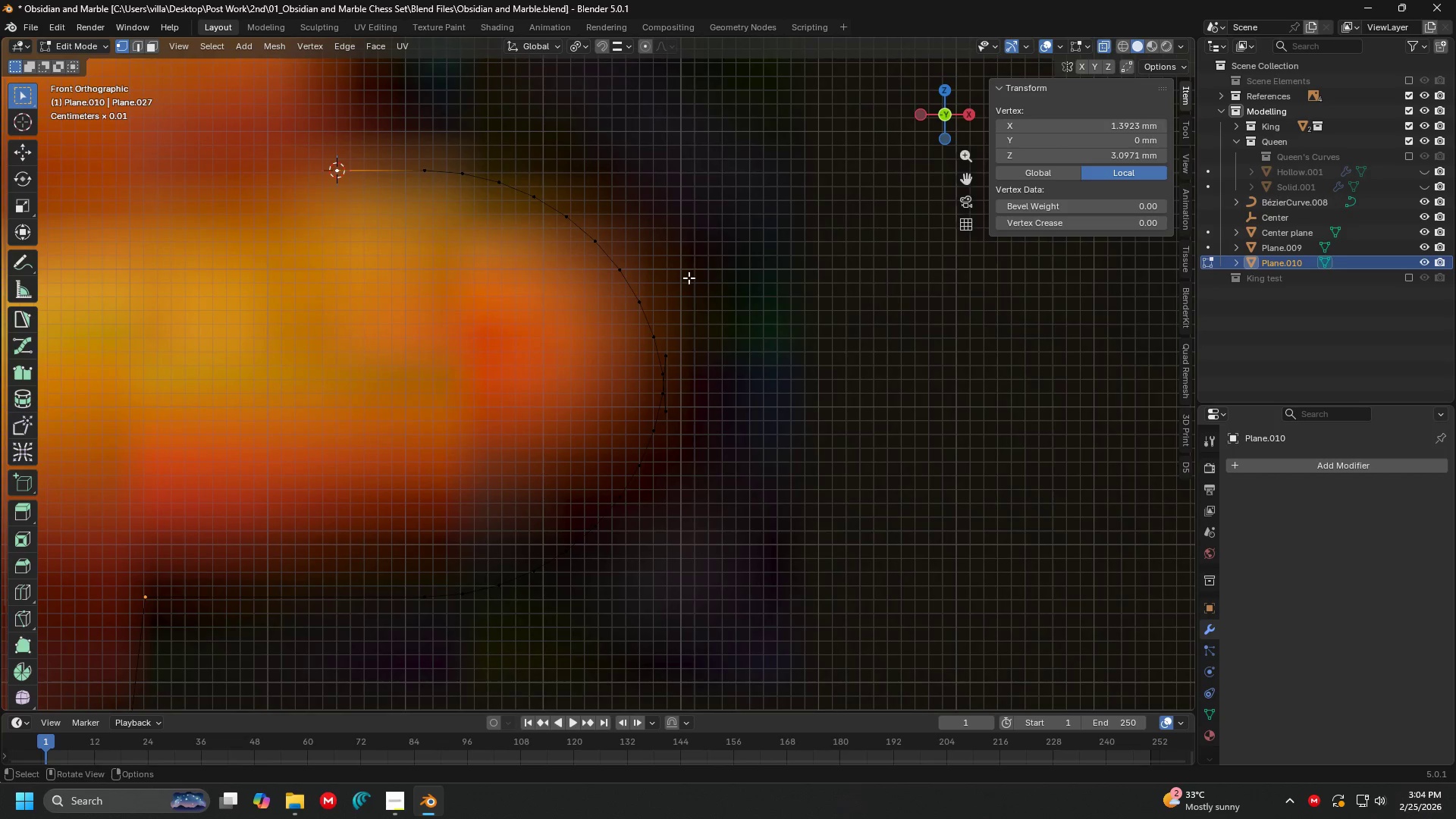 
key(Control+ControlLeft)
 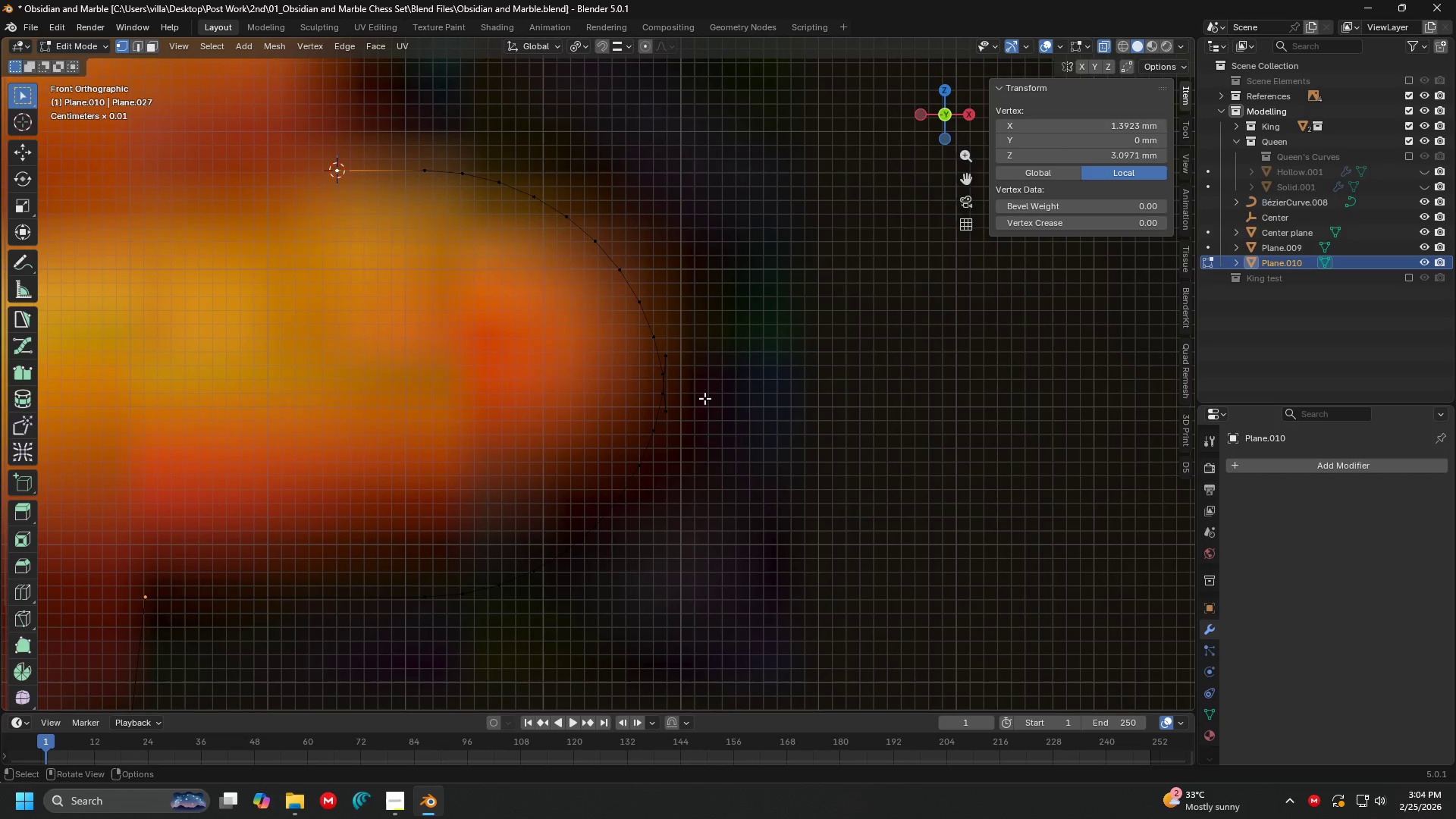 
key(Shift+ShiftLeft)
 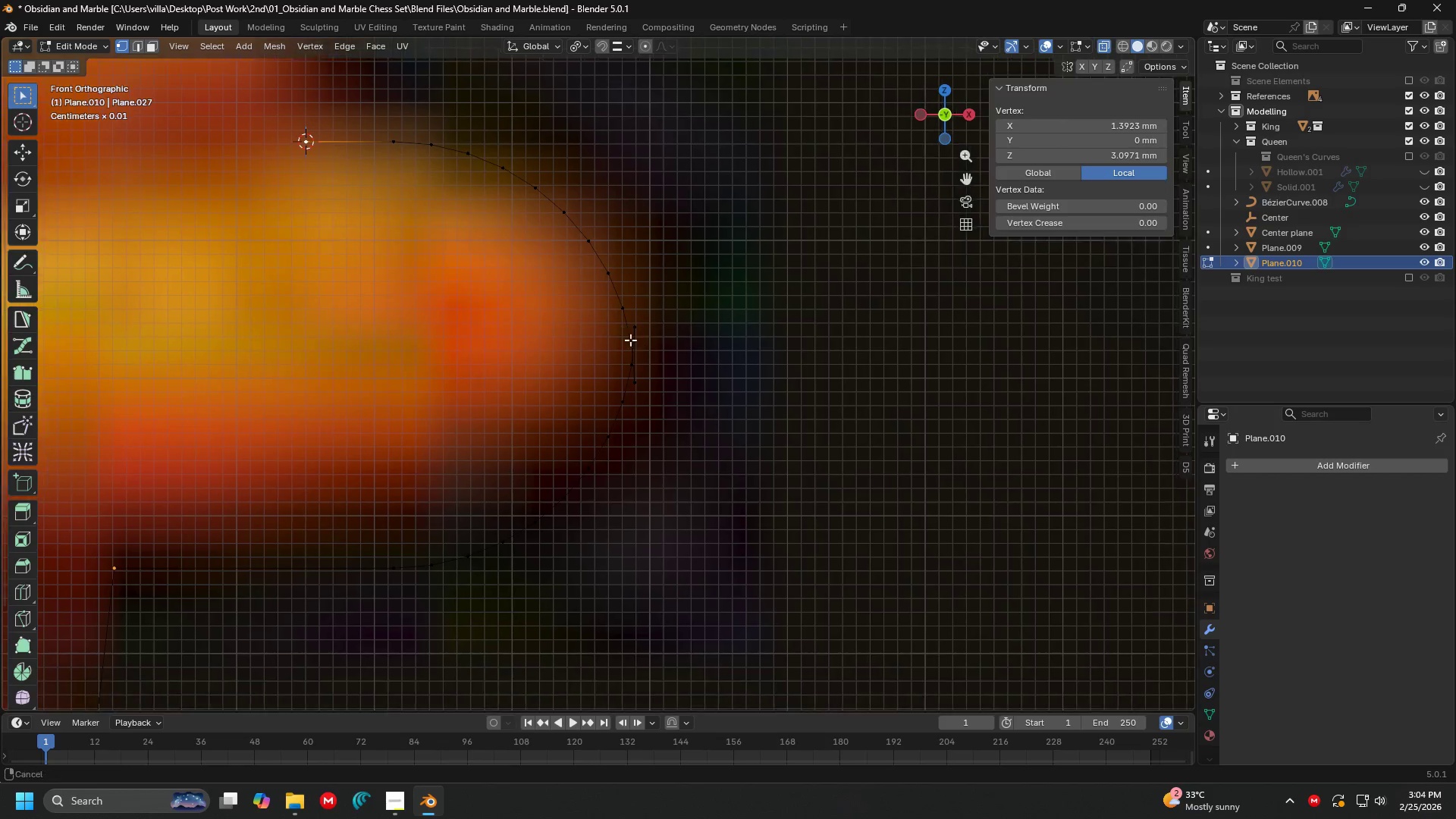 
left_click([666, 357])
 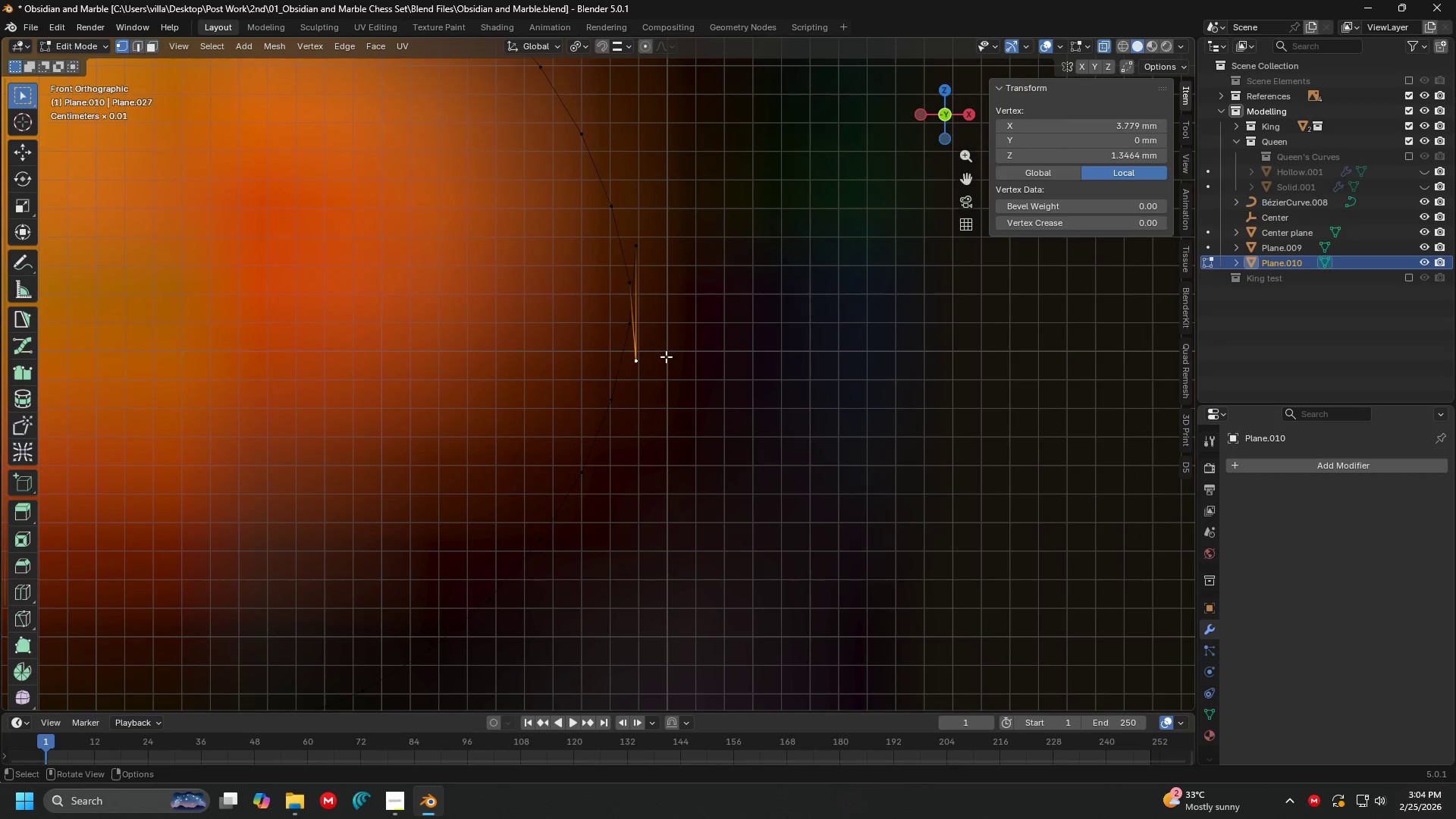 
scroll: coordinate [613, 326], scroll_direction: up, amount: 4.0
 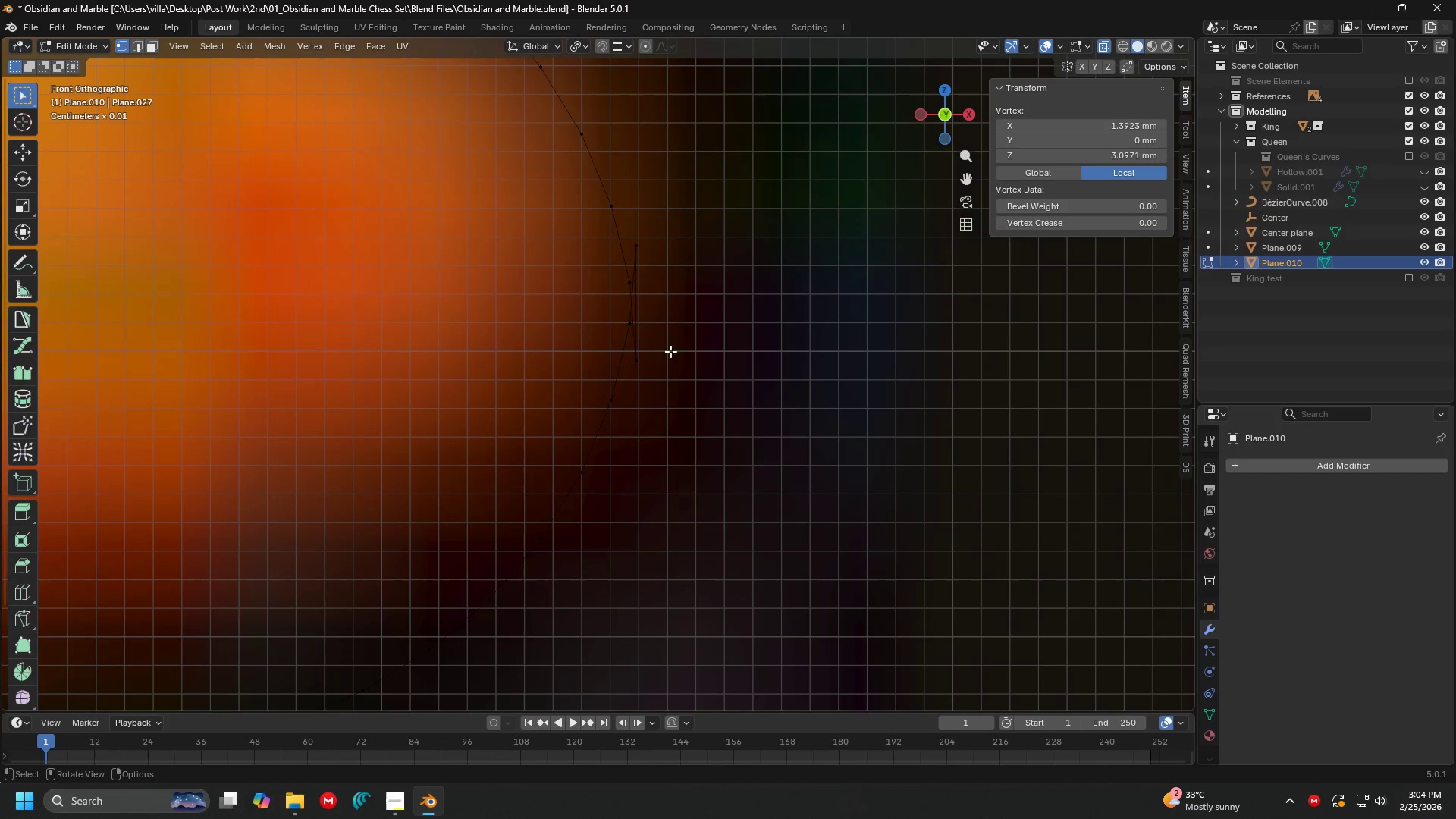 
hold_key(key=ShiftLeft, duration=0.42)
 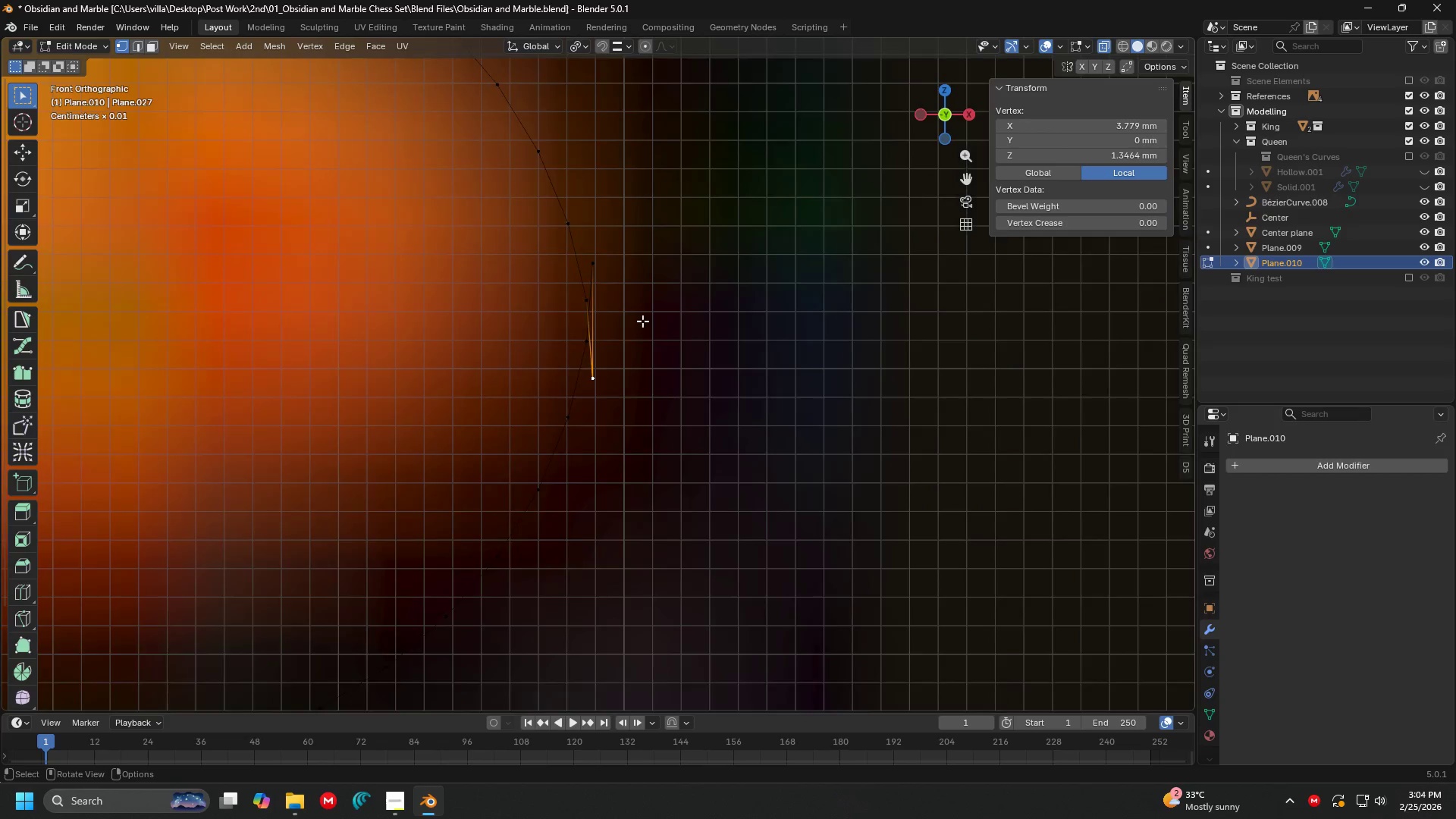 
hold_key(key=ShiftLeft, duration=0.83)
 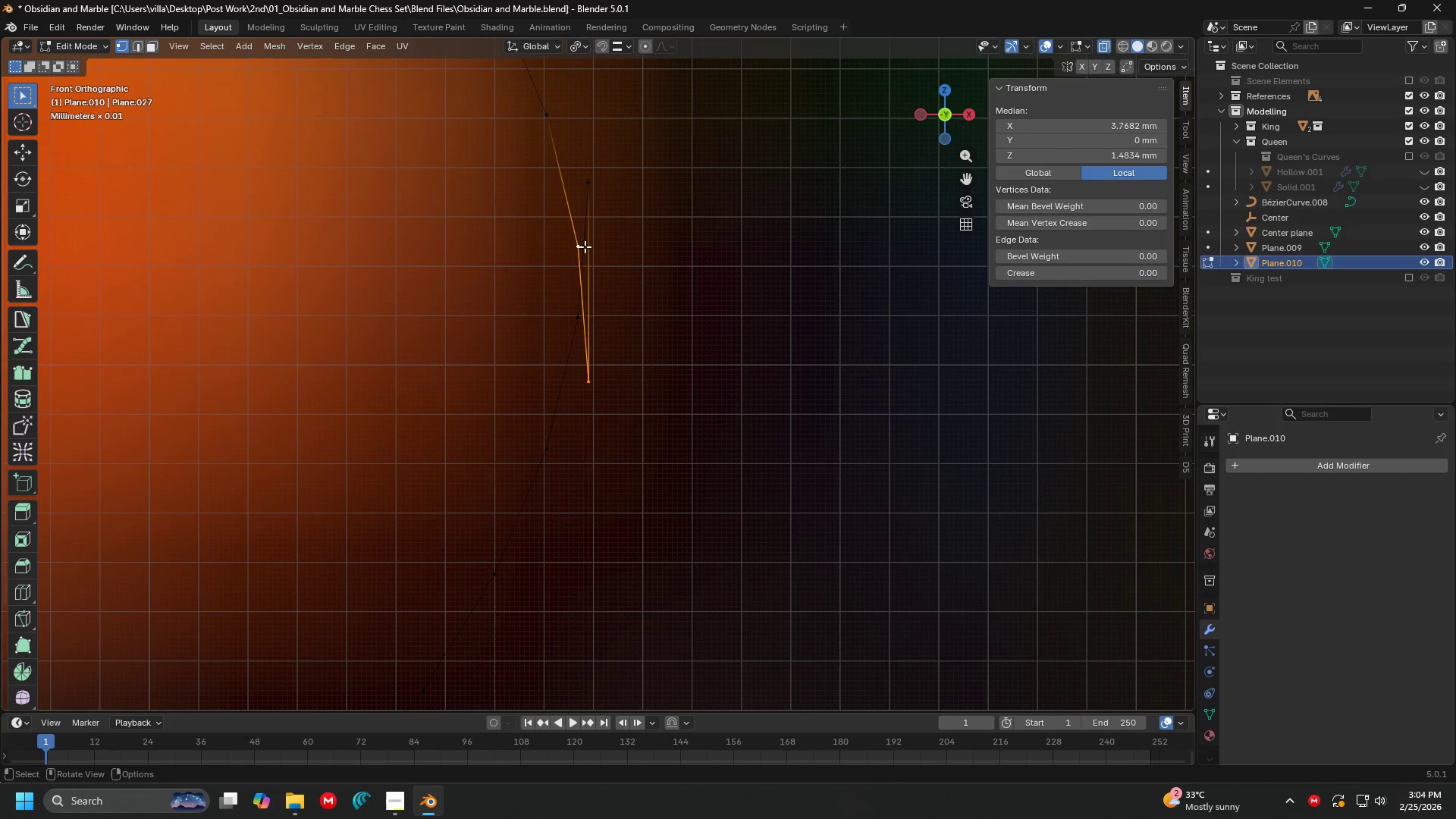 
scroll: coordinate [642, 321], scroll_direction: up, amount: 3.0
 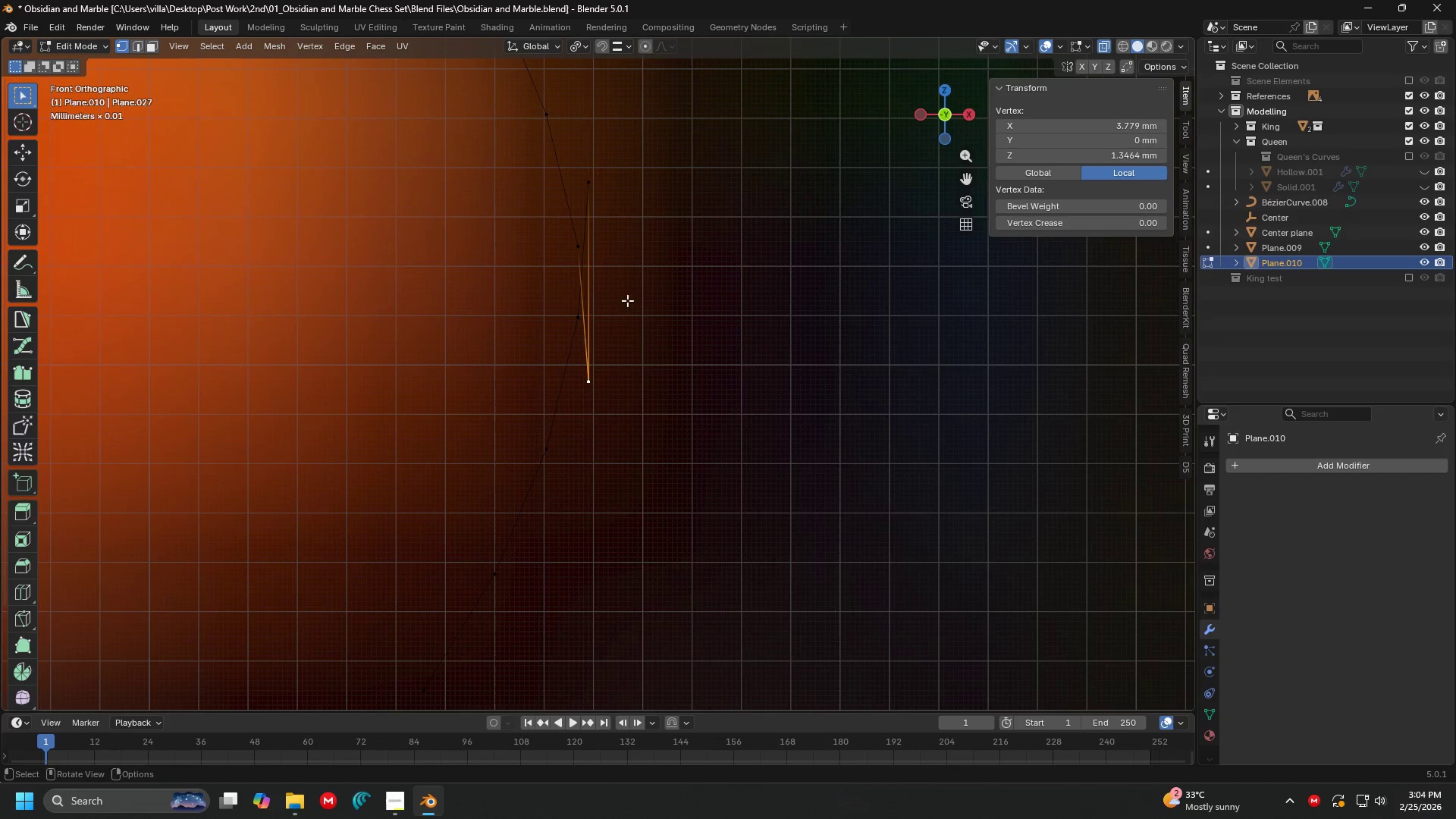 
left_click([585, 246])
 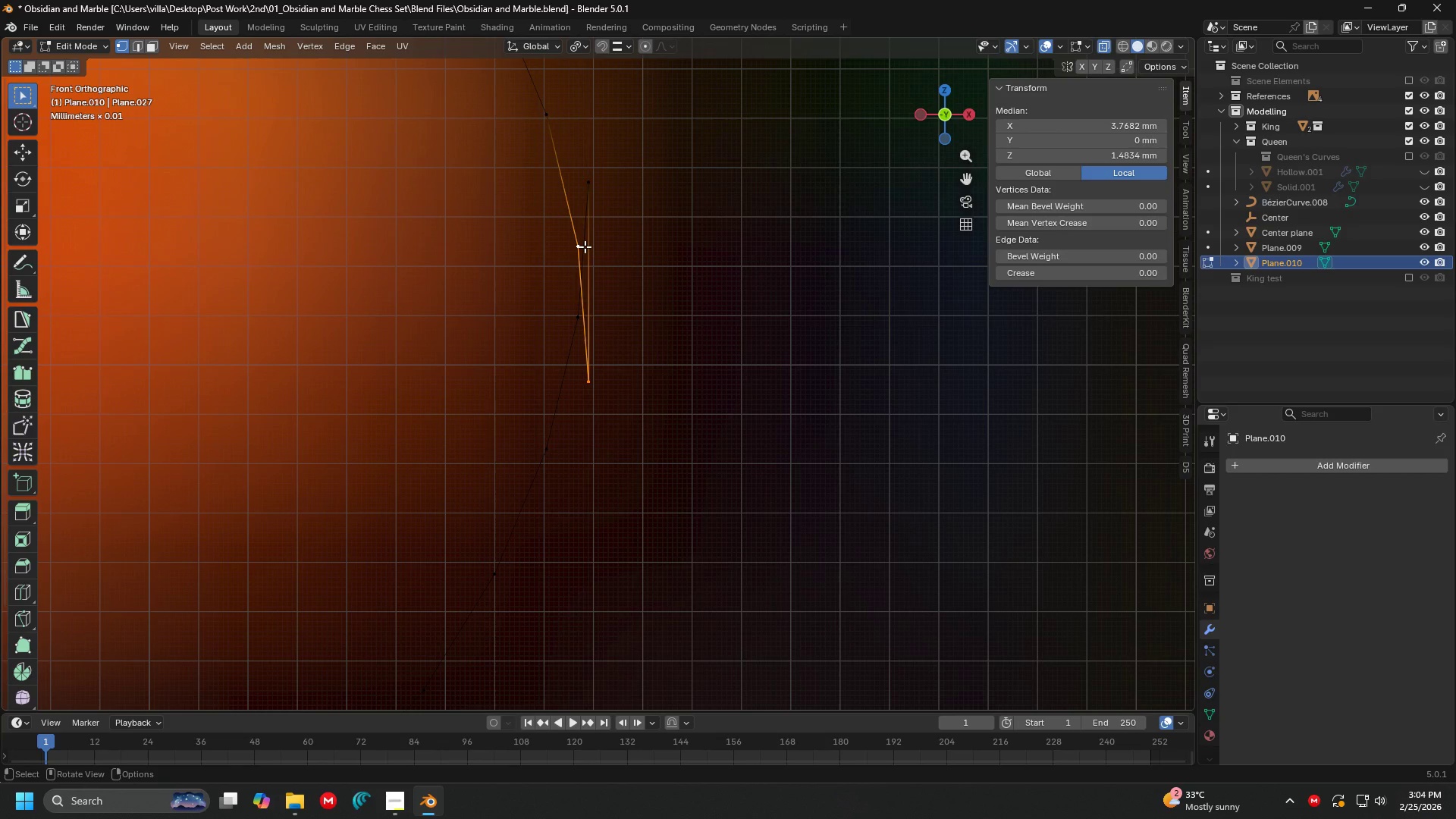 
key(M)
 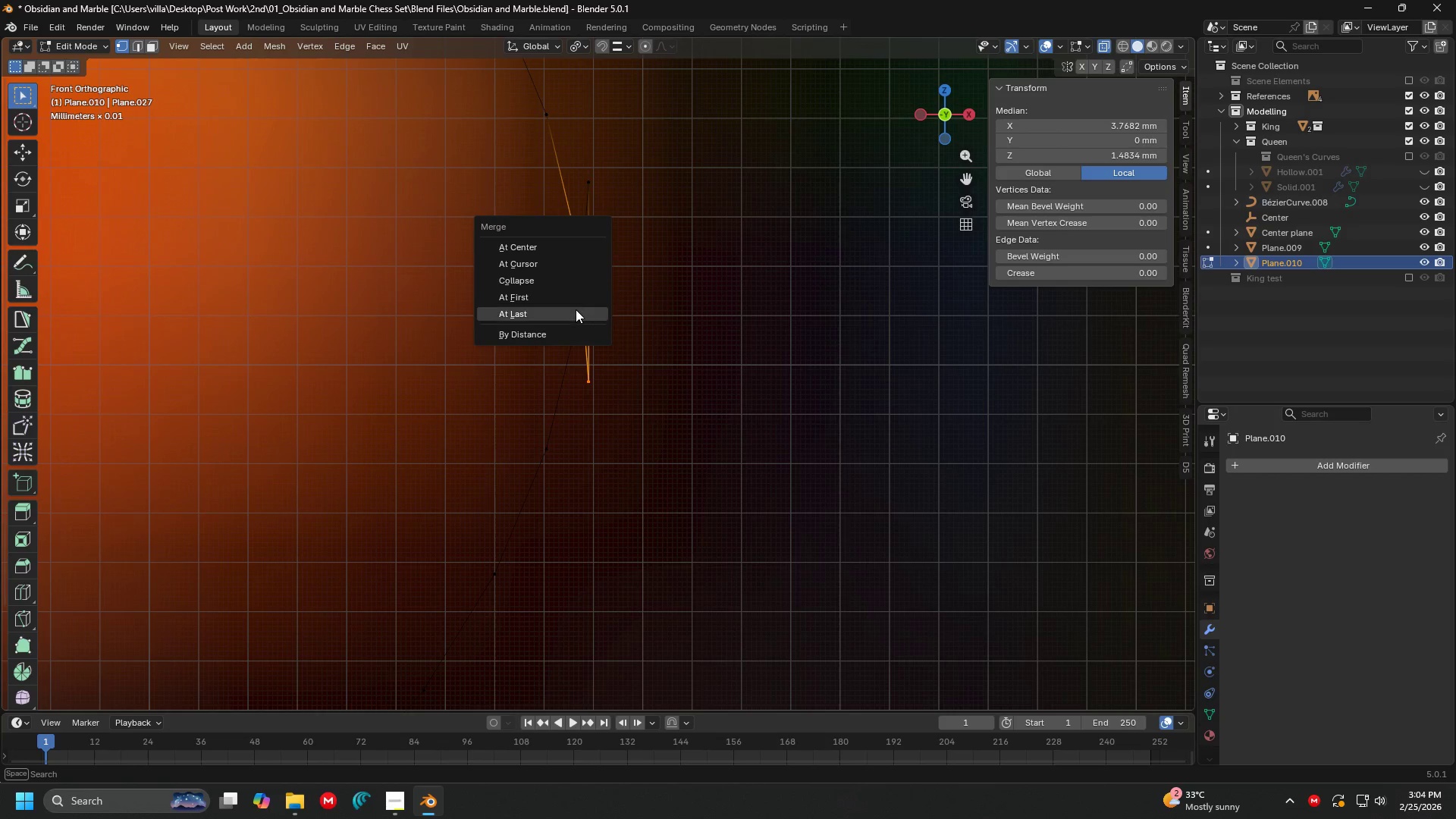 
double_click([604, 181])
 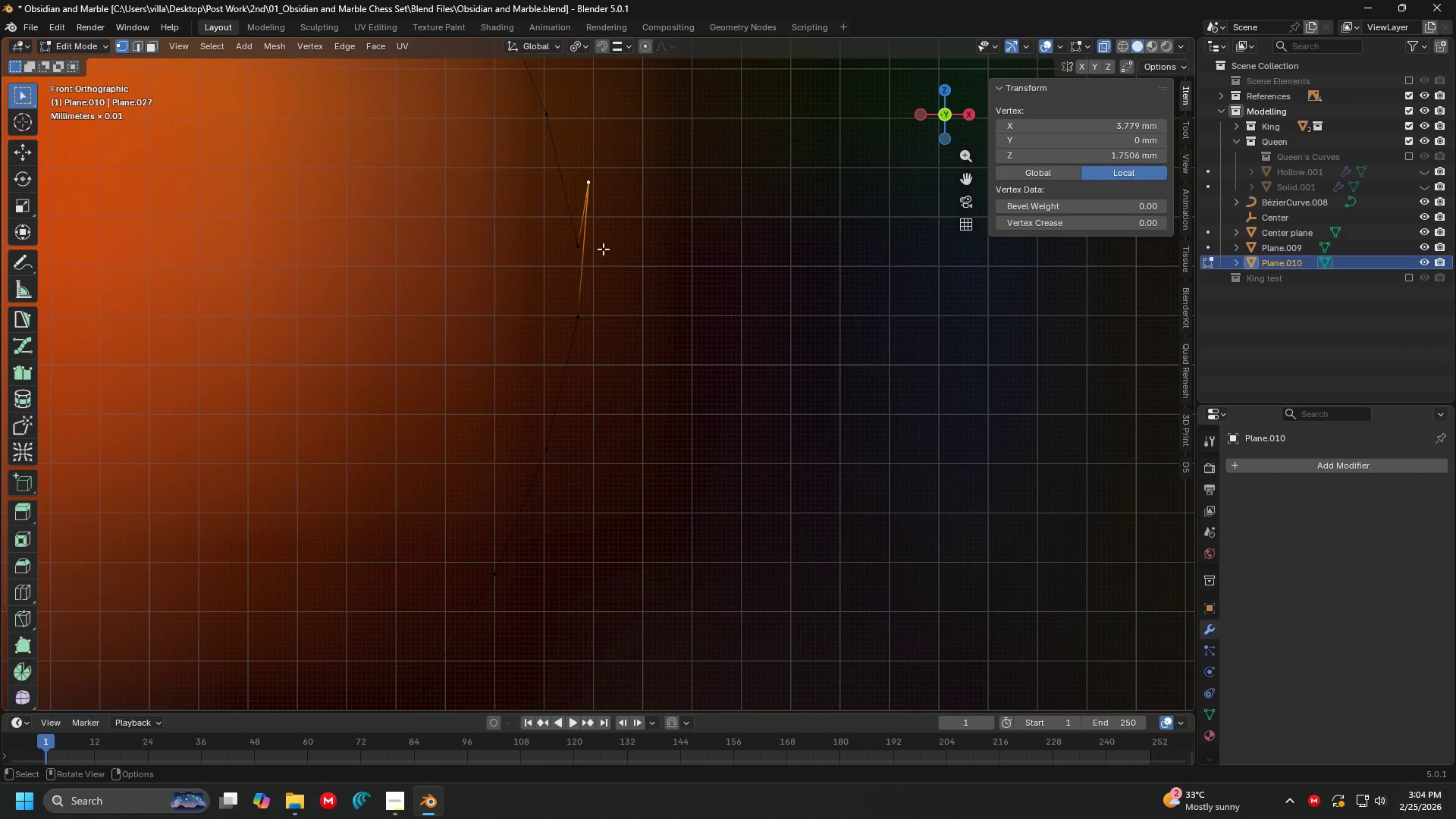 
hold_key(key=ShiftLeft, duration=0.53)
left_click([582, 315])
 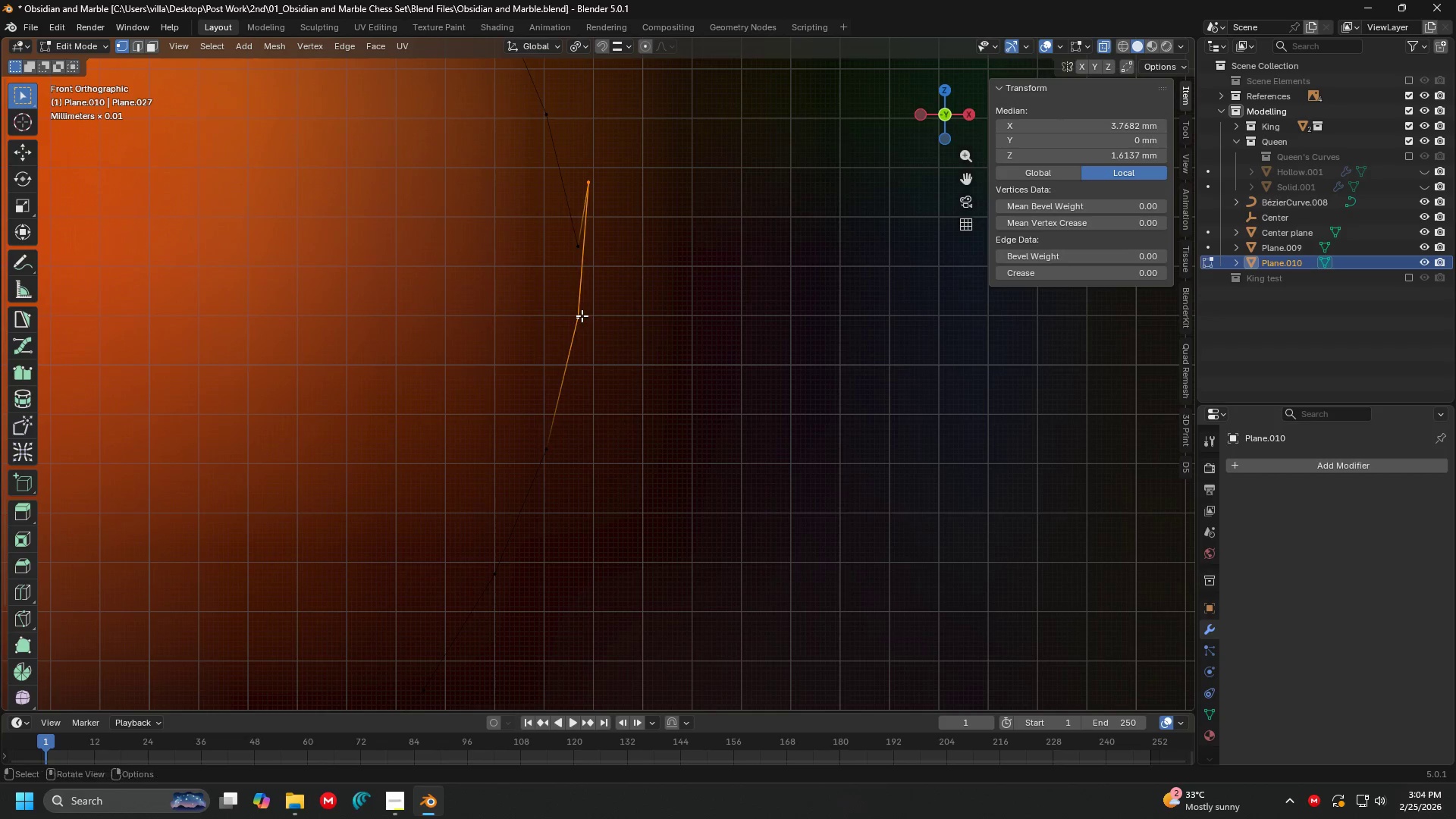 
key(M)
 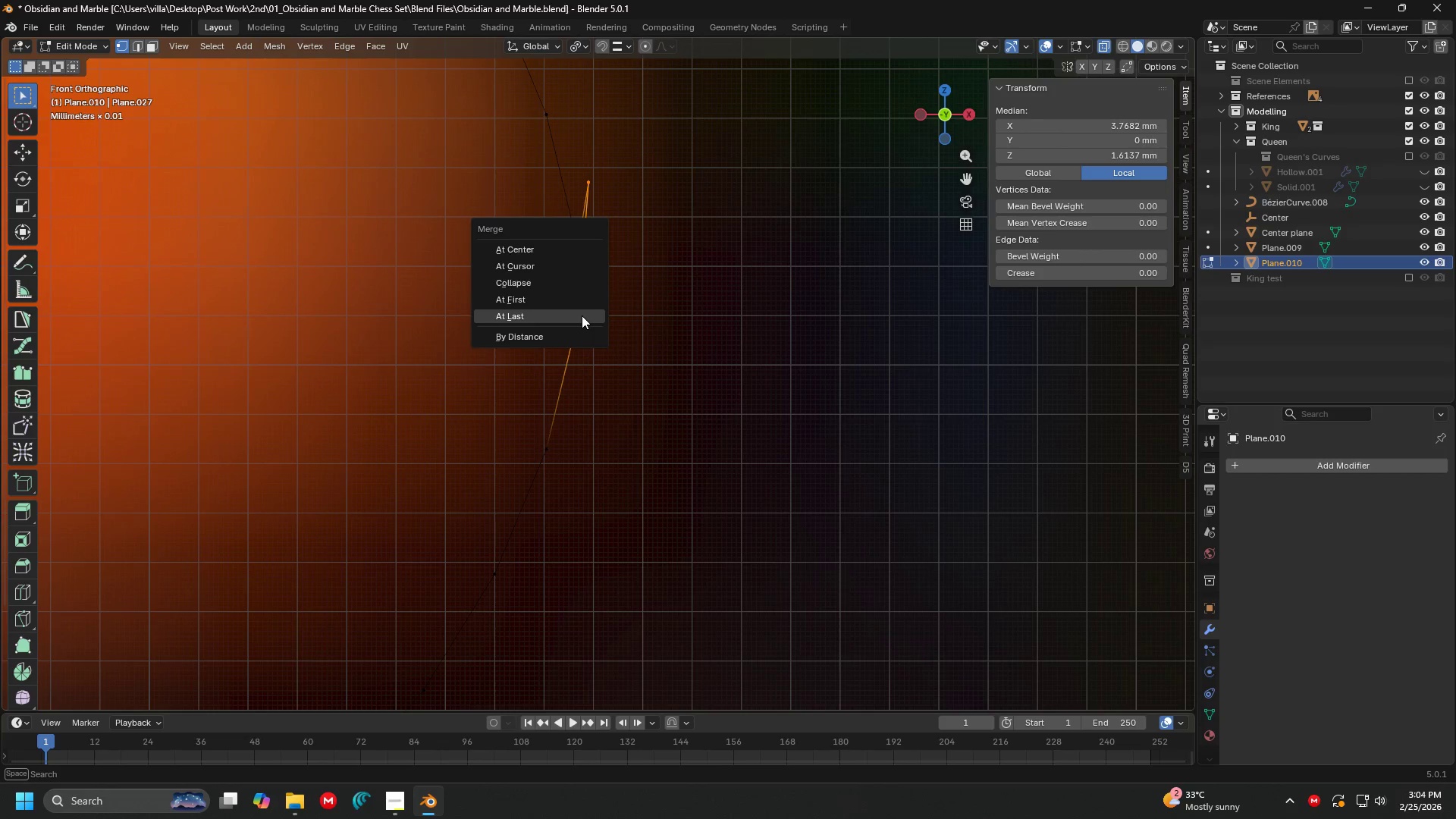 
left_click([582, 315])
 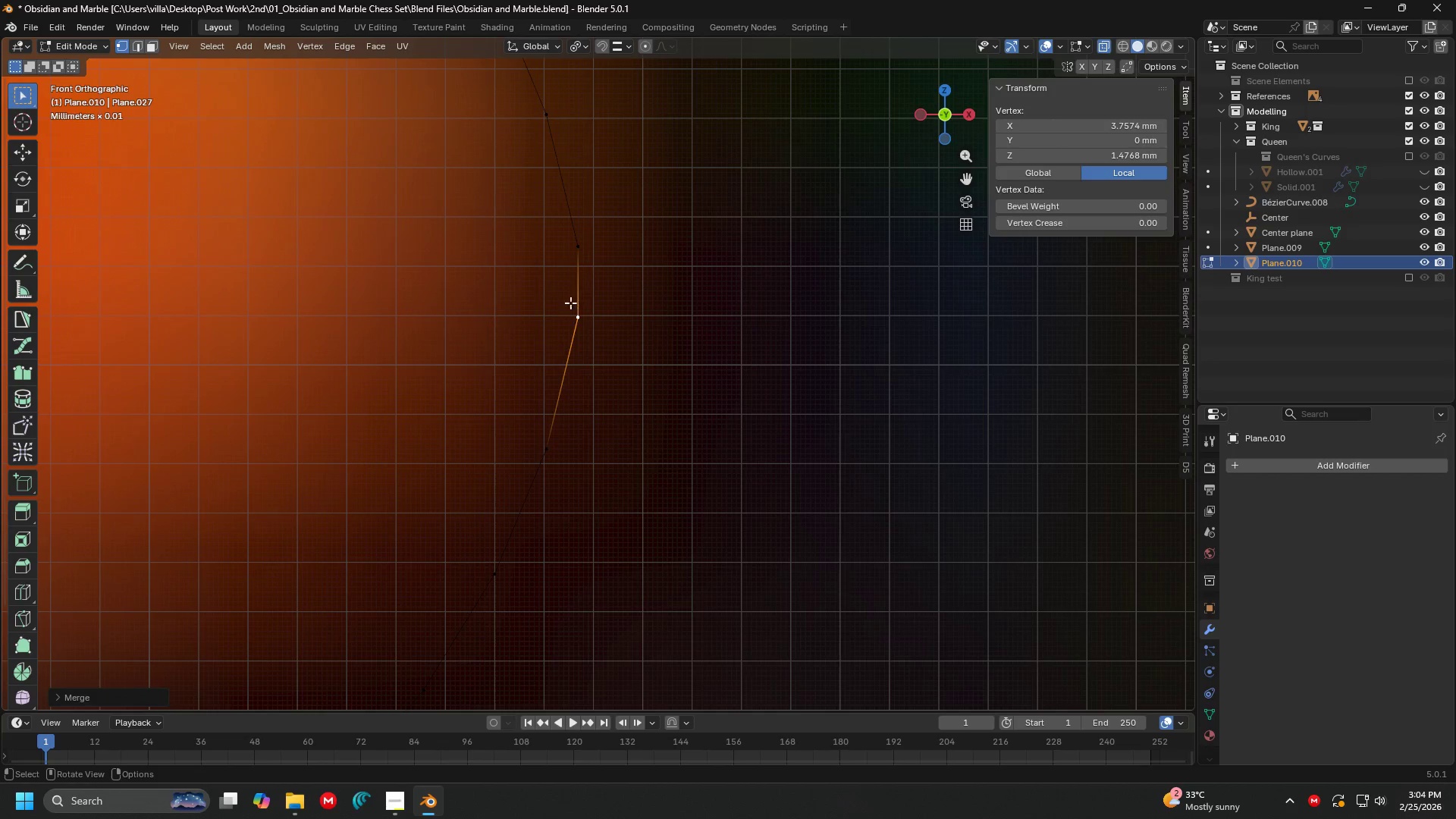 
hold_key(key=ShiftLeft, duration=1.5)
 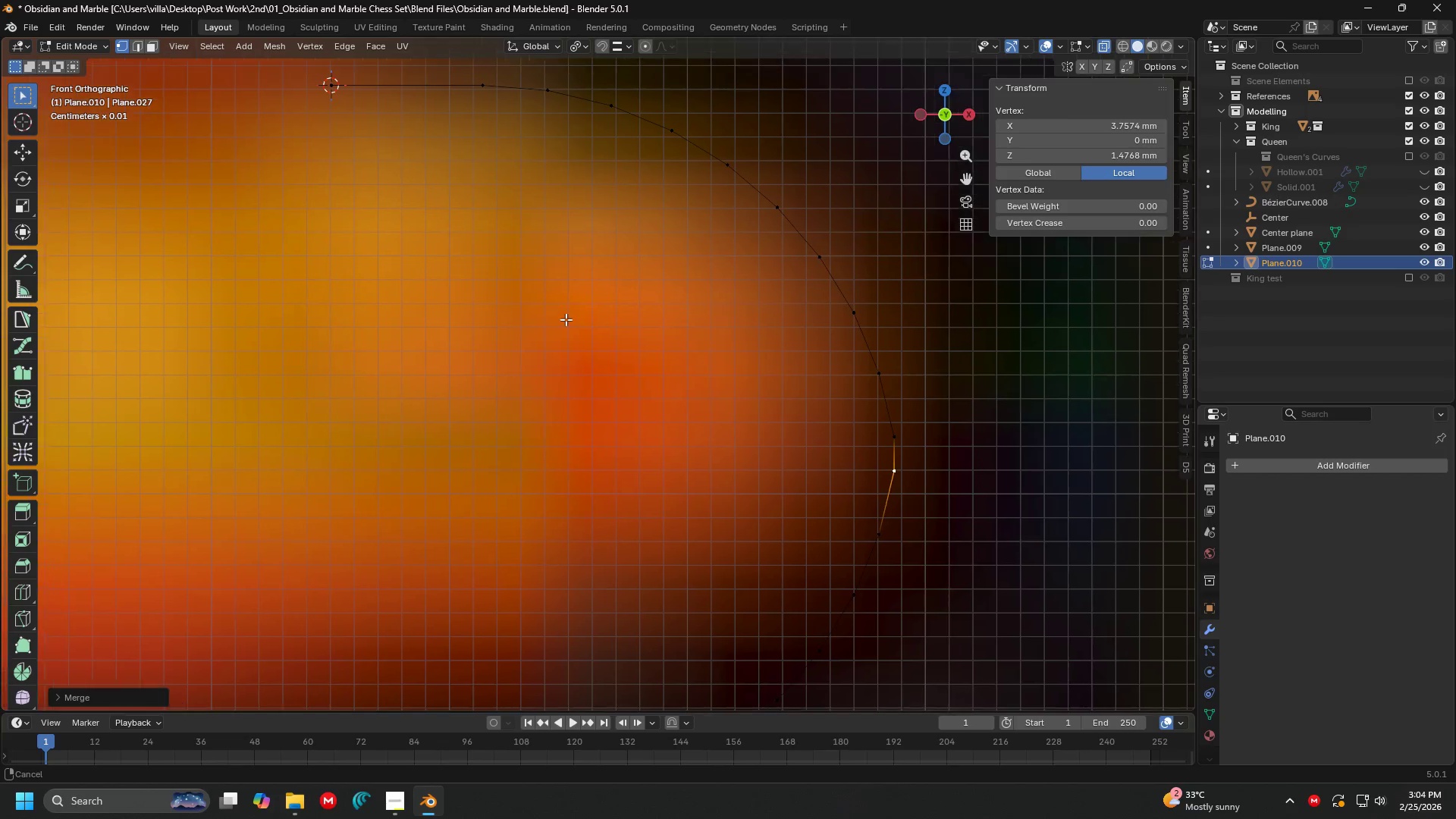 
scroll: coordinate [559, 284], scroll_direction: down, amount: 4.0
 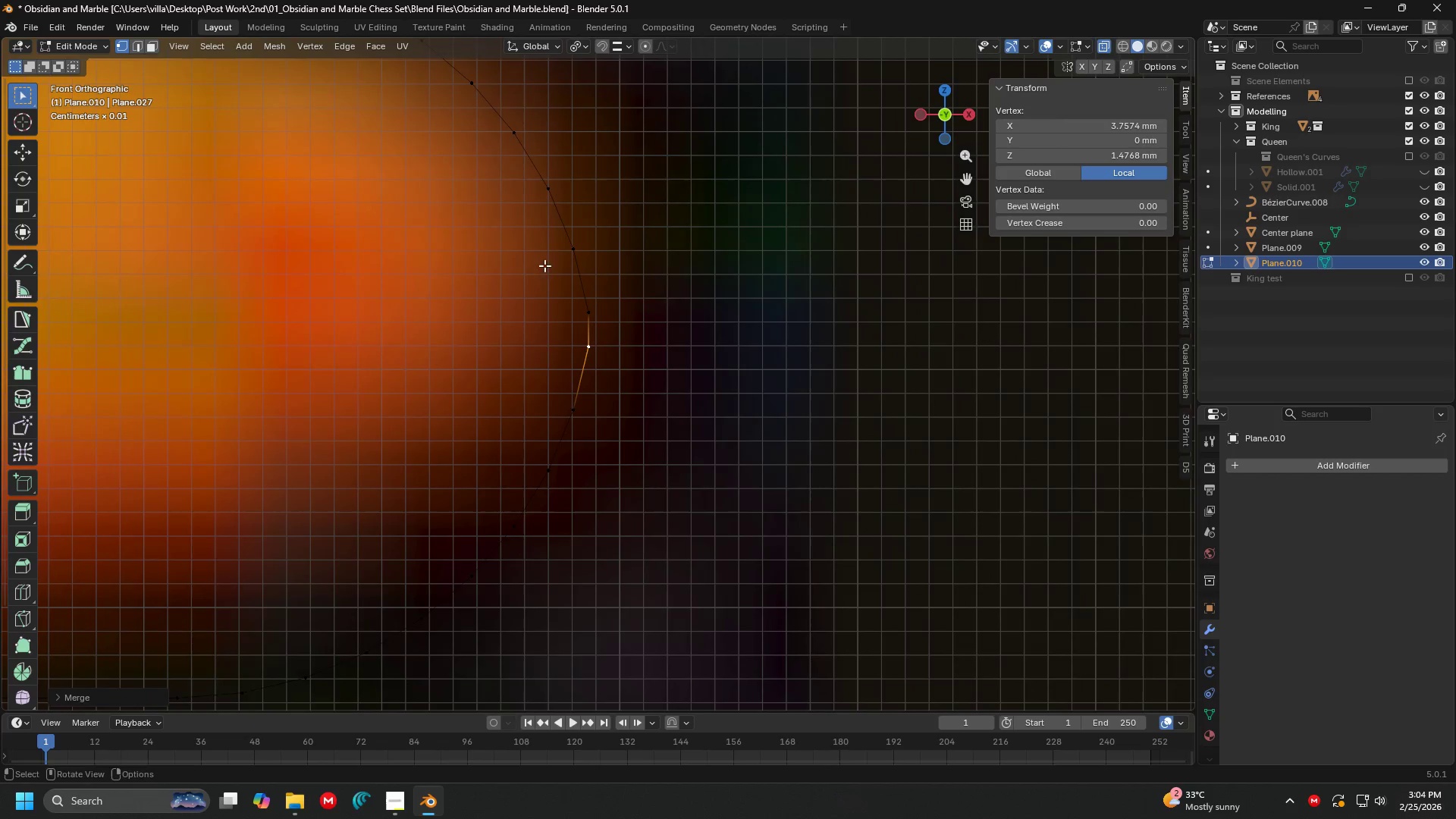 
hold_key(key=ShiftLeft, duration=1.52)
 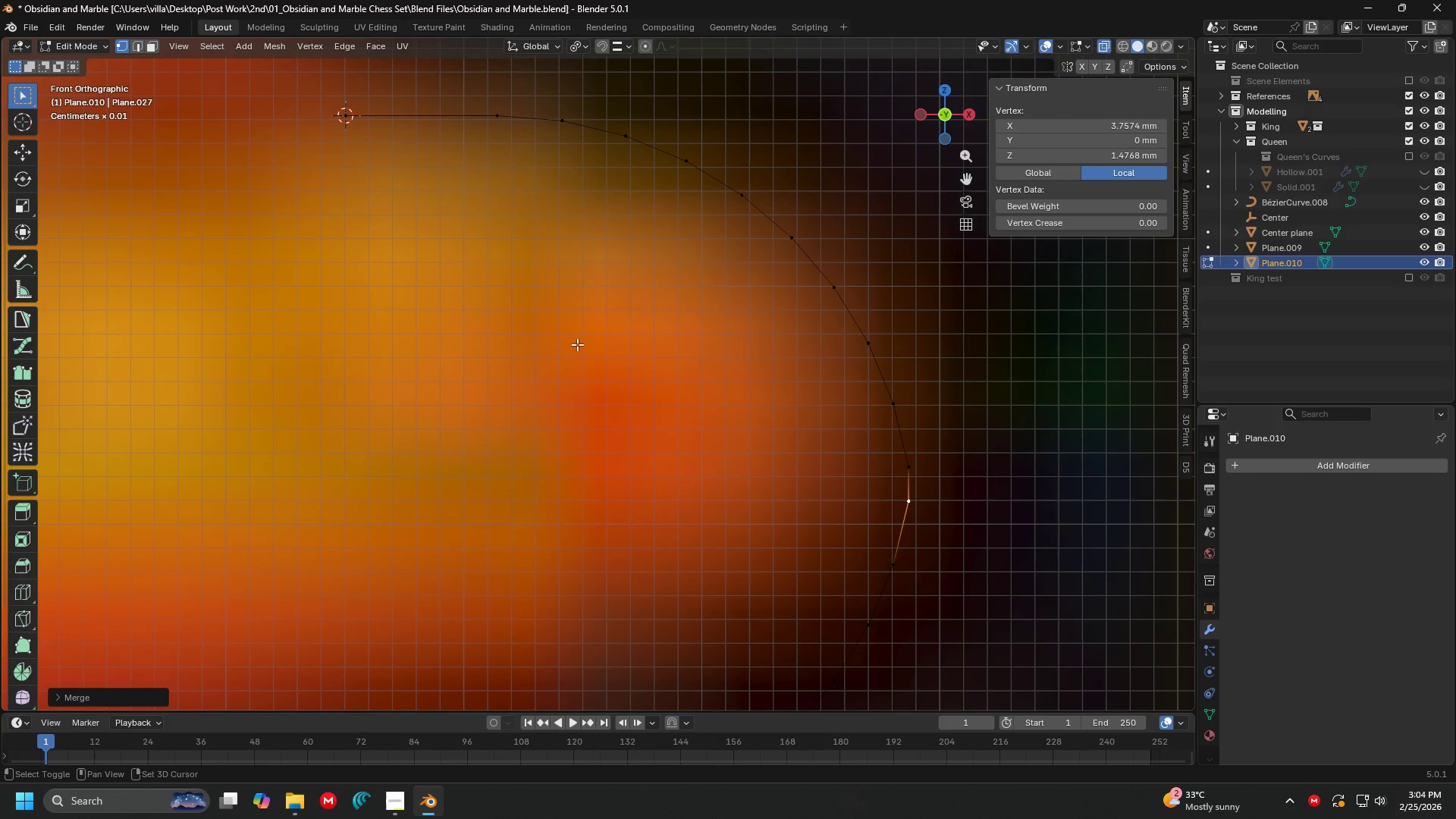 
hold_key(key=ShiftLeft, duration=1.51)
 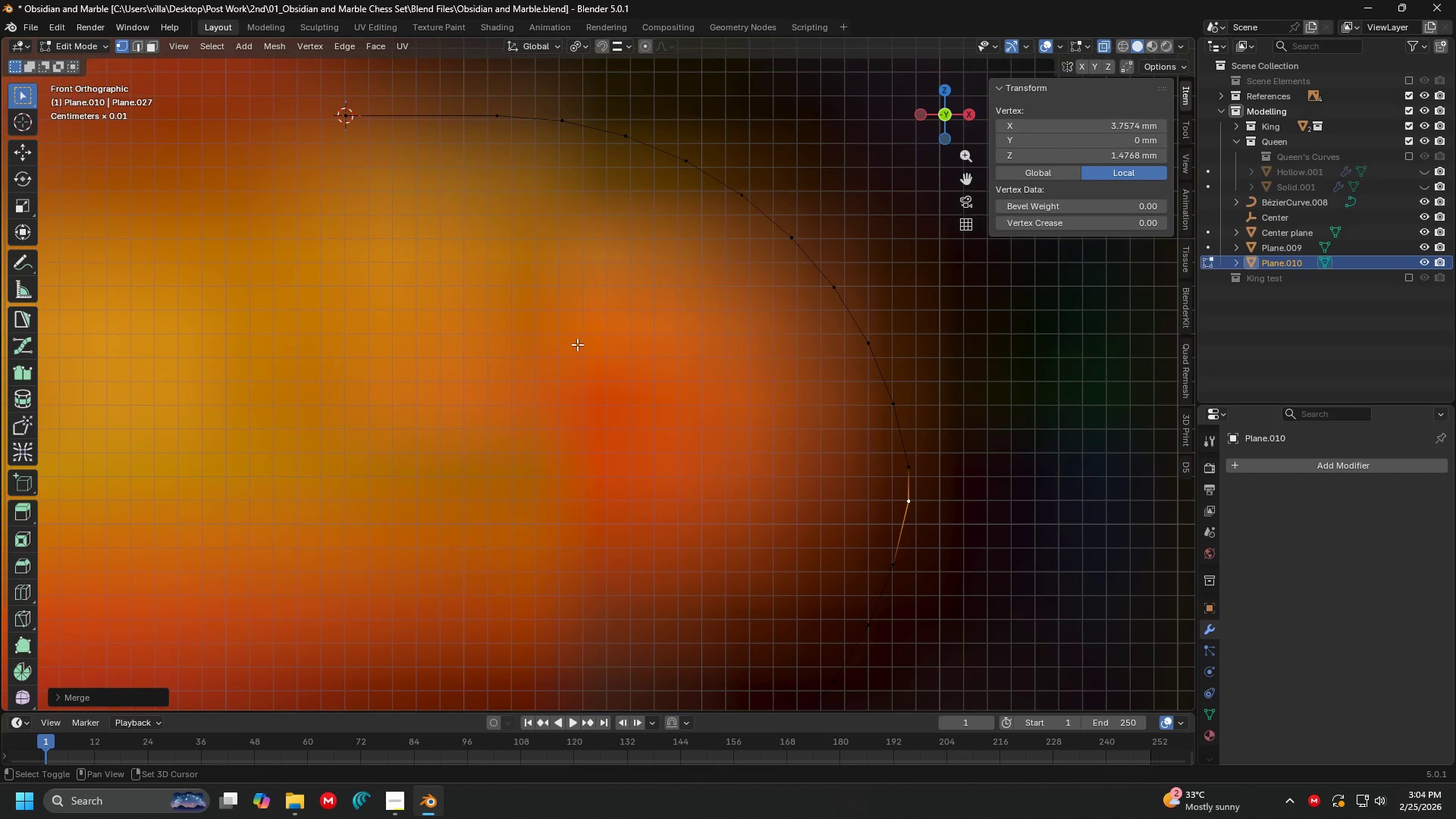 
hold_key(key=ShiftLeft, duration=1.52)
 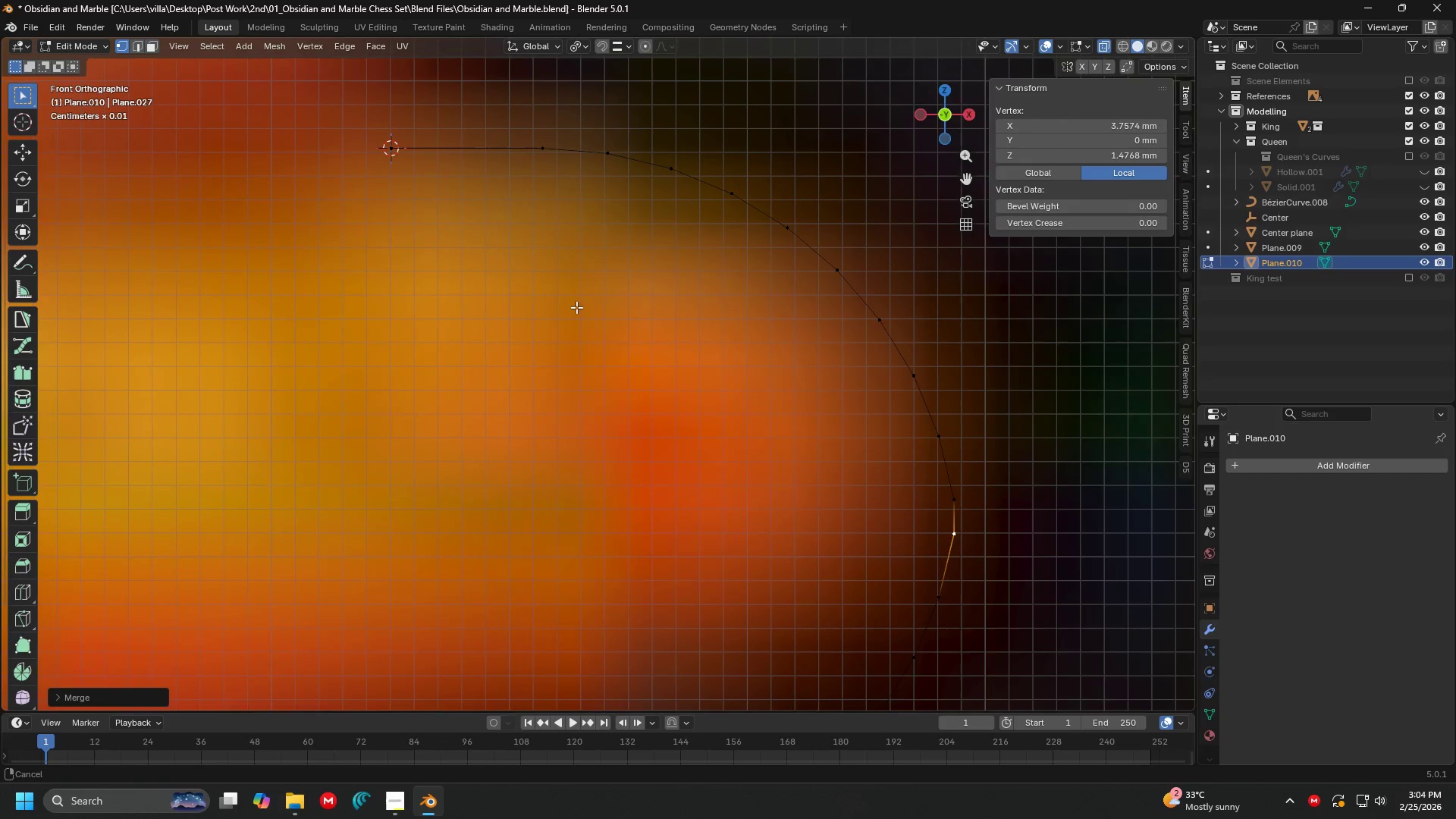 
hold_key(key=ShiftLeft, duration=1.5)
 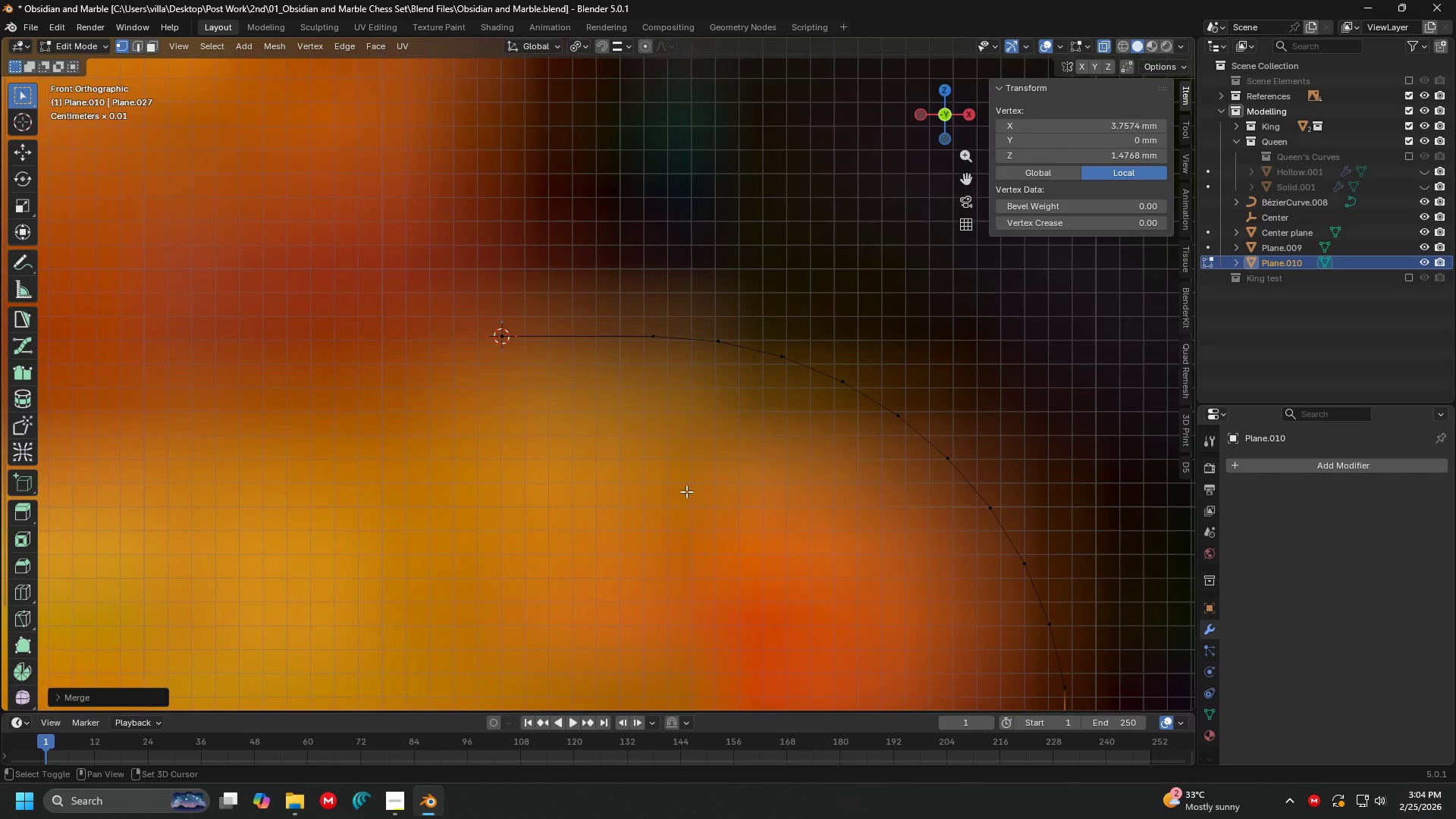 
hold_key(key=ShiftLeft, duration=0.56)
 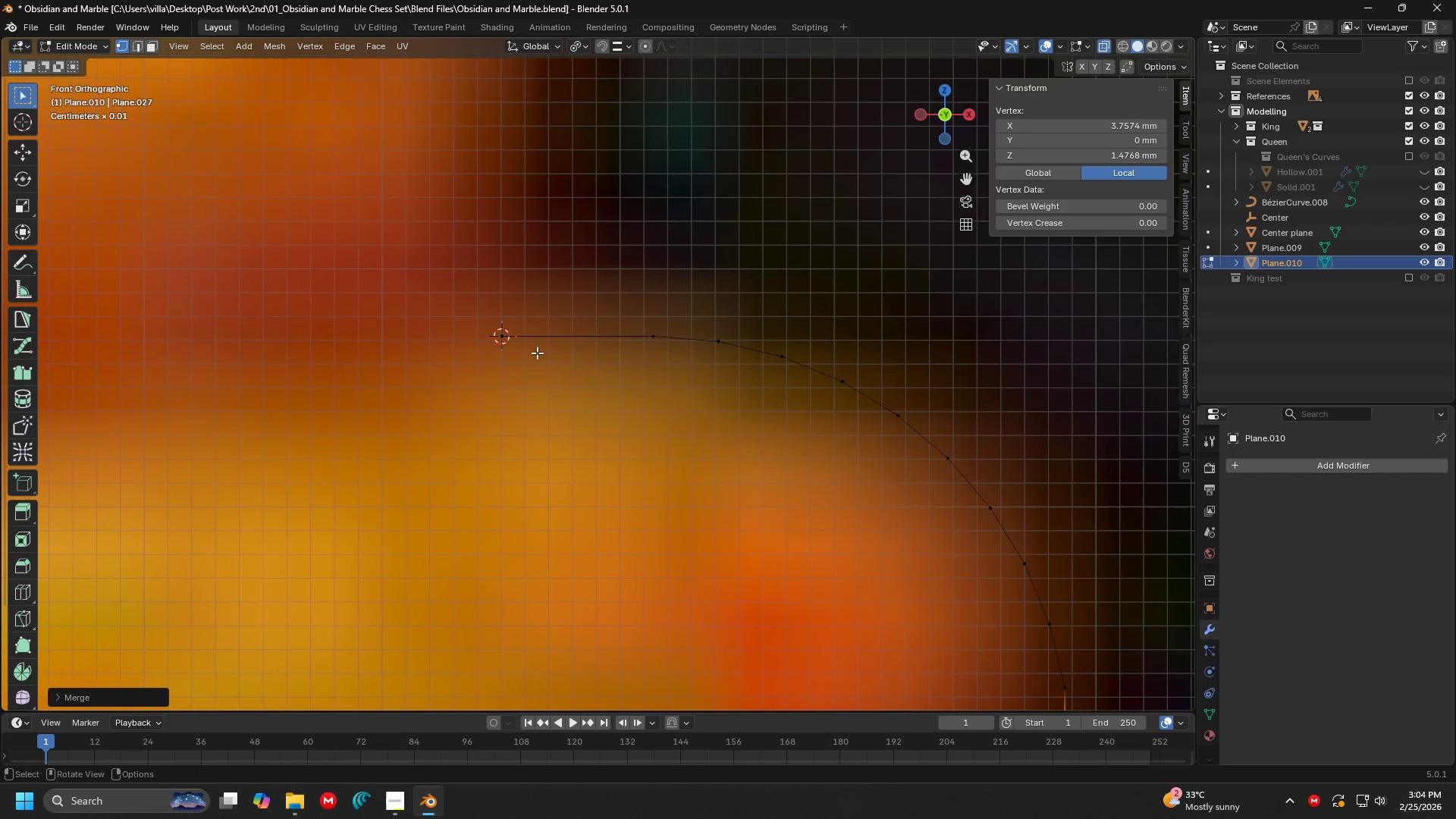 
left_click([507, 333])
 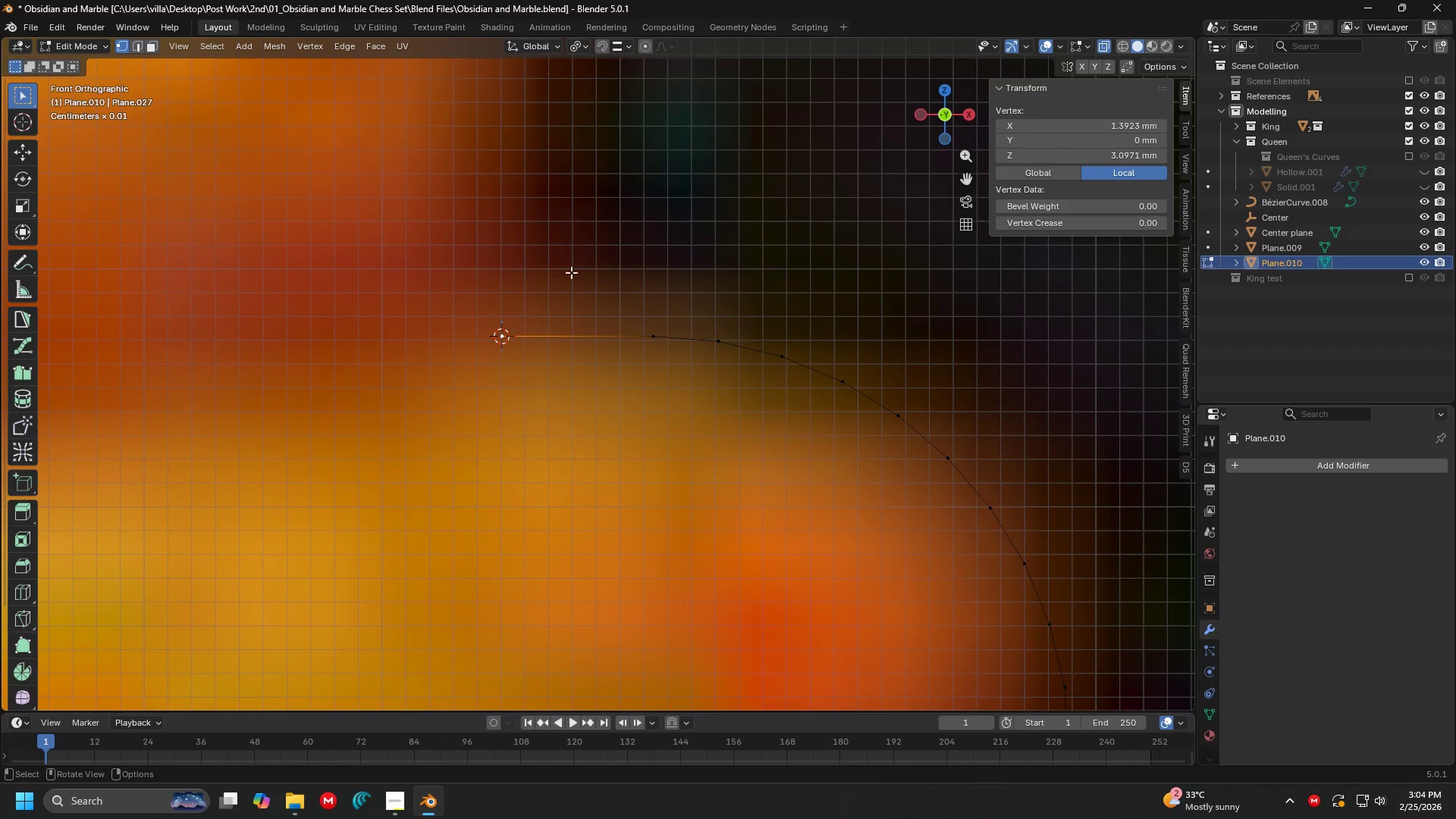 
key(G)
 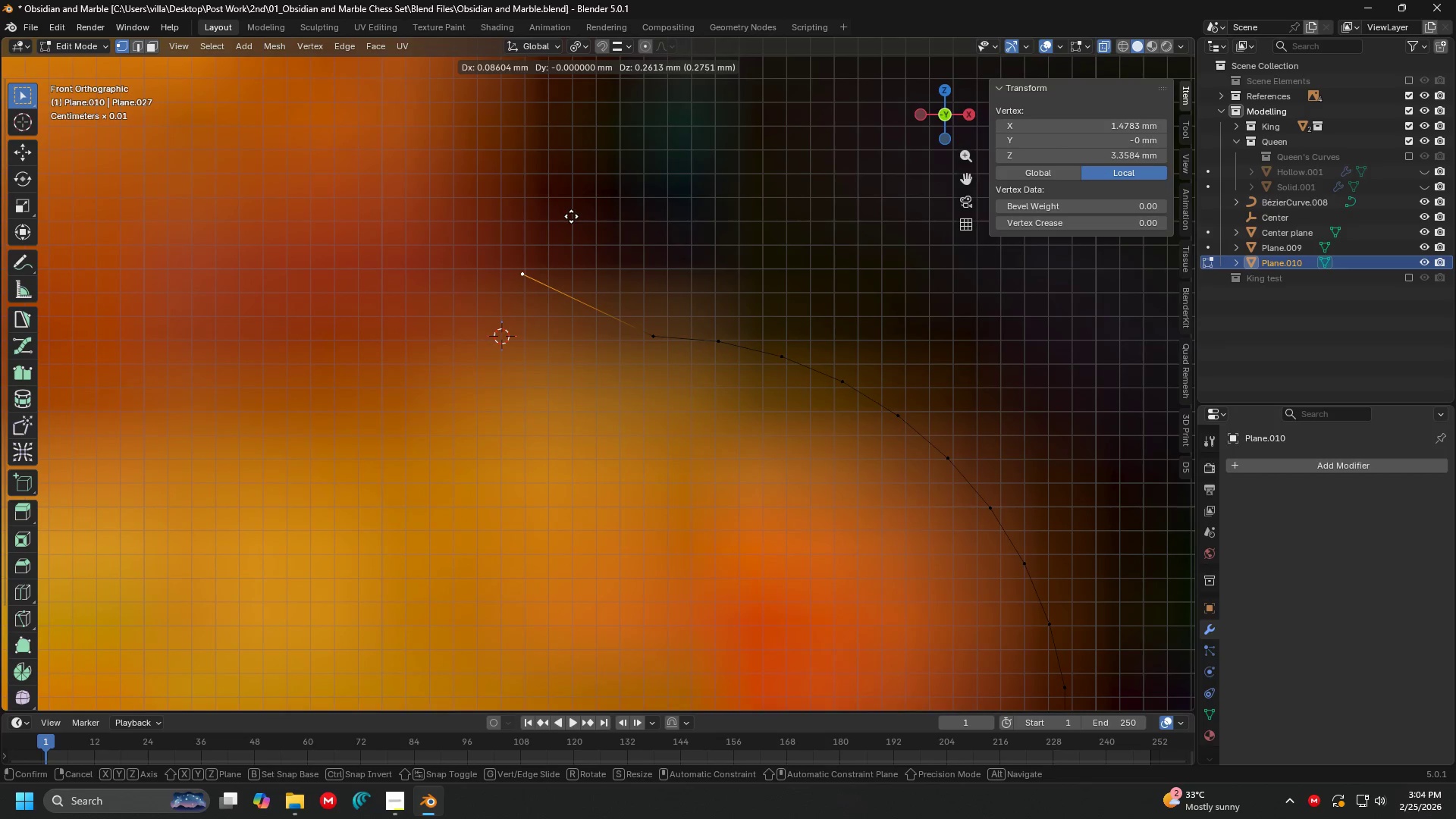 
key(Escape)
 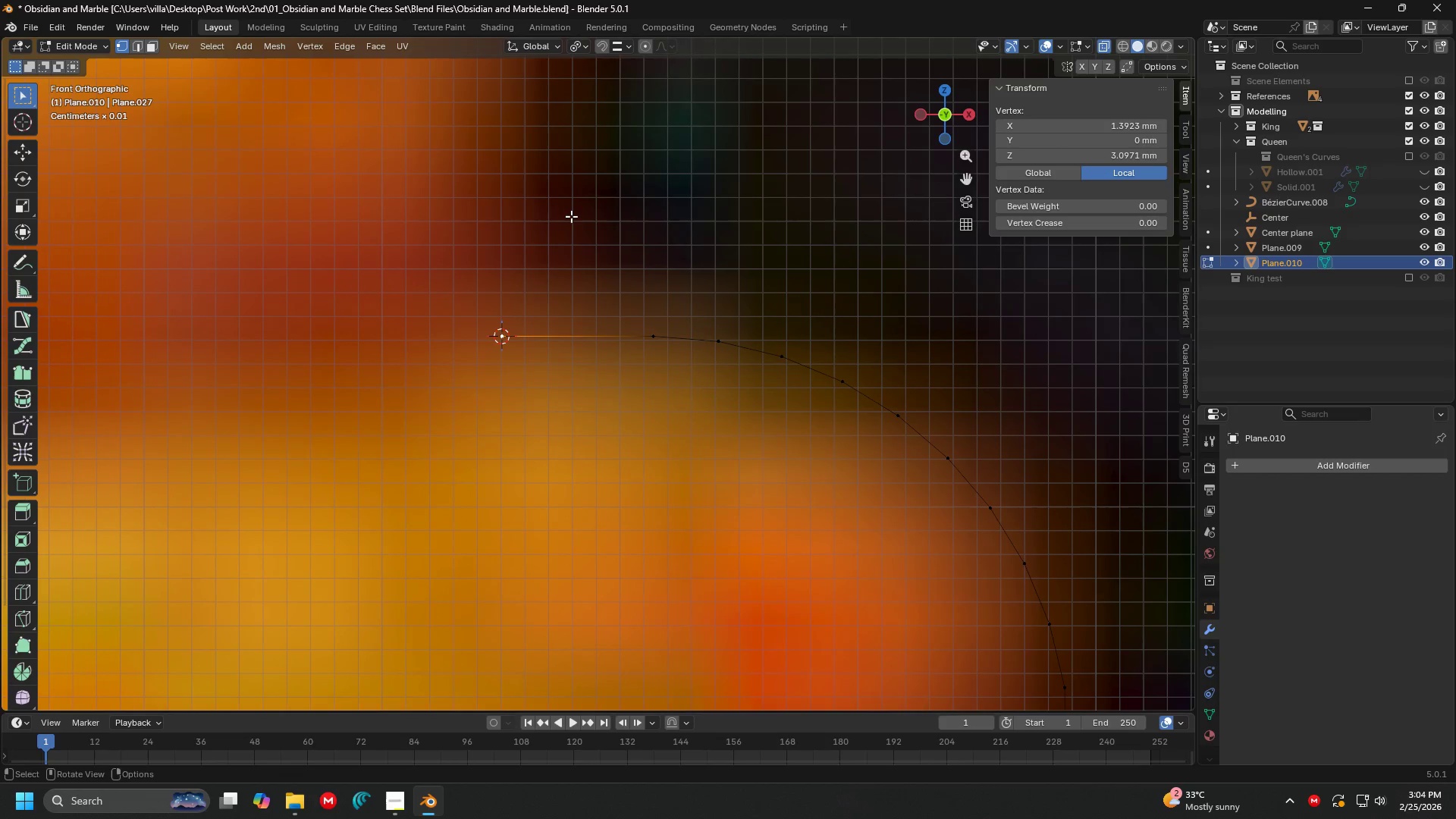 
key(Shift+ShiftLeft)
 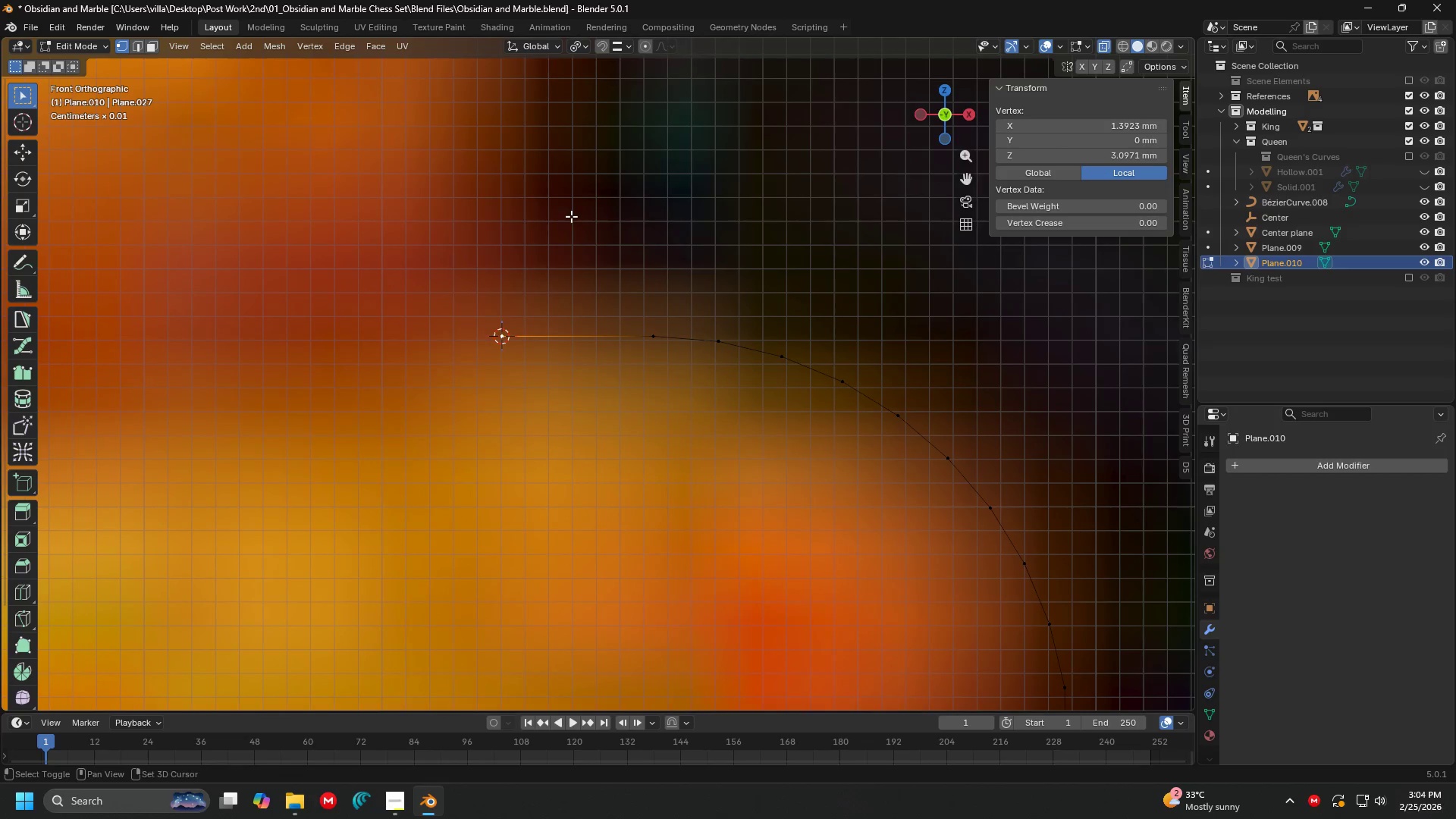 
key(Shift+A)
 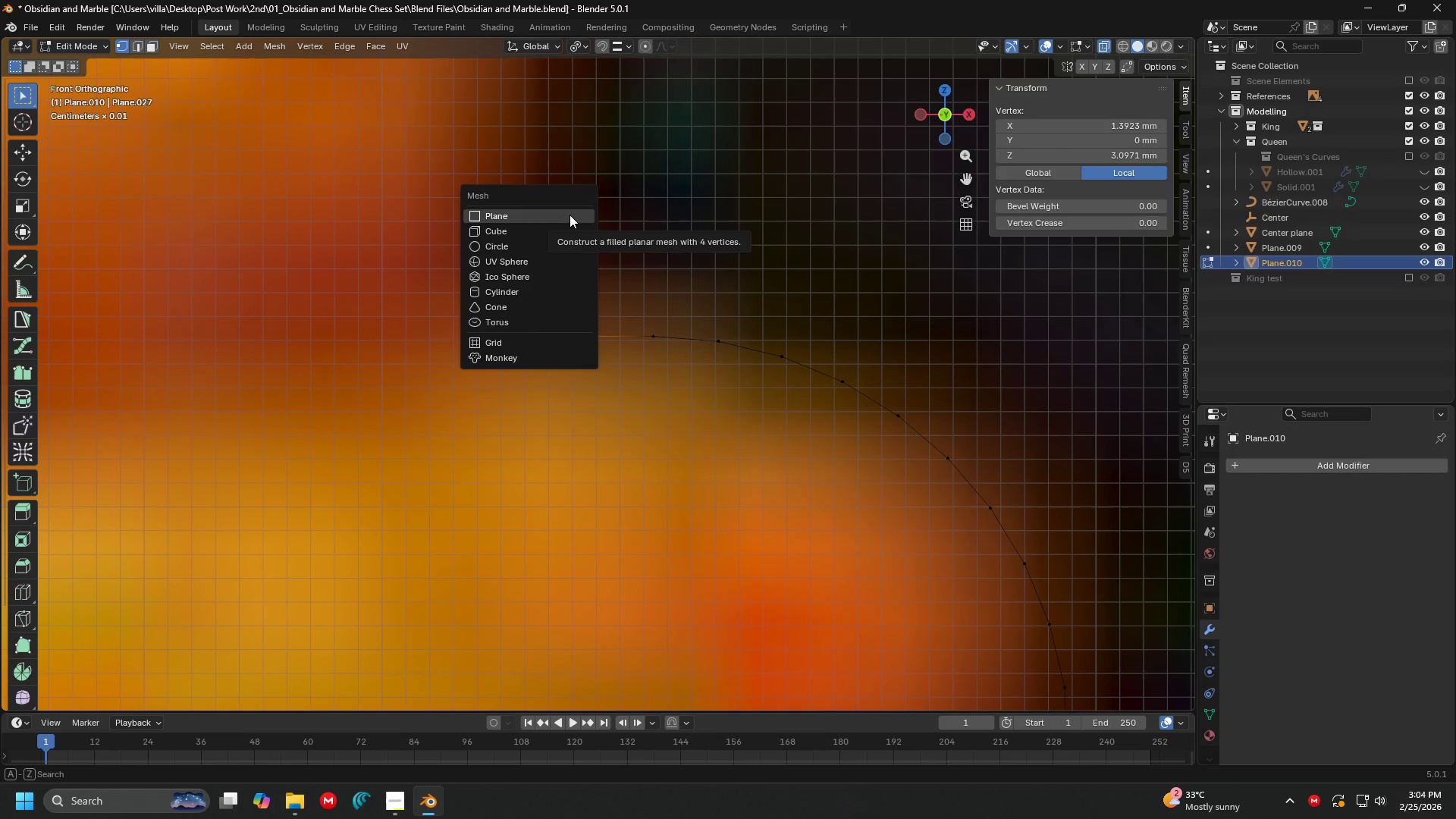 
key(Escape)
 